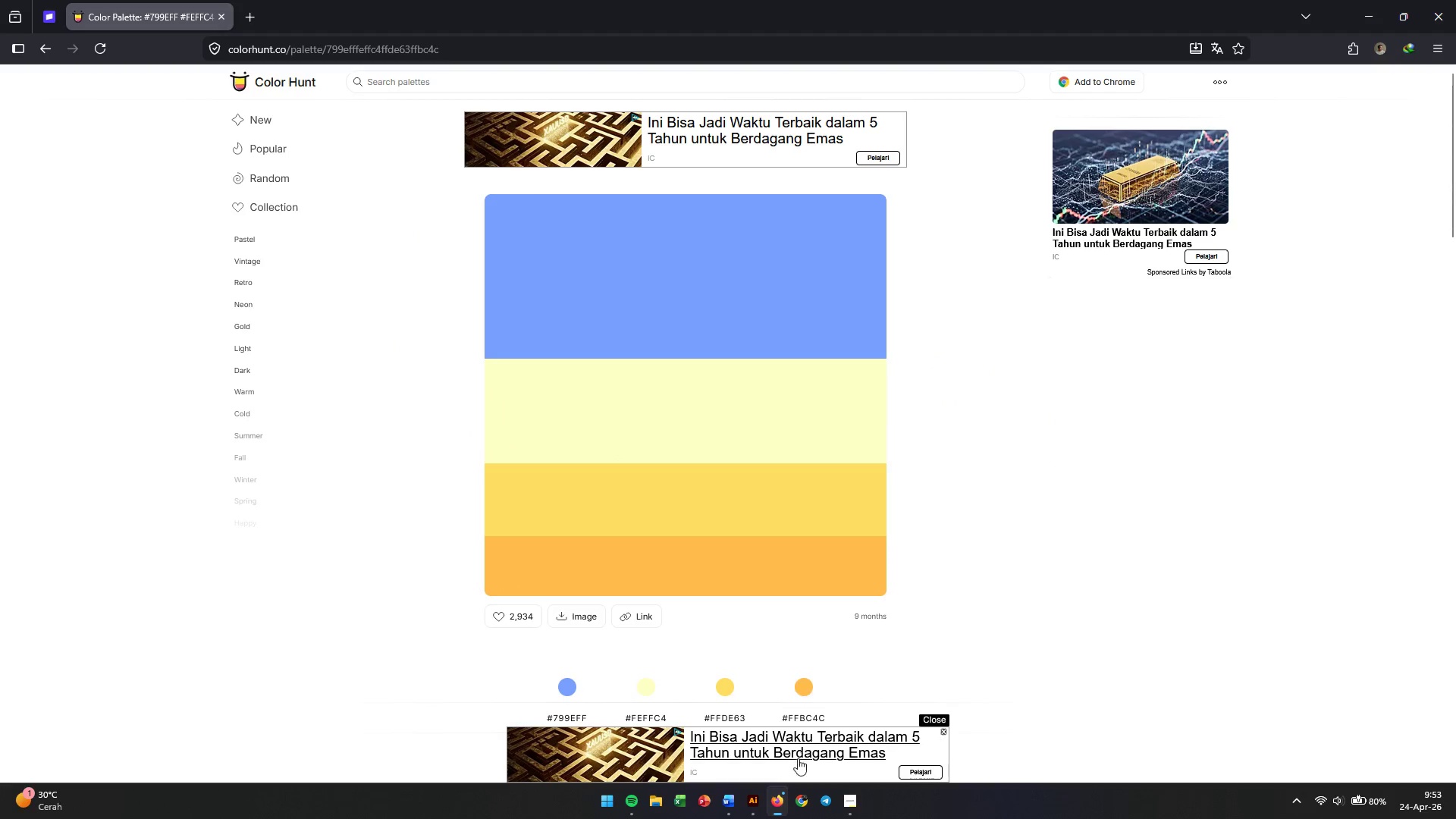 
left_click([795, 712])
 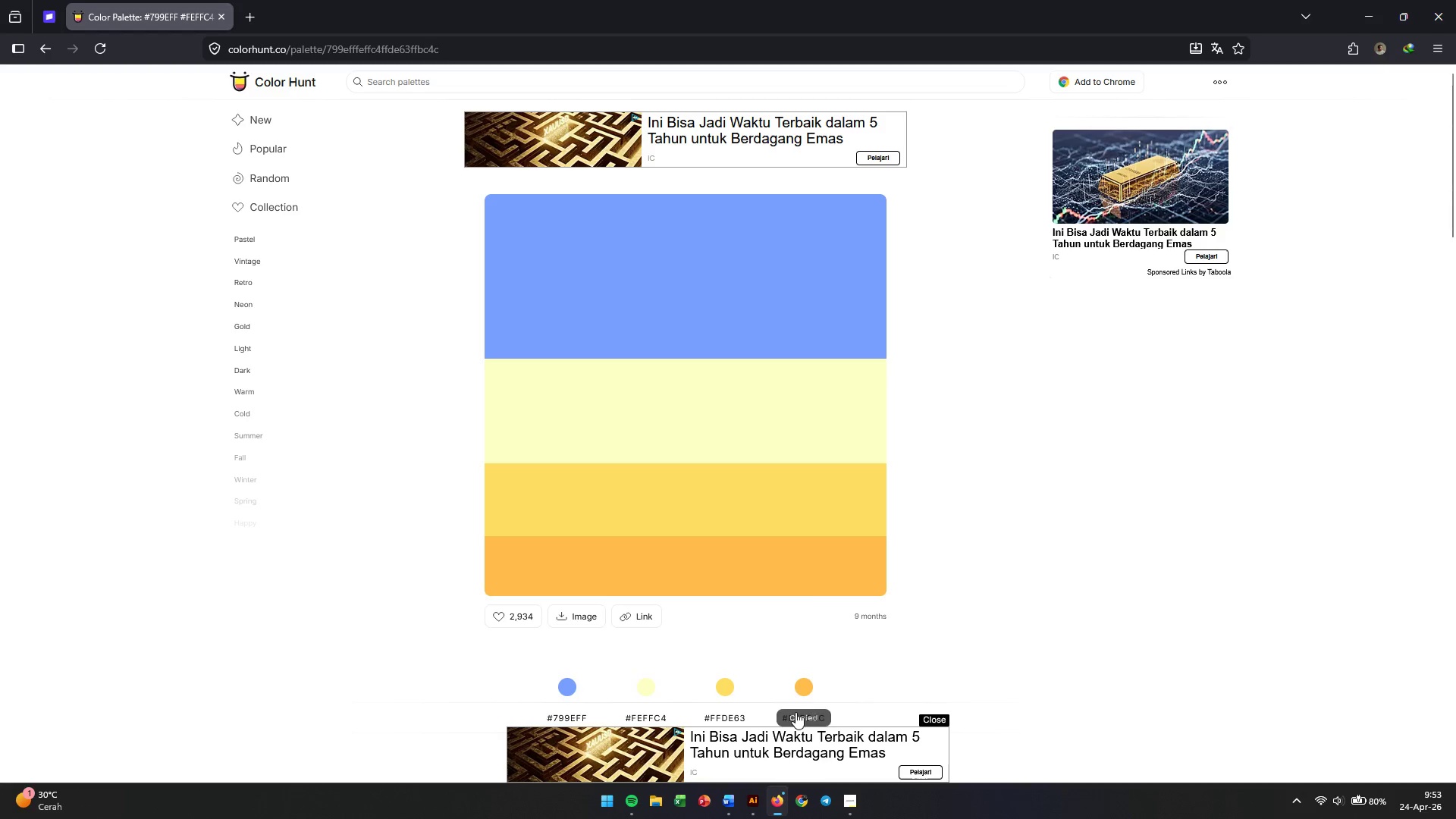 
key(Alt+AltLeft)
 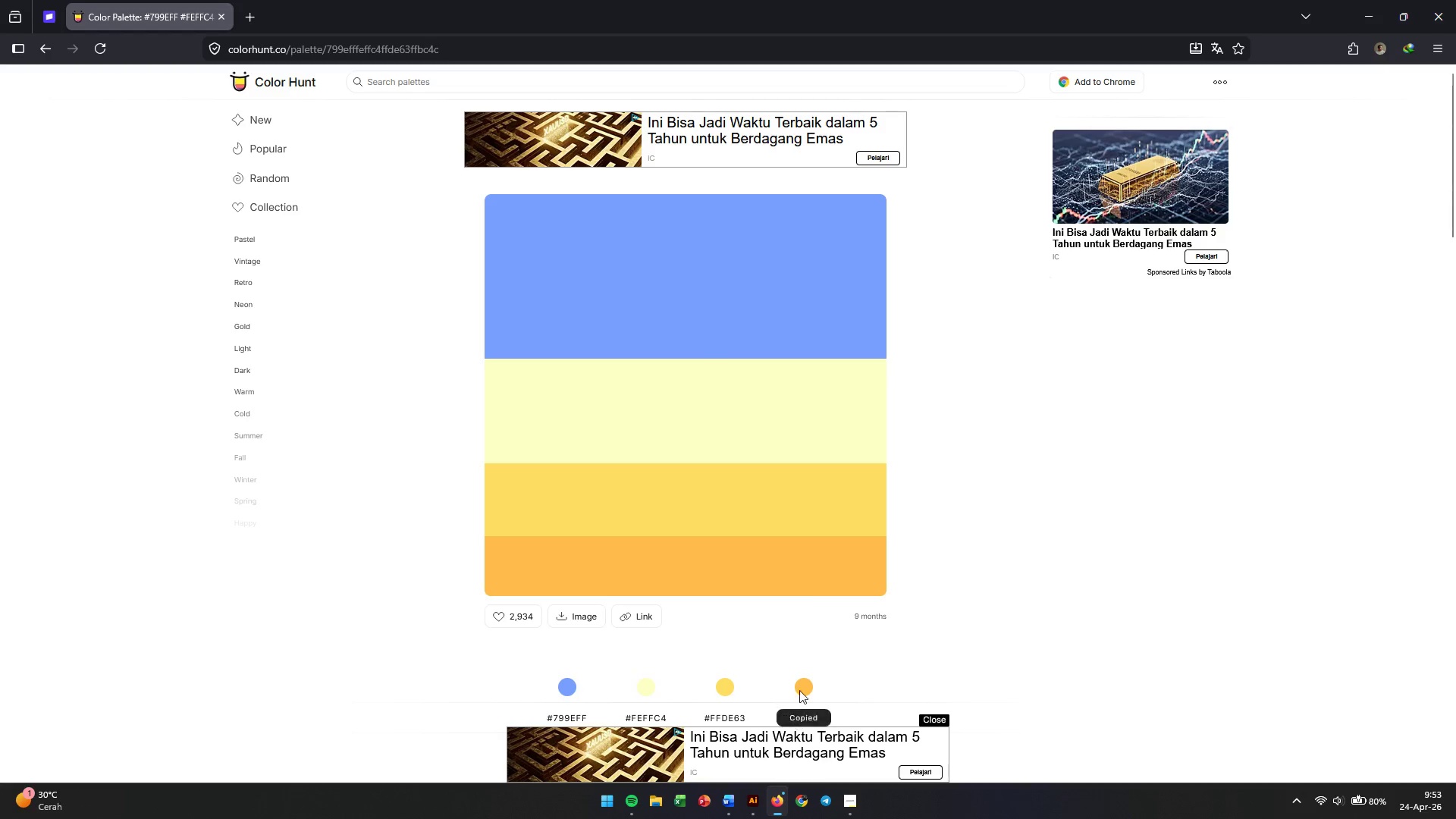 
key(Alt+Tab)
 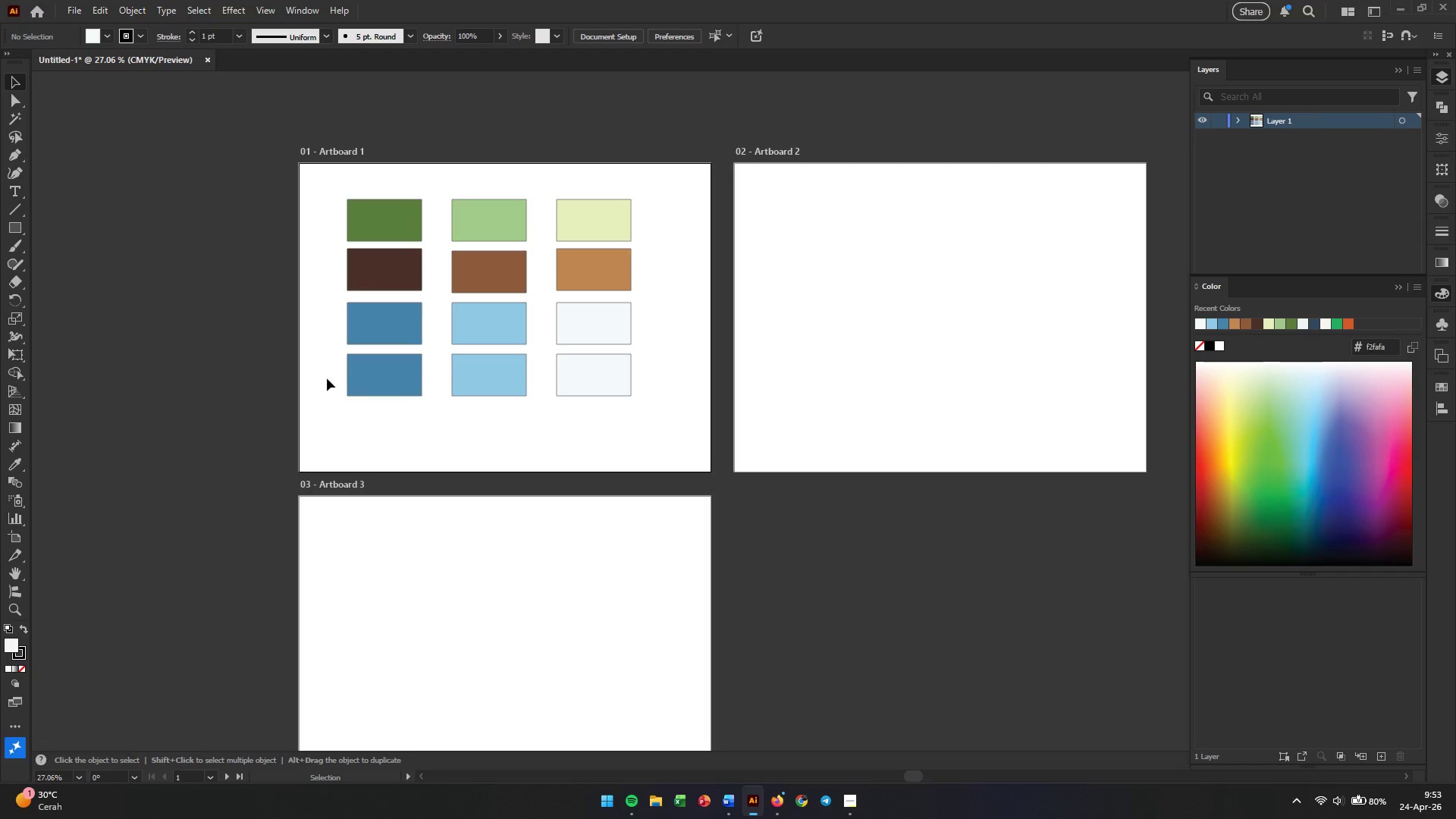 
left_click([371, 372])
 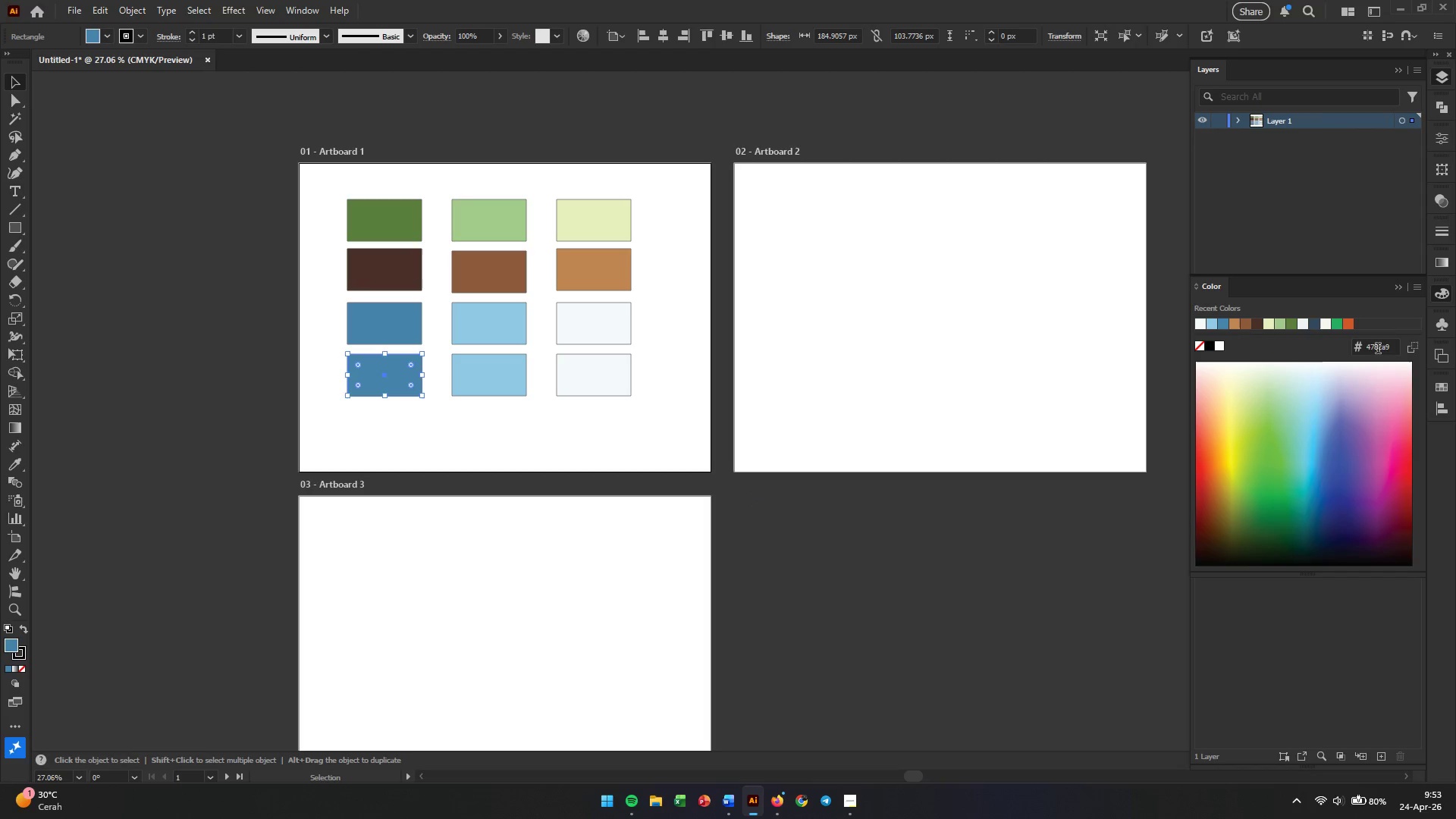 
double_click([1378, 350])
 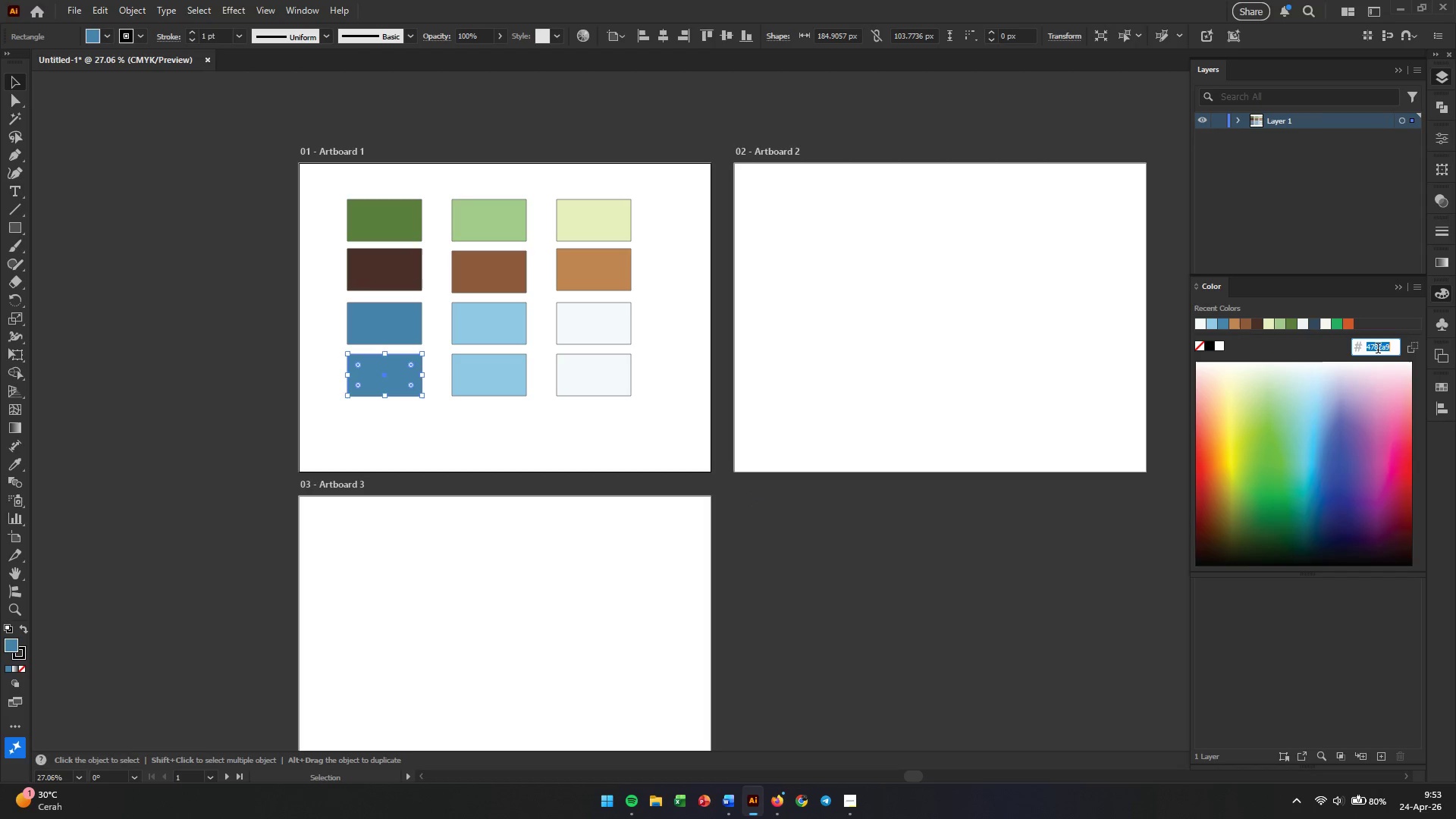 
key(Control+V)
 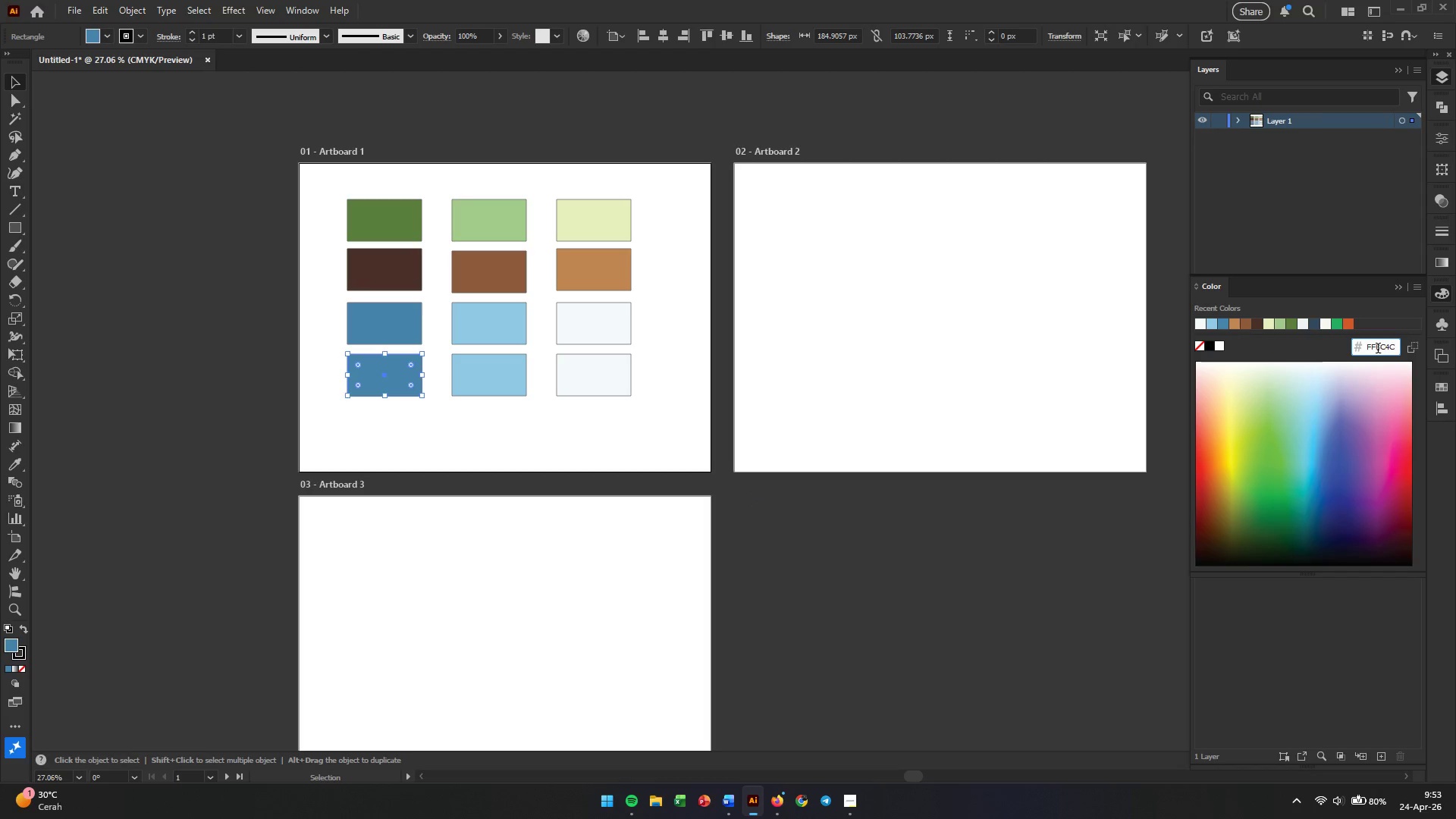 
key(Enter)
 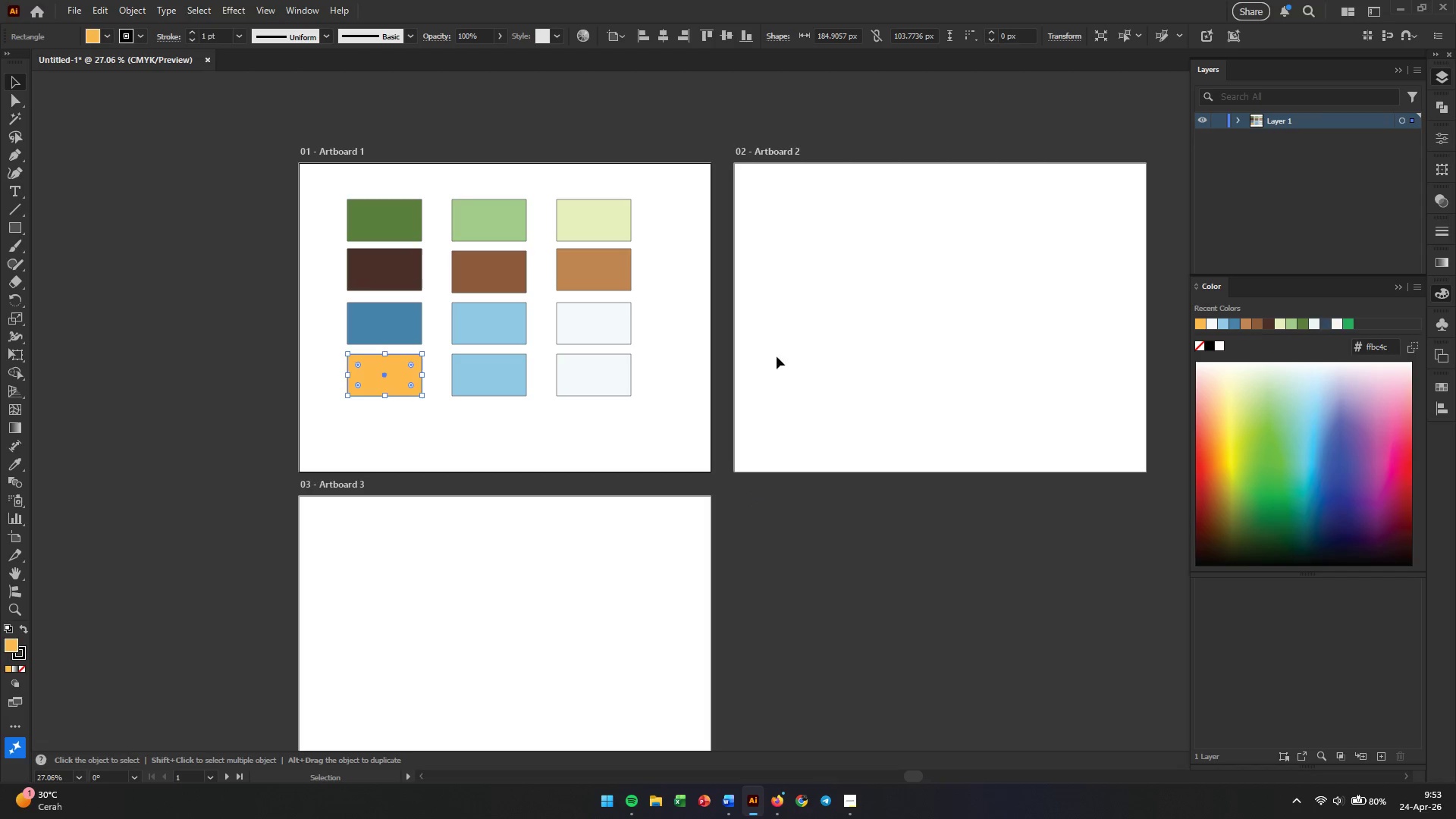 
key(Alt+AltLeft)
 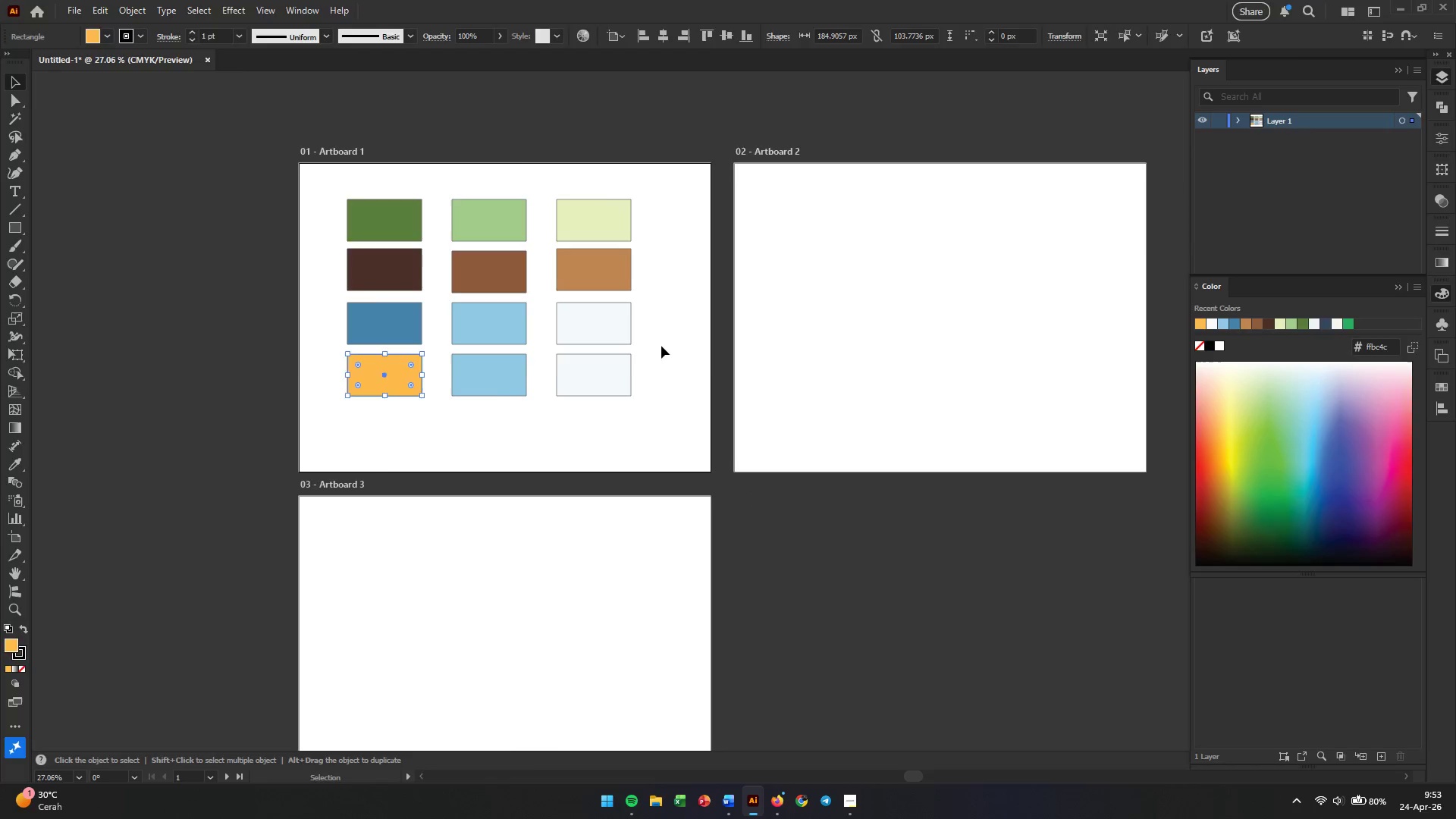 
key(Alt+Tab)
 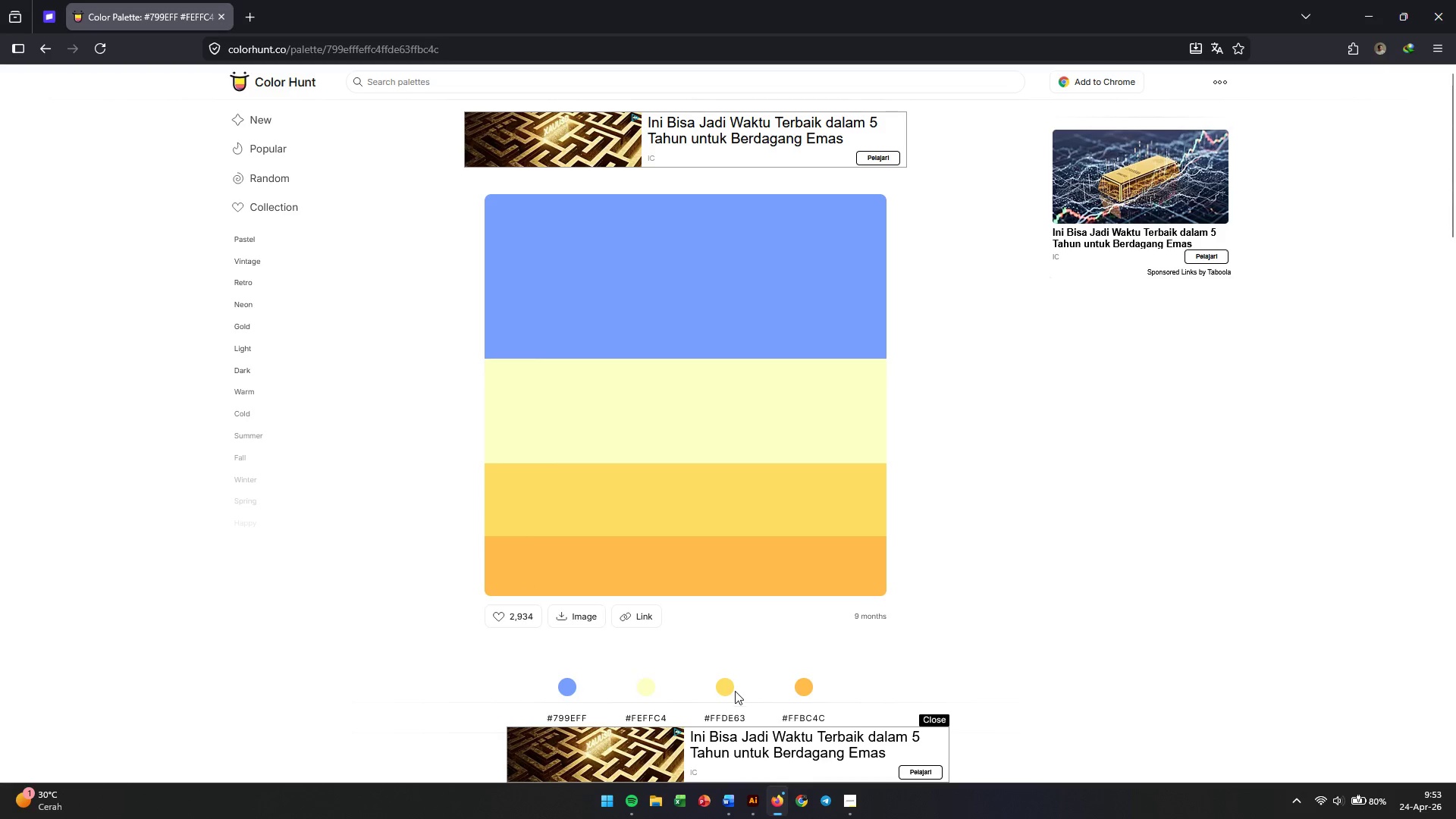 
left_click([728, 715])
 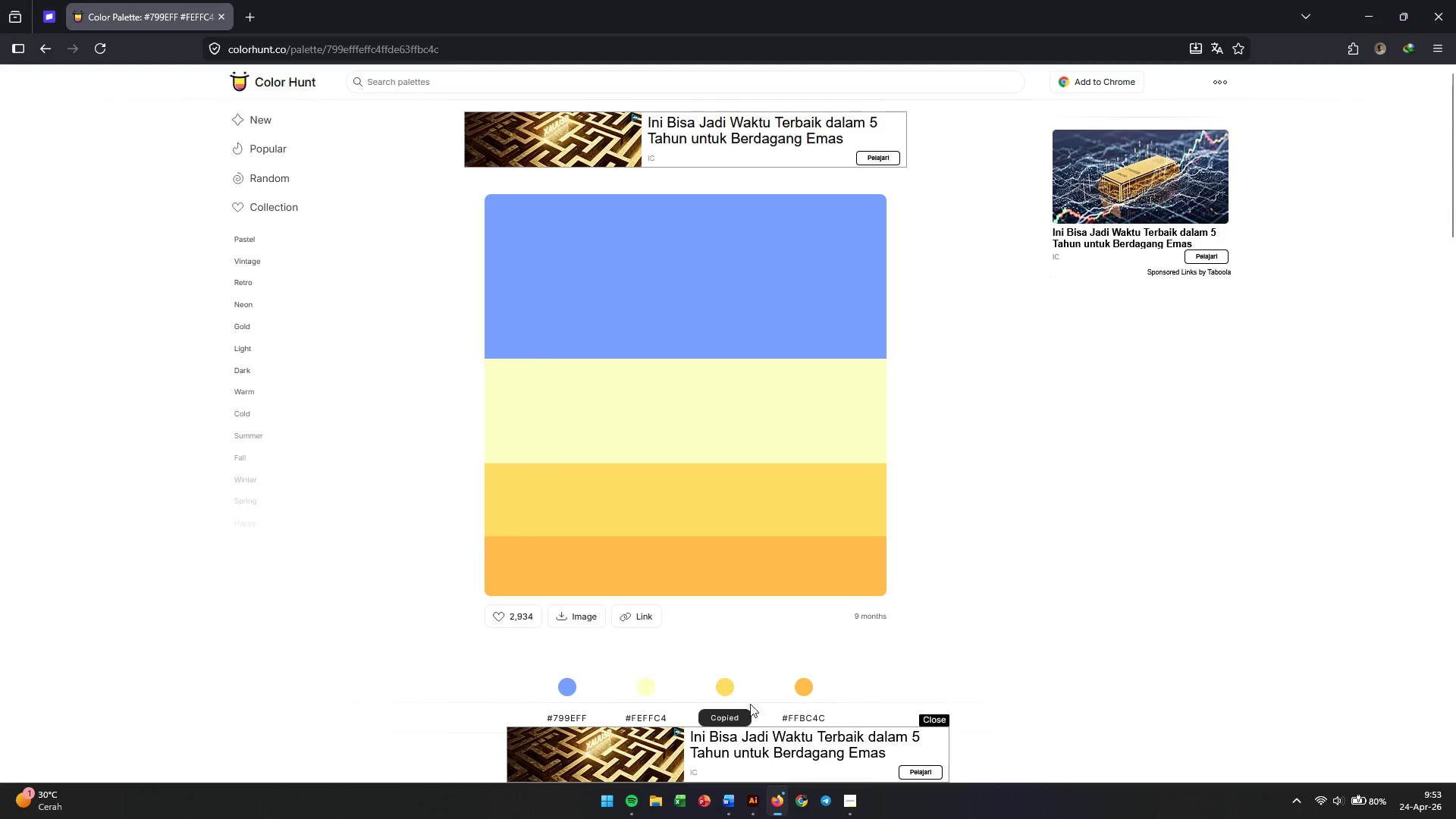 
key(Alt+AltLeft)
 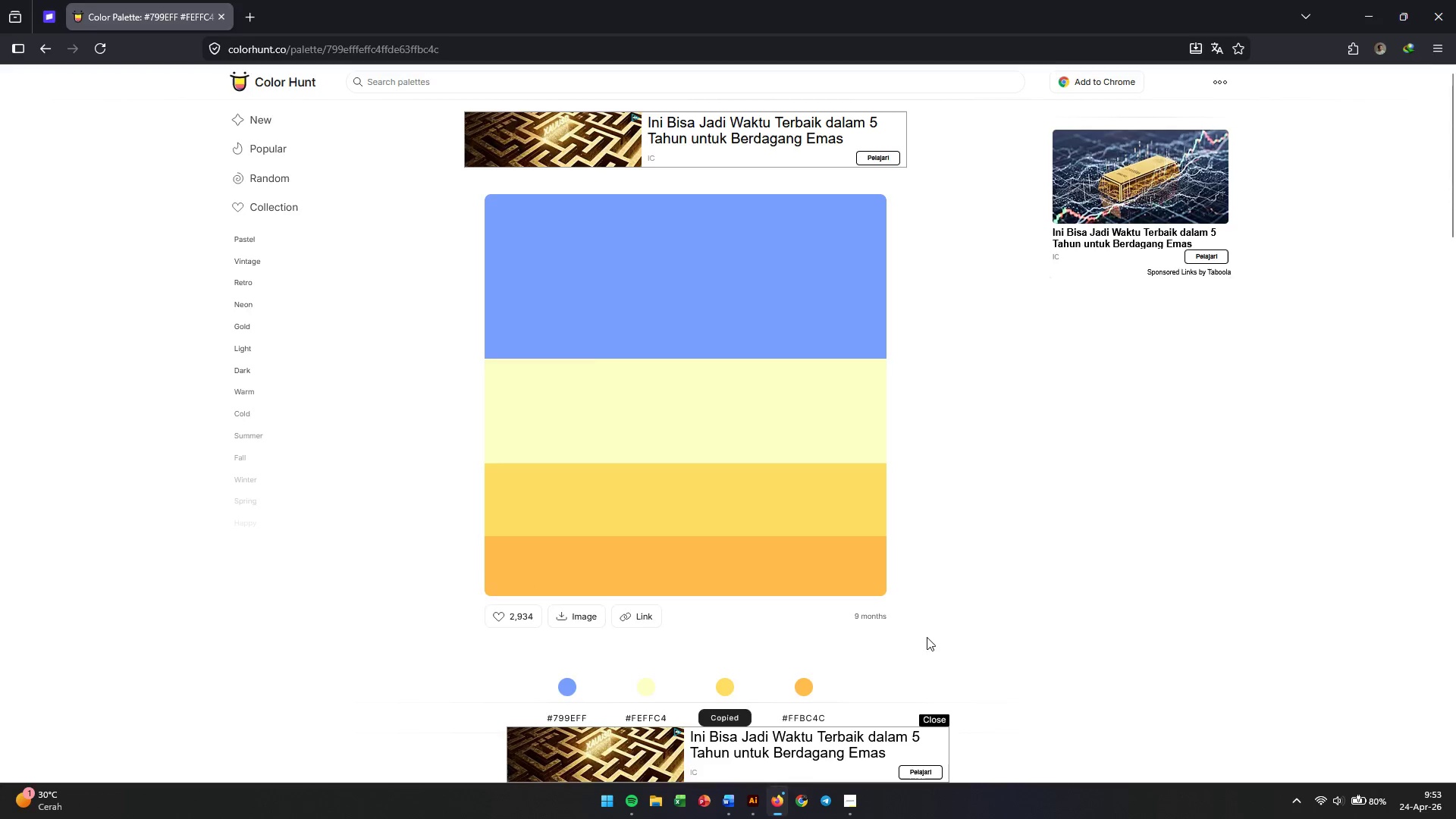 
key(Alt+Tab)
 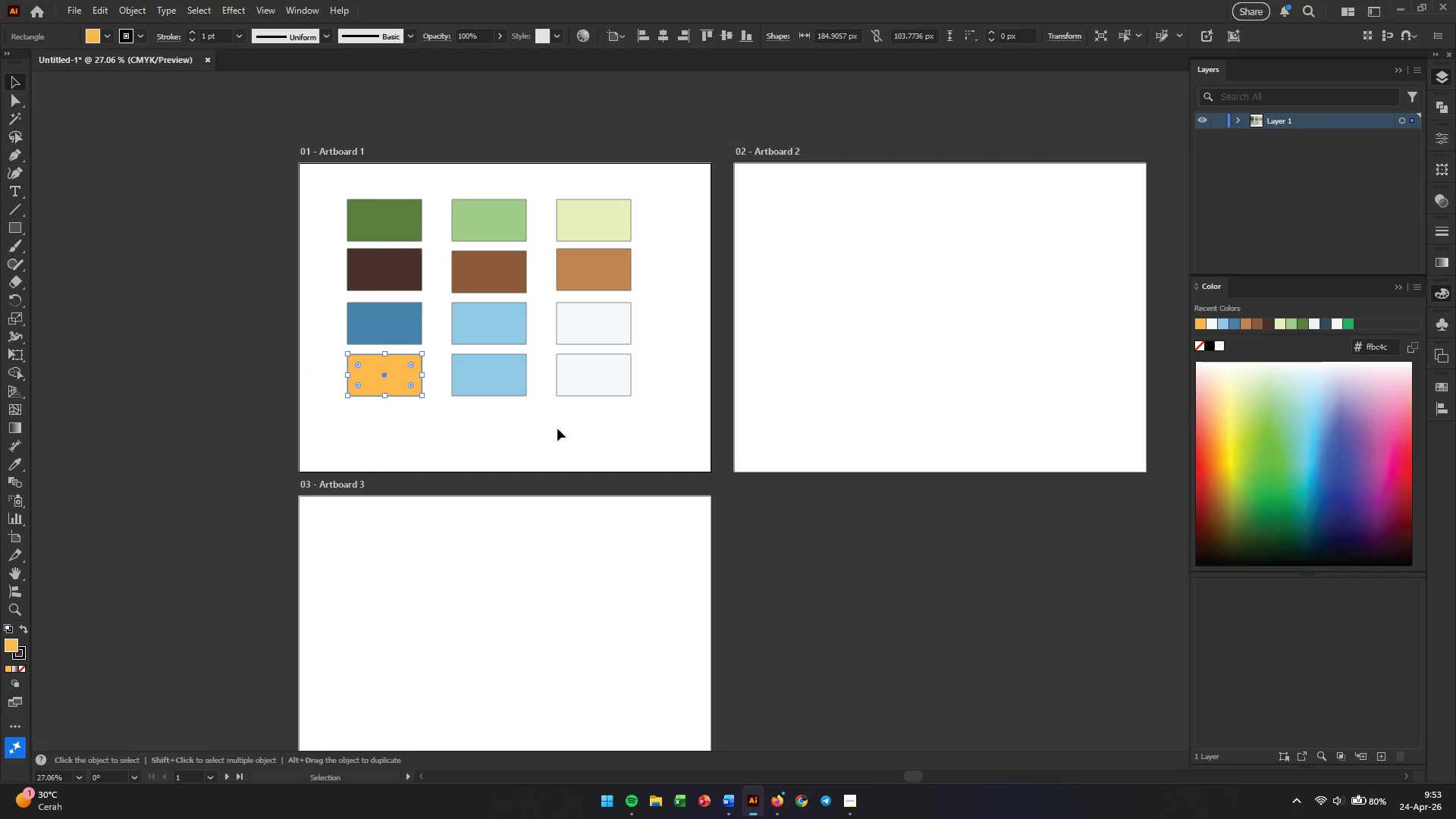 
left_click([493, 384])
 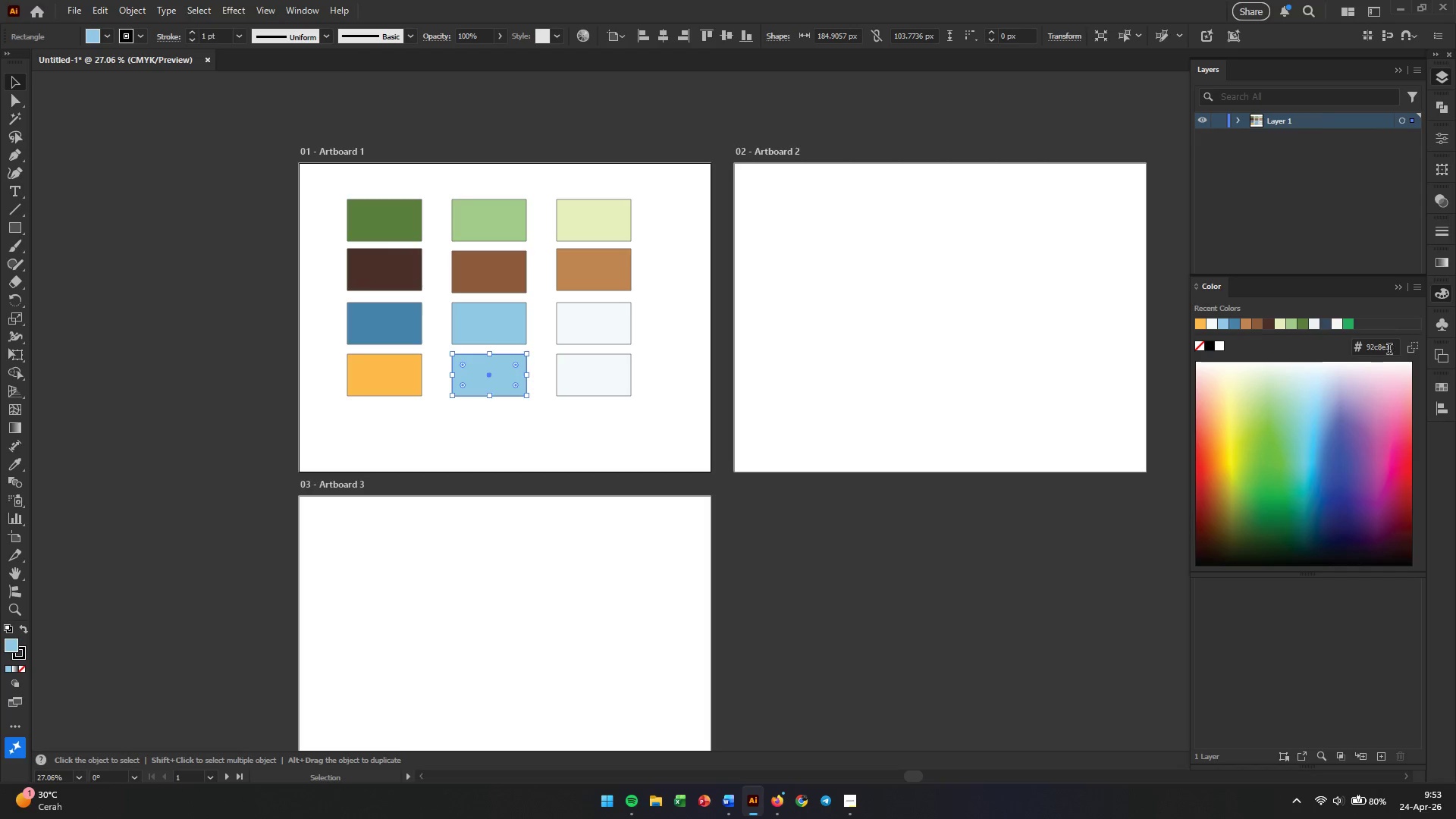 
double_click([1389, 350])
 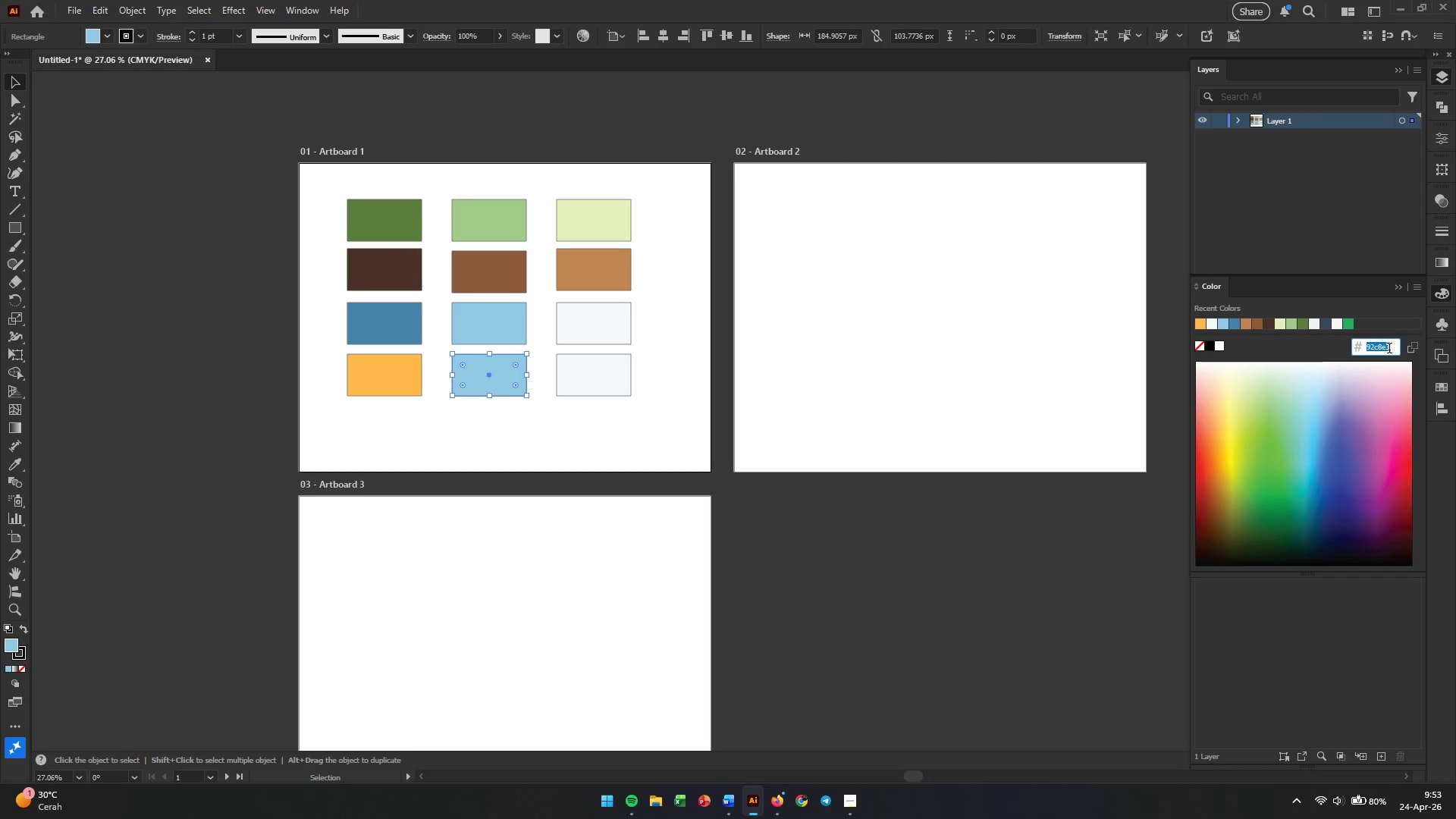 
key(Control+V)
 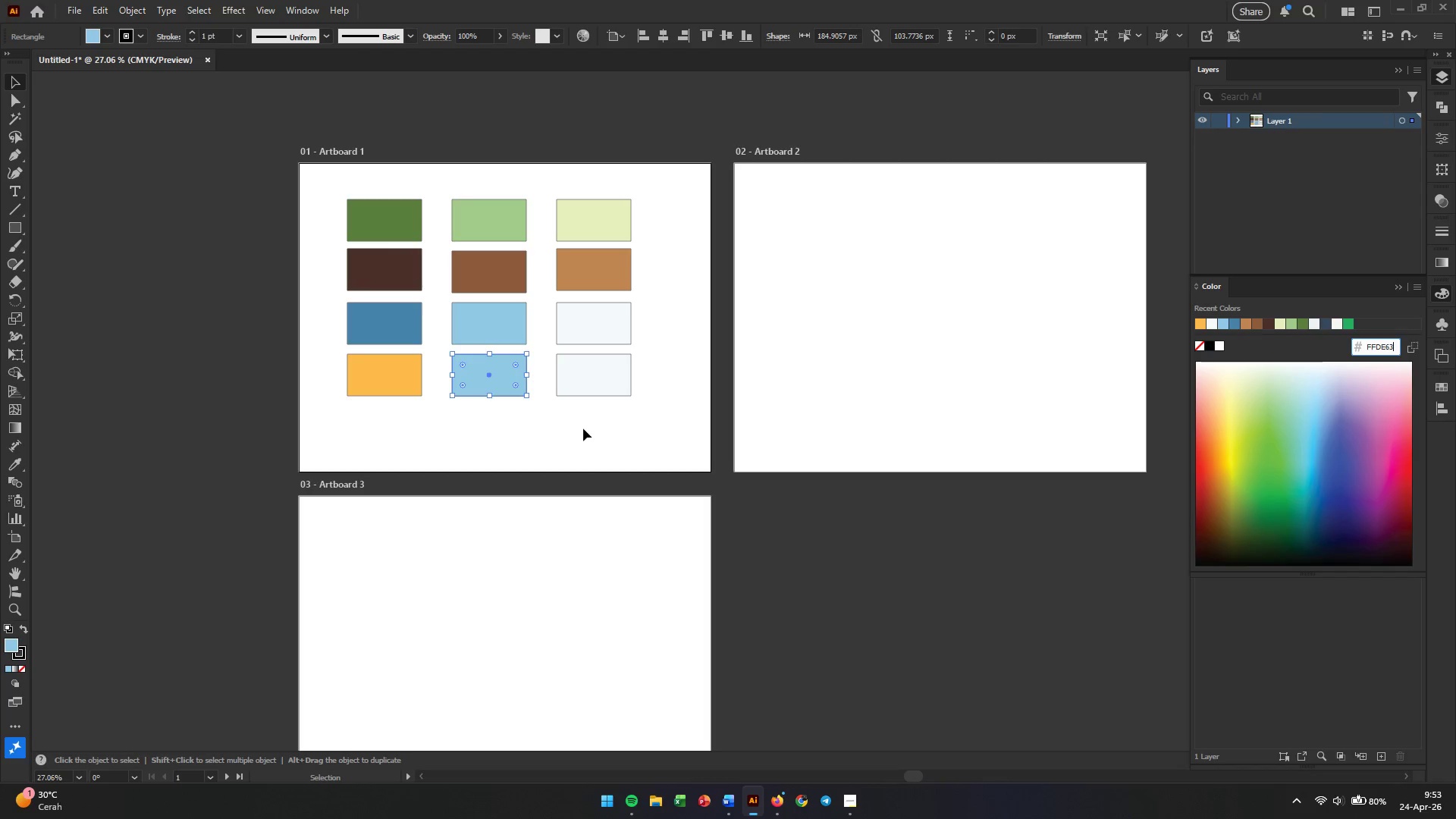 
hold_key(key=Enter, duration=10.0)
 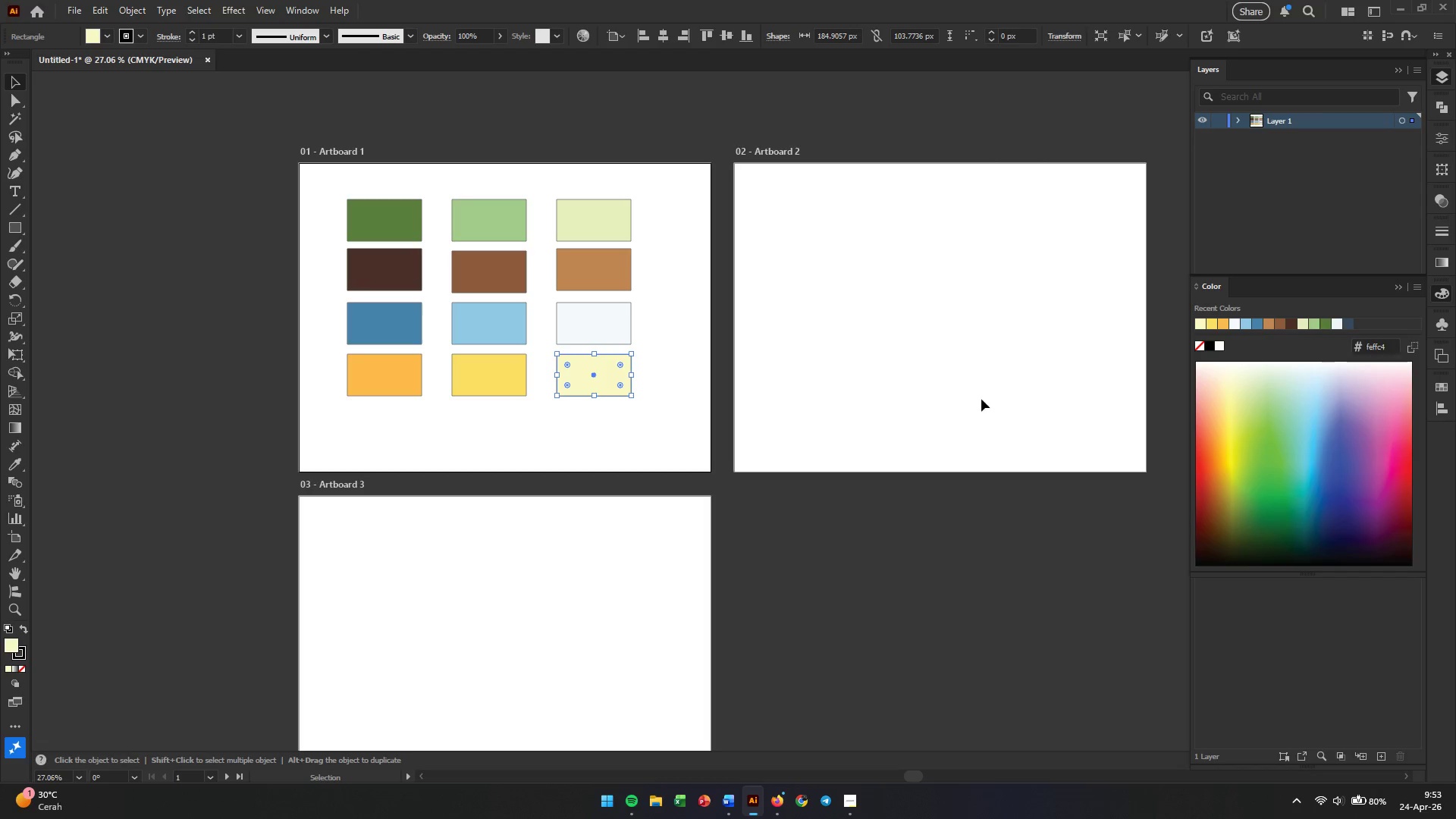 
left_click([582, 429])
 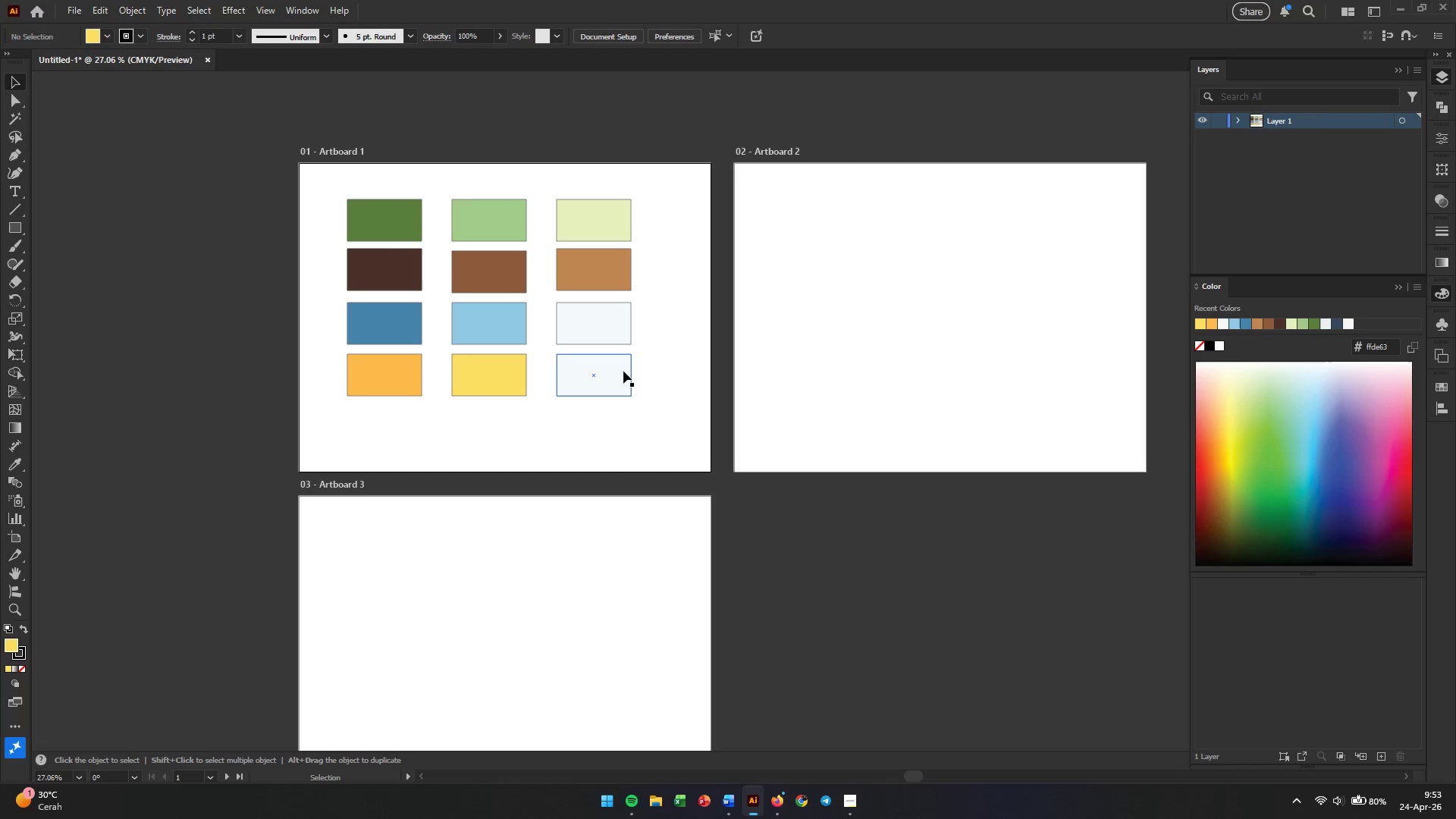 
double_click([623, 370])
 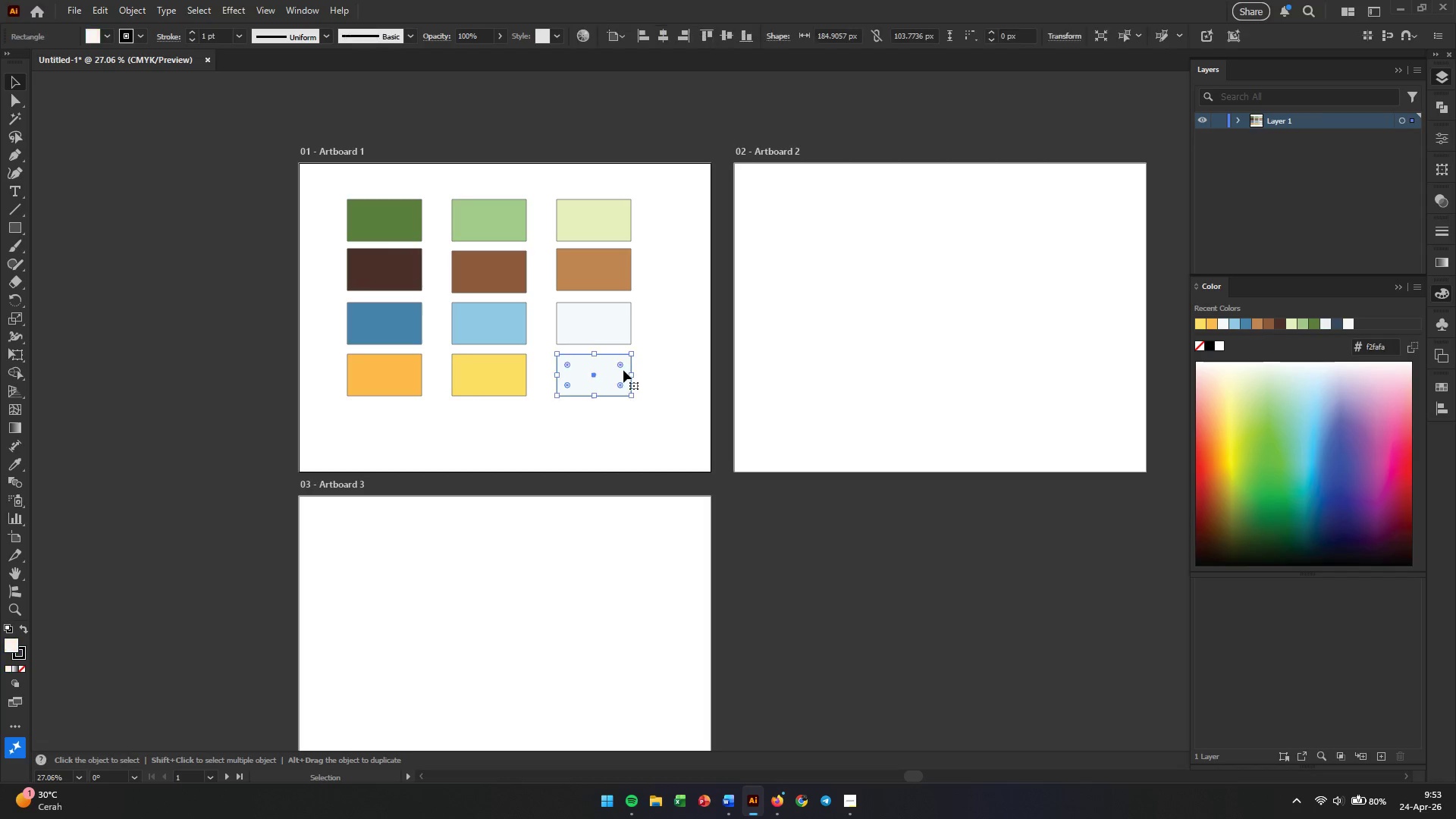 
key(Alt+AltLeft)
 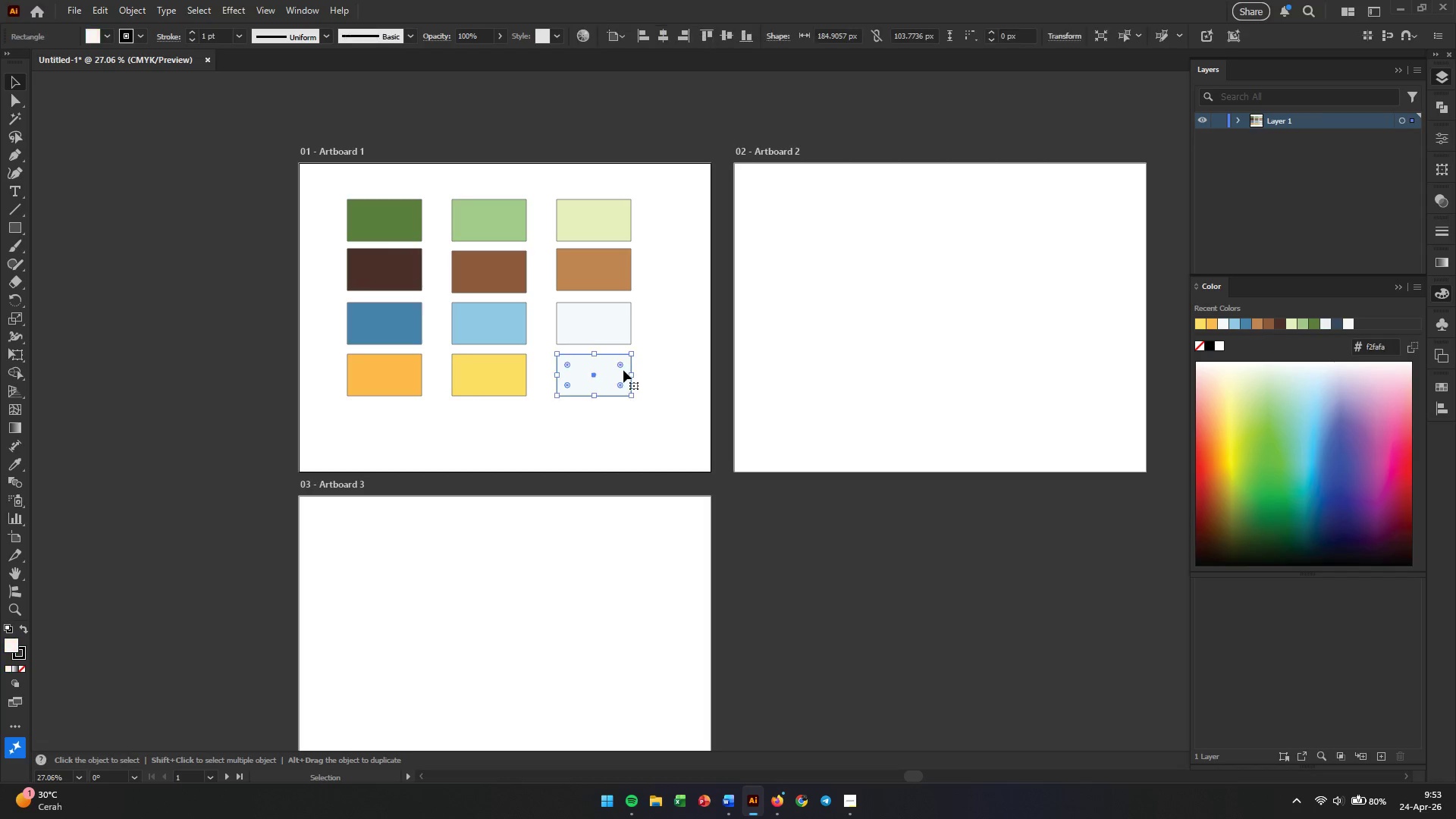 
key(Alt+Tab)
 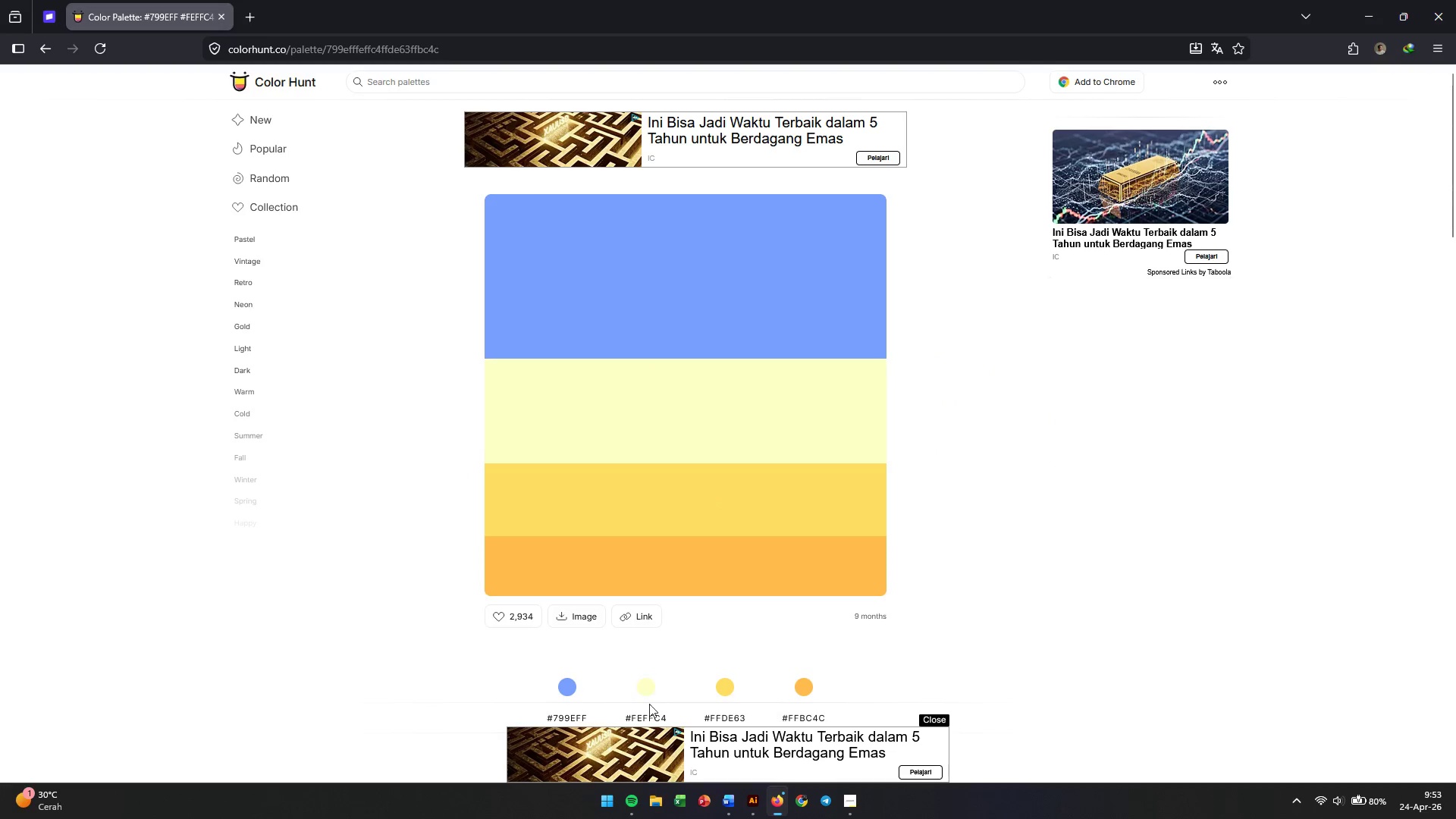 
left_click([649, 714])
 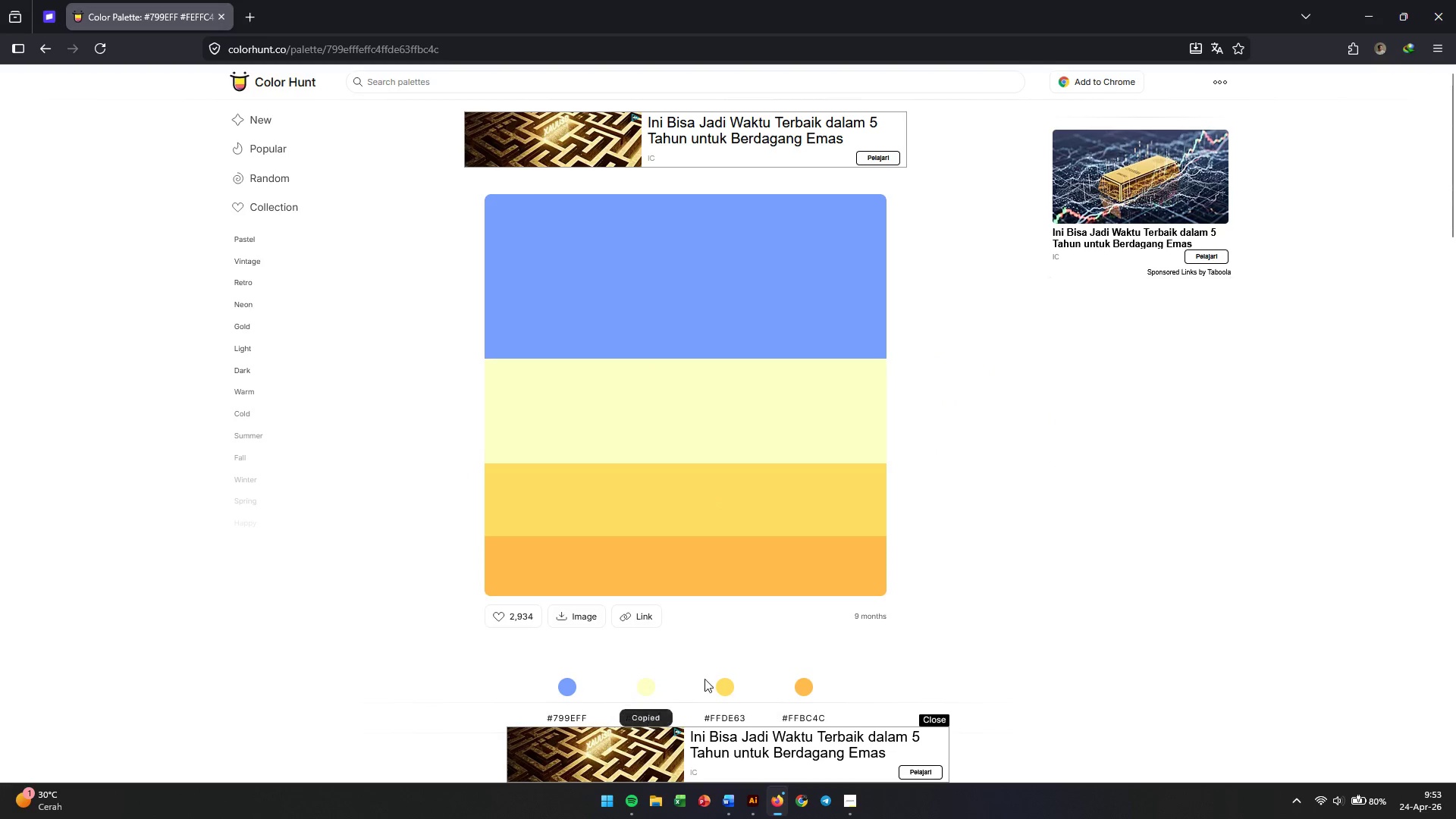 
key(Alt+AltLeft)
 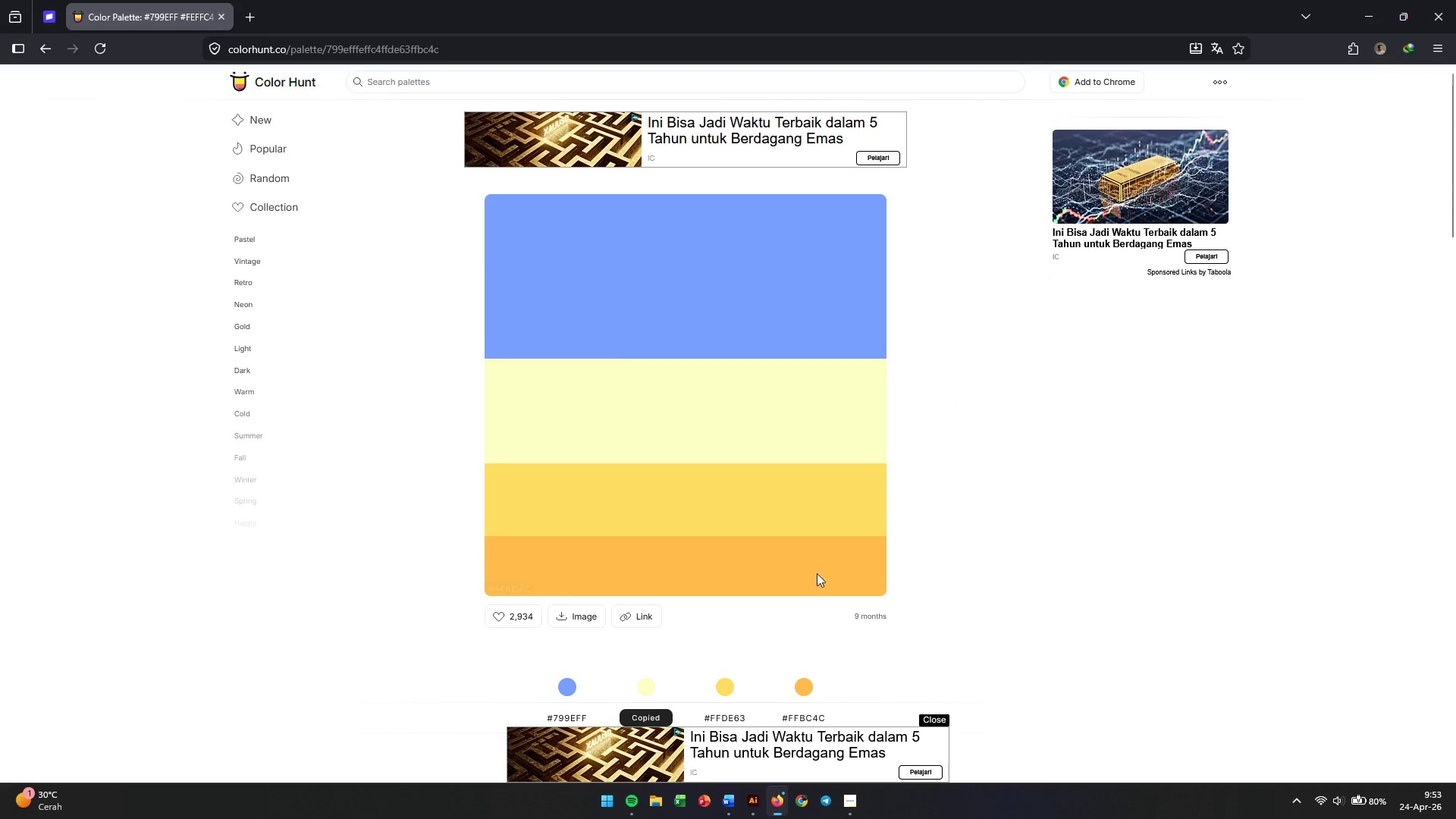 
key(Alt+Tab)
 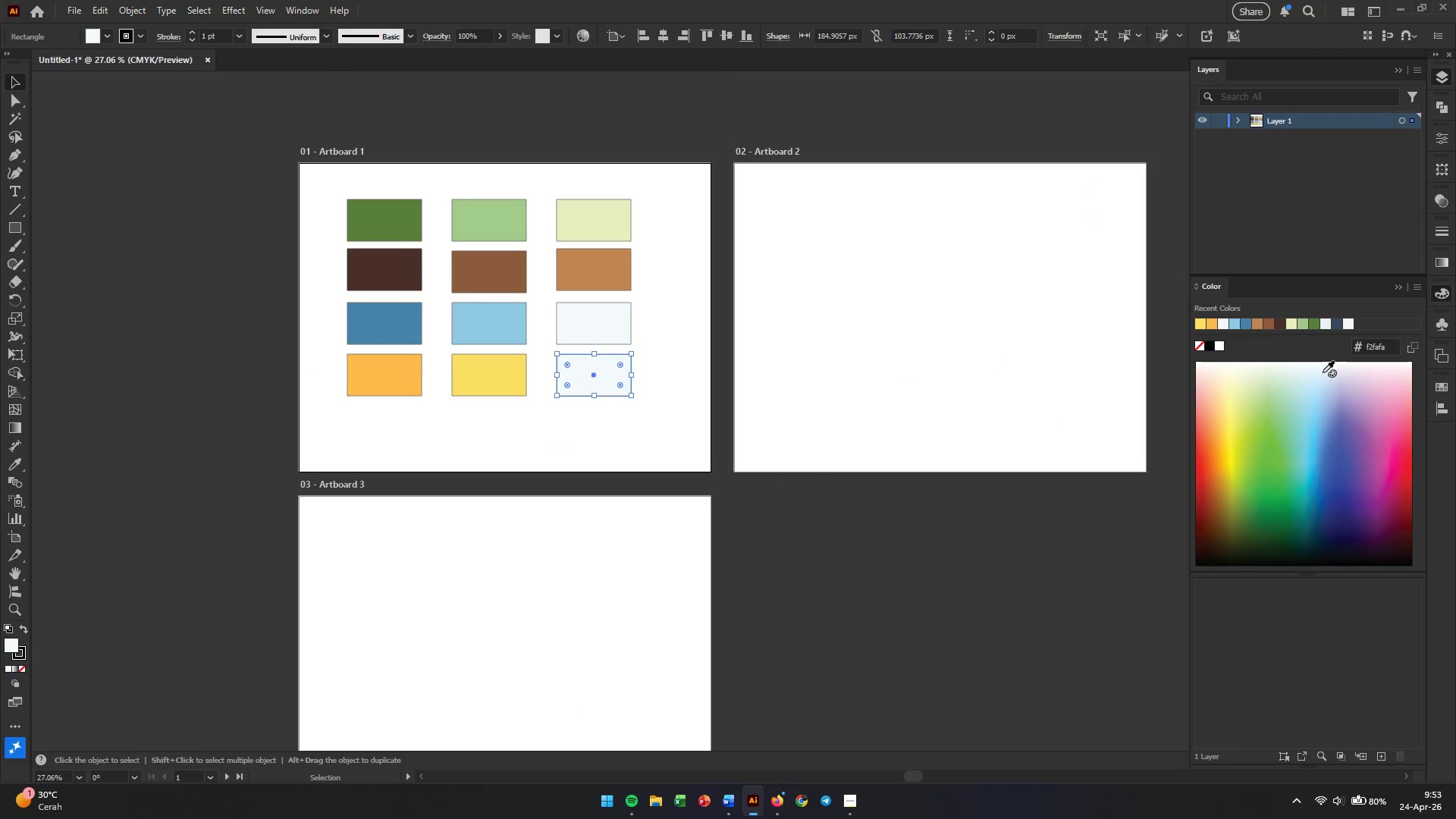 
double_click([1386, 347])
 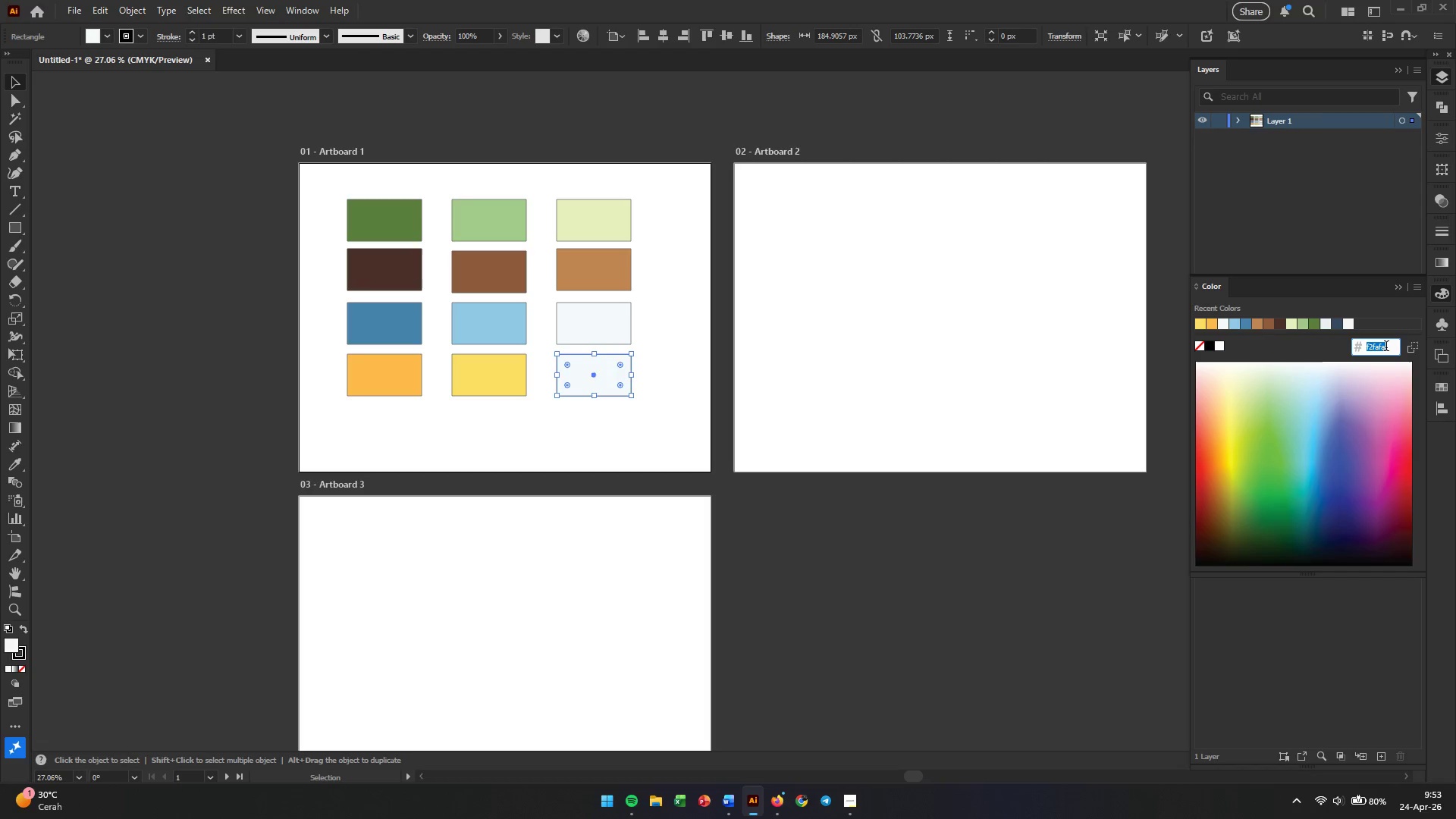 
key(Control+V)
 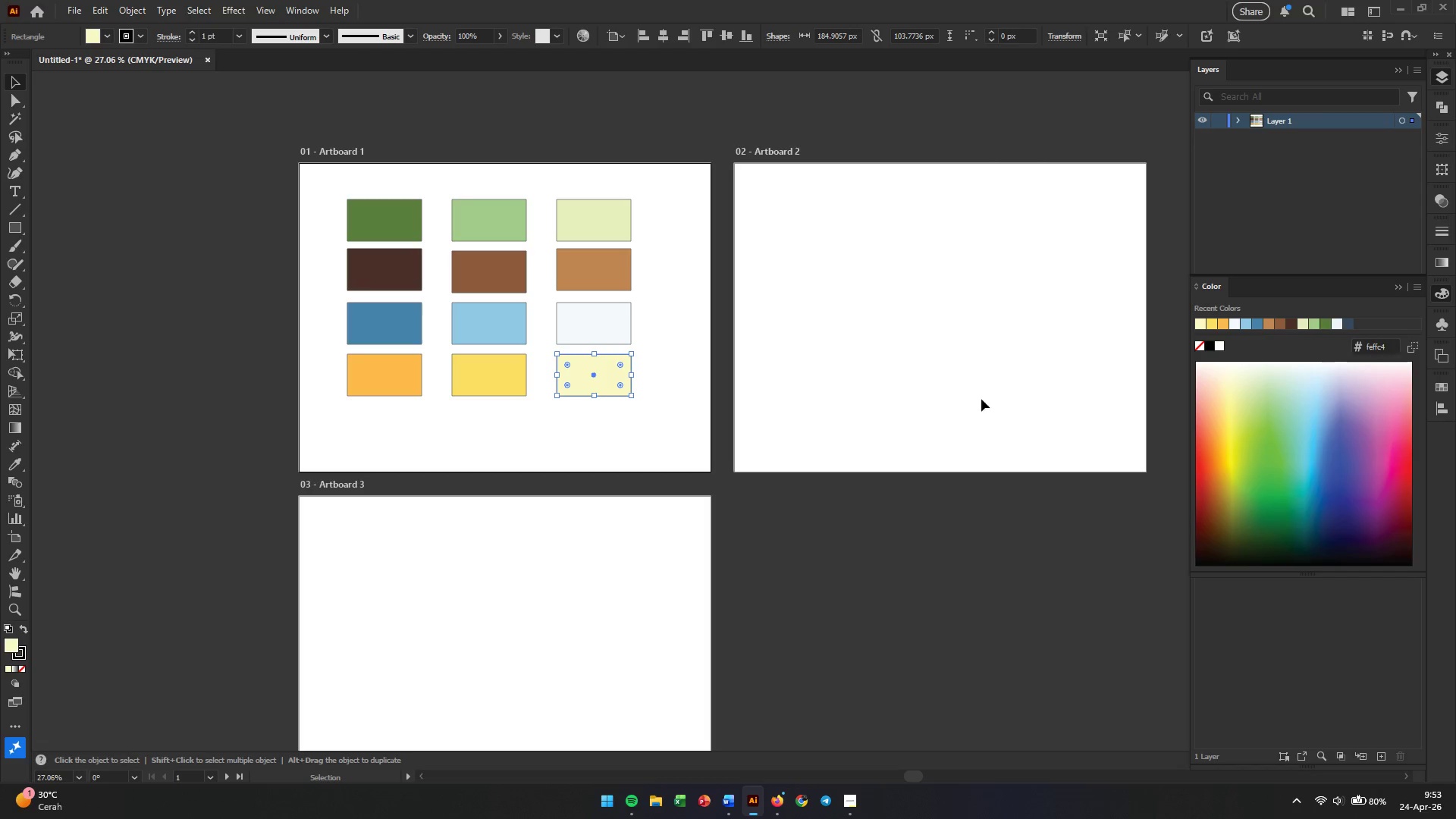 
left_click([692, 420])
 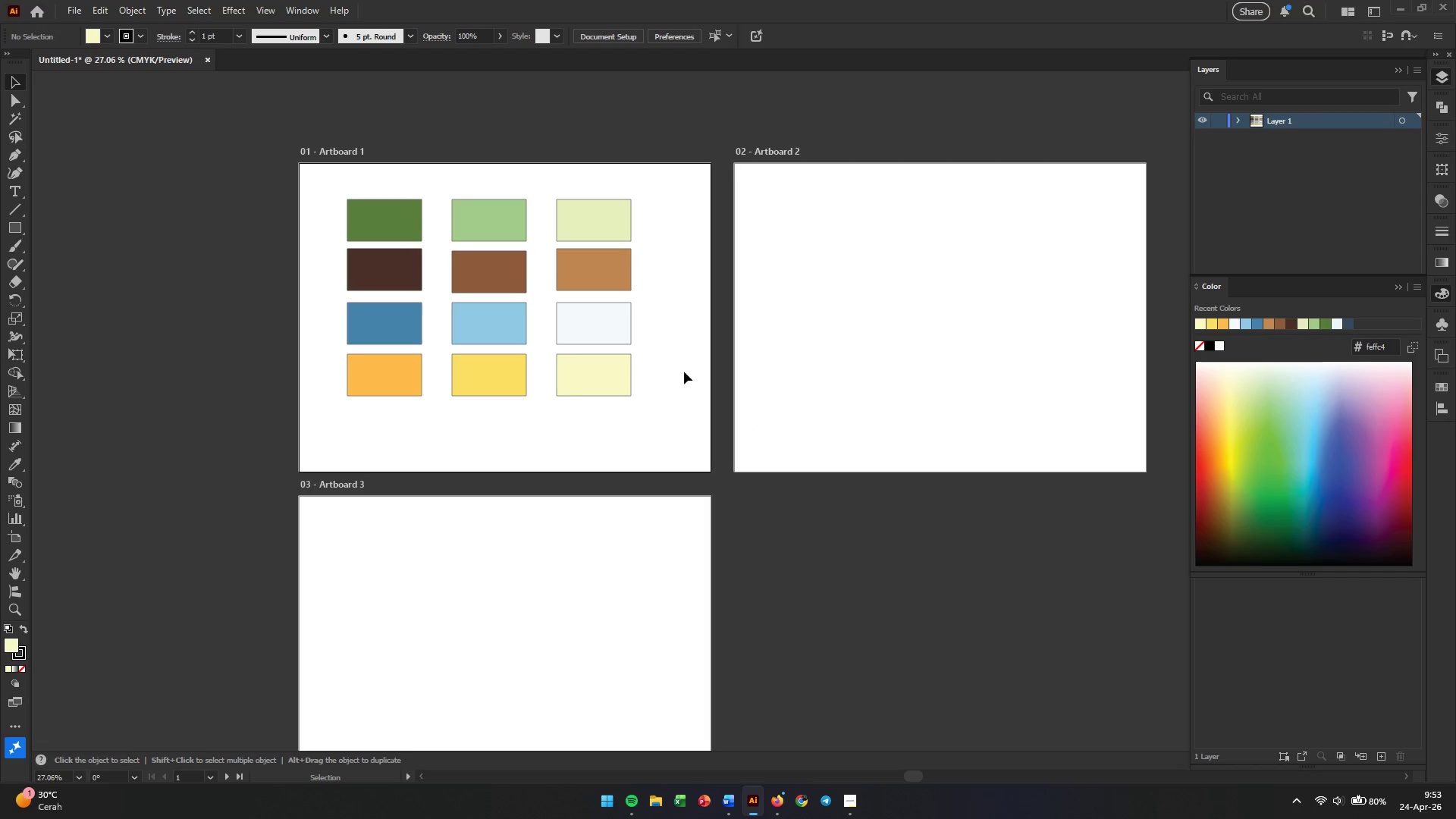 
left_click_drag(start_coordinate=[685, 370], to_coordinate=[358, 400])
 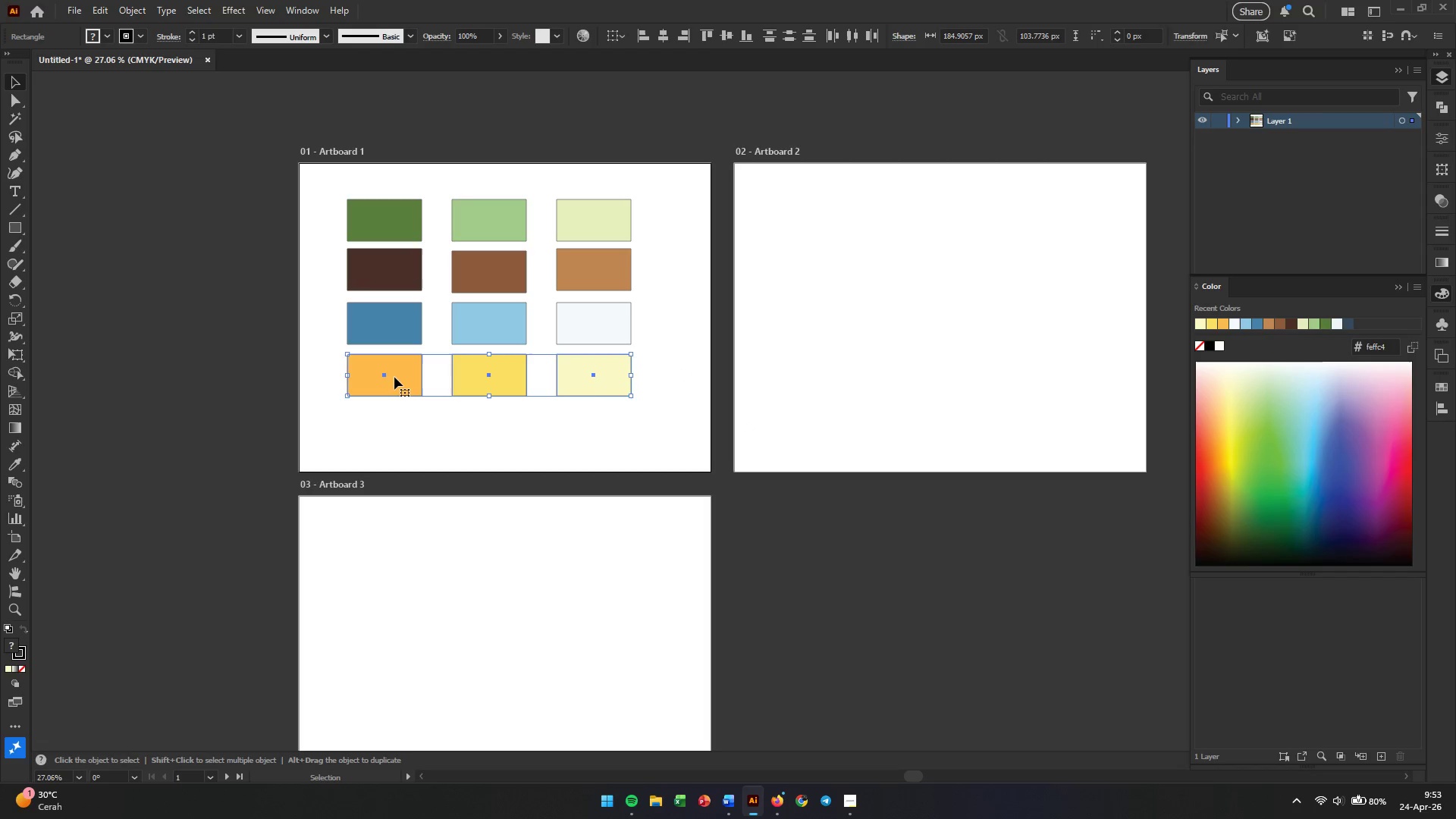 
hold_key(key=AltLeft, duration=1.23)
 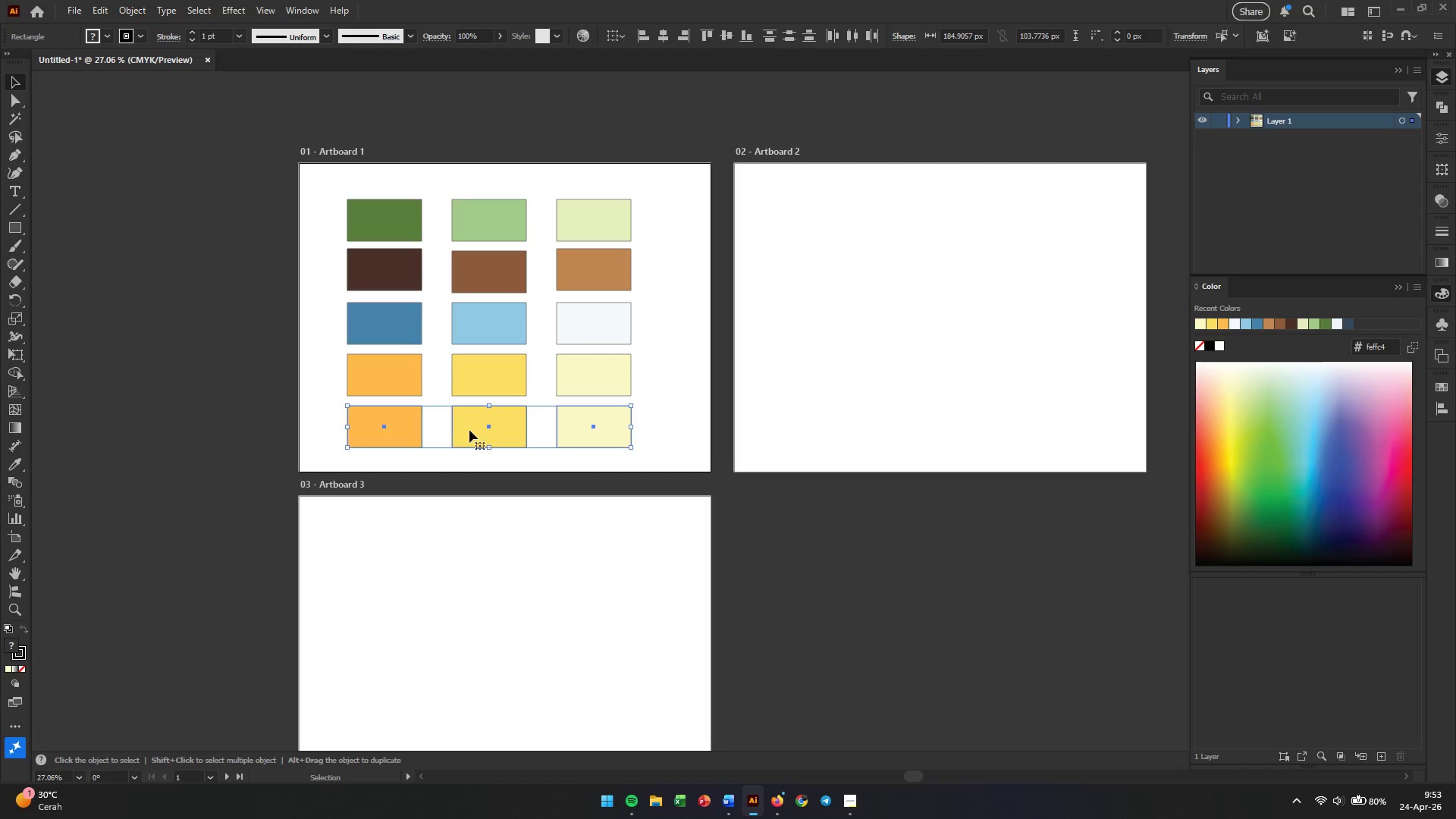 
hold_key(key=ShiftLeft, duration=1.05)
 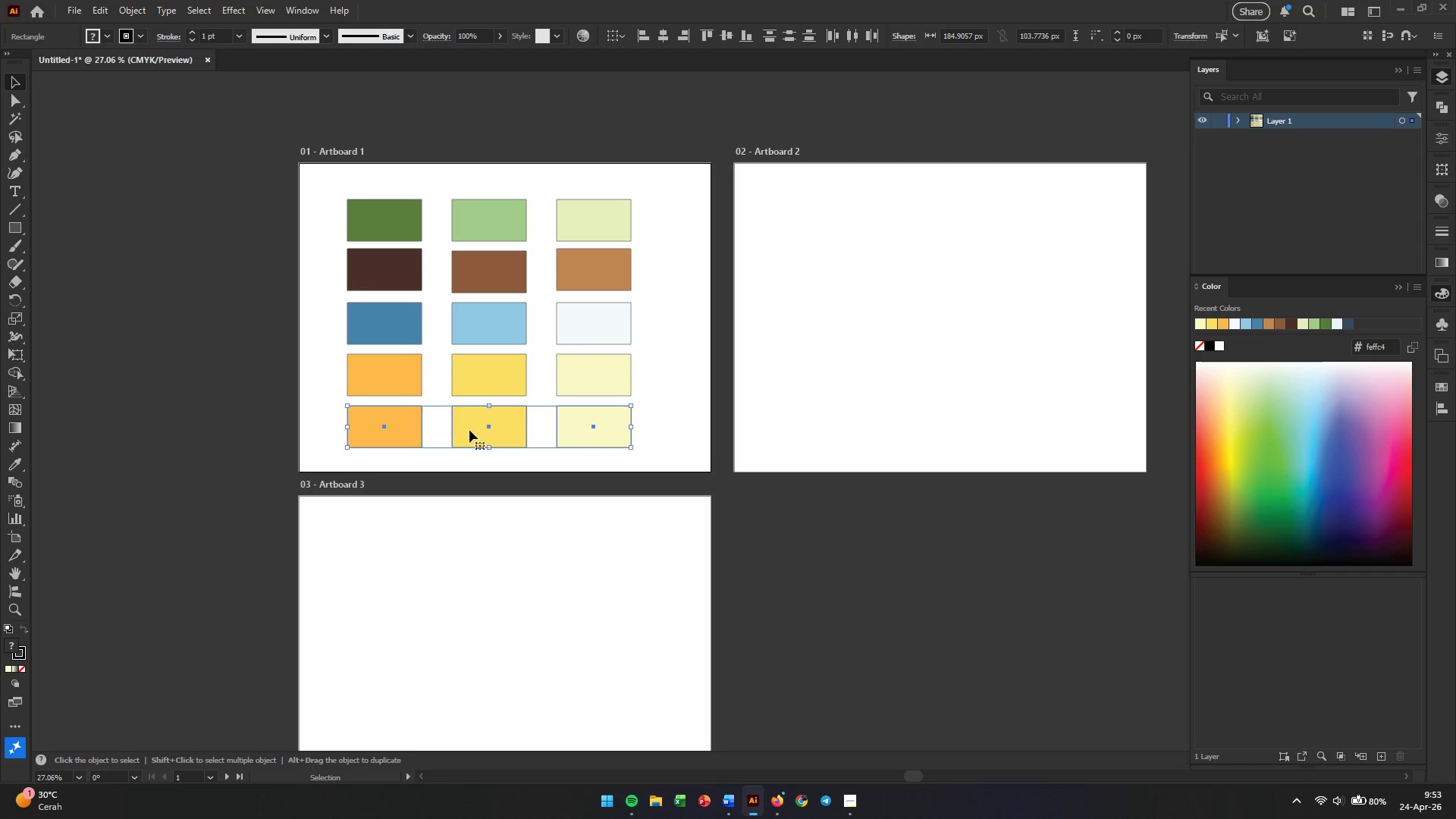 
key(Alt+AltLeft)
 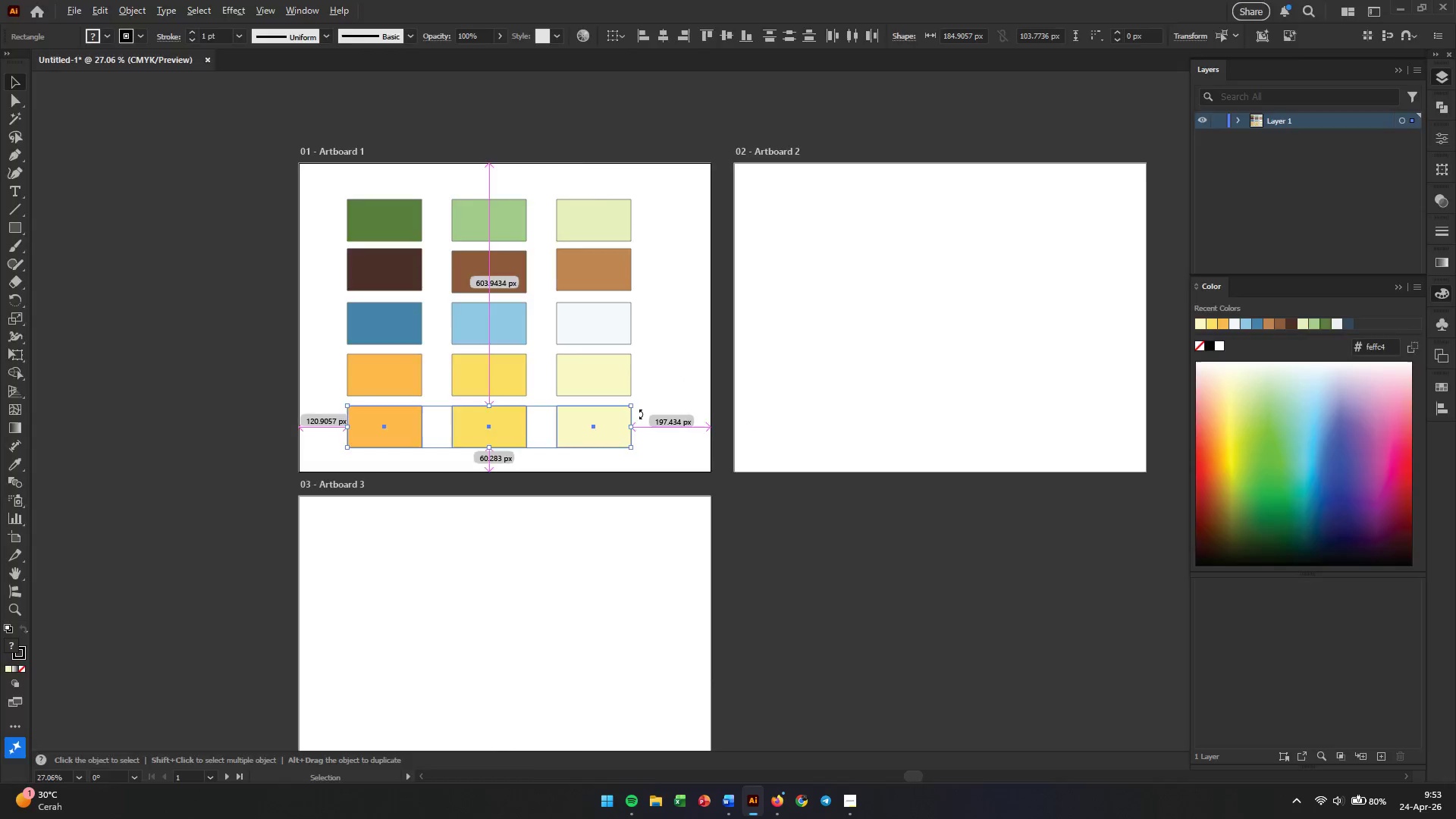 
key(Alt+Tab)
 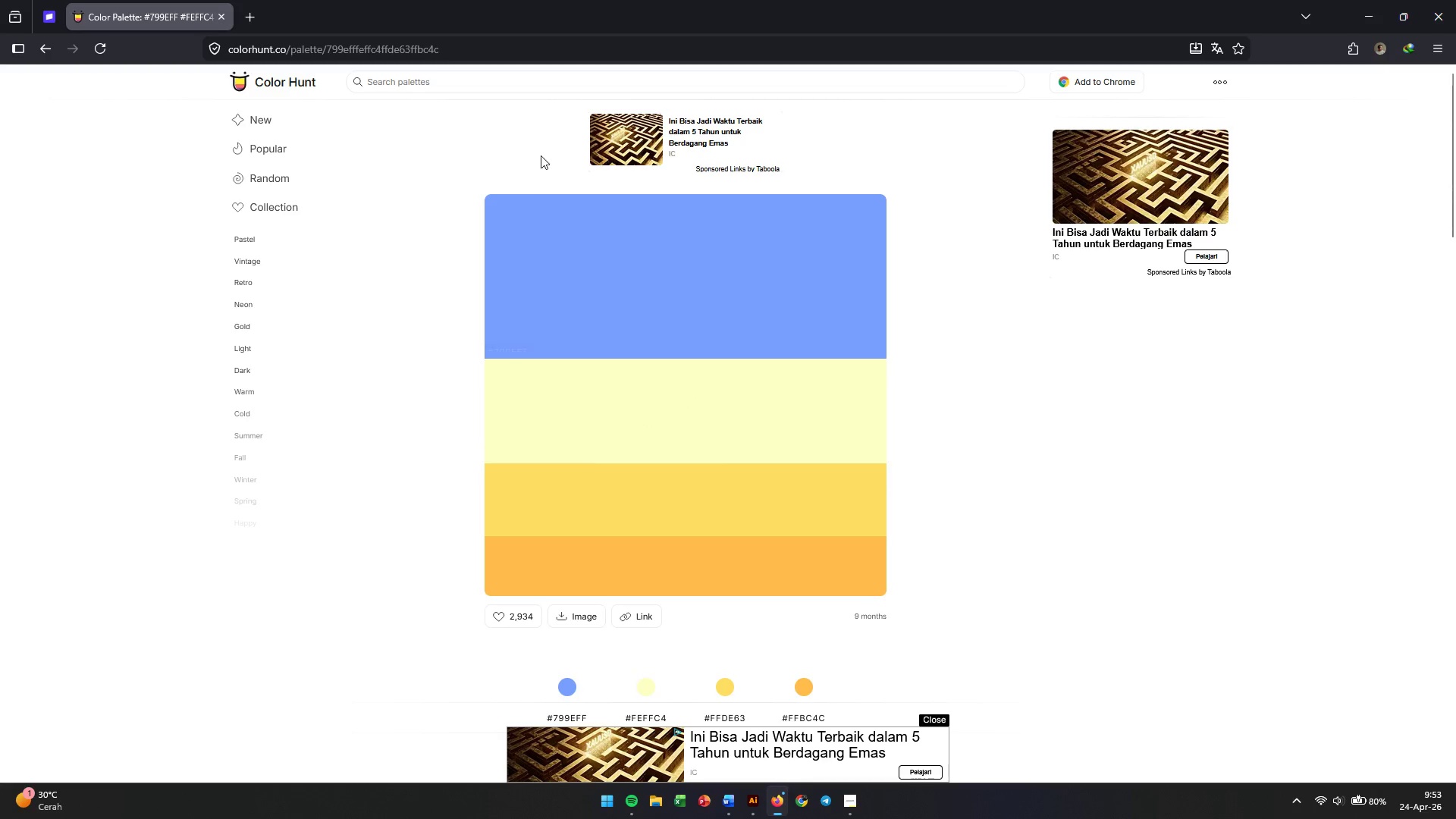 
left_click([446, 82])
 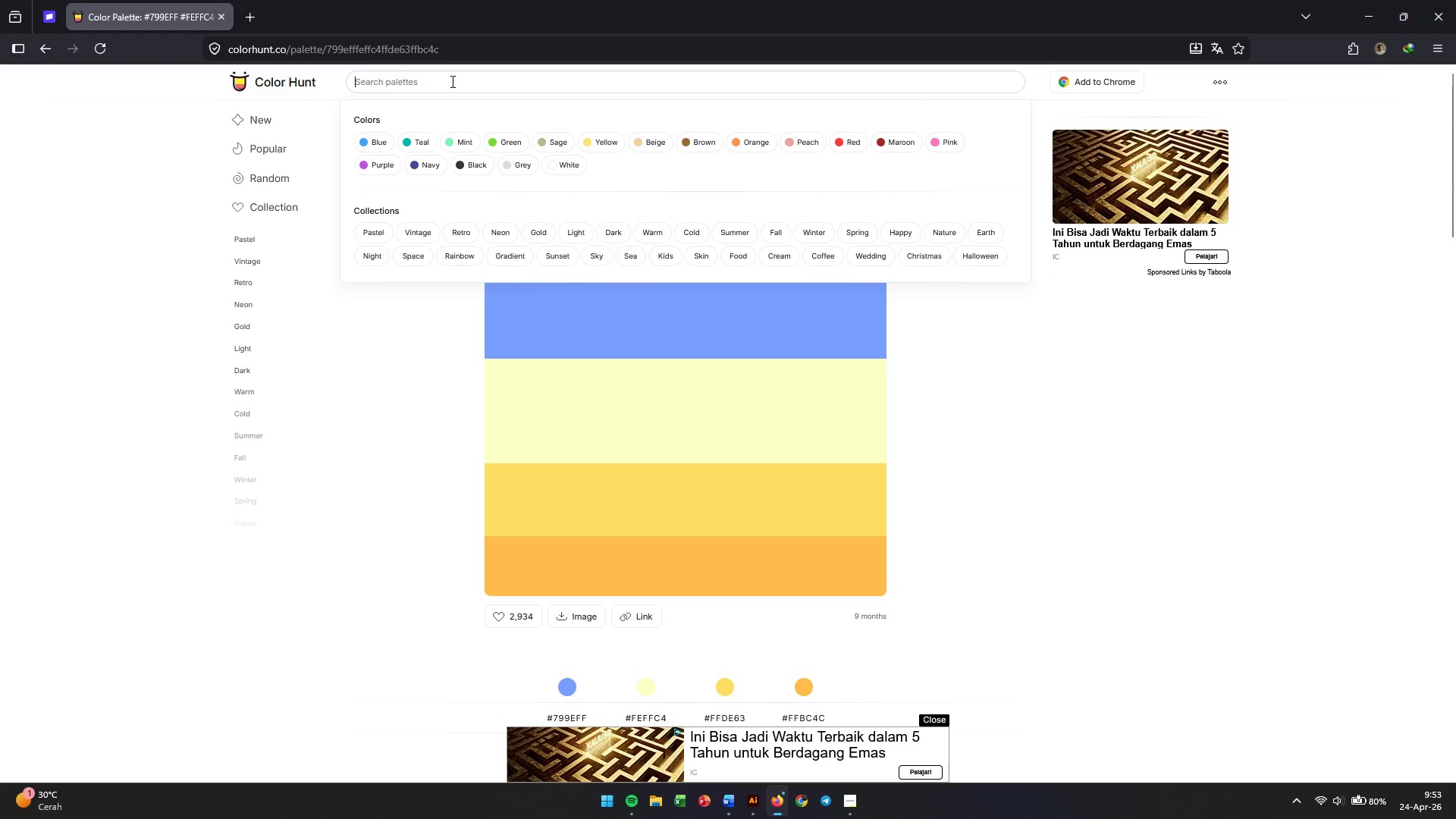 
type(peac)
key(Backspace)
 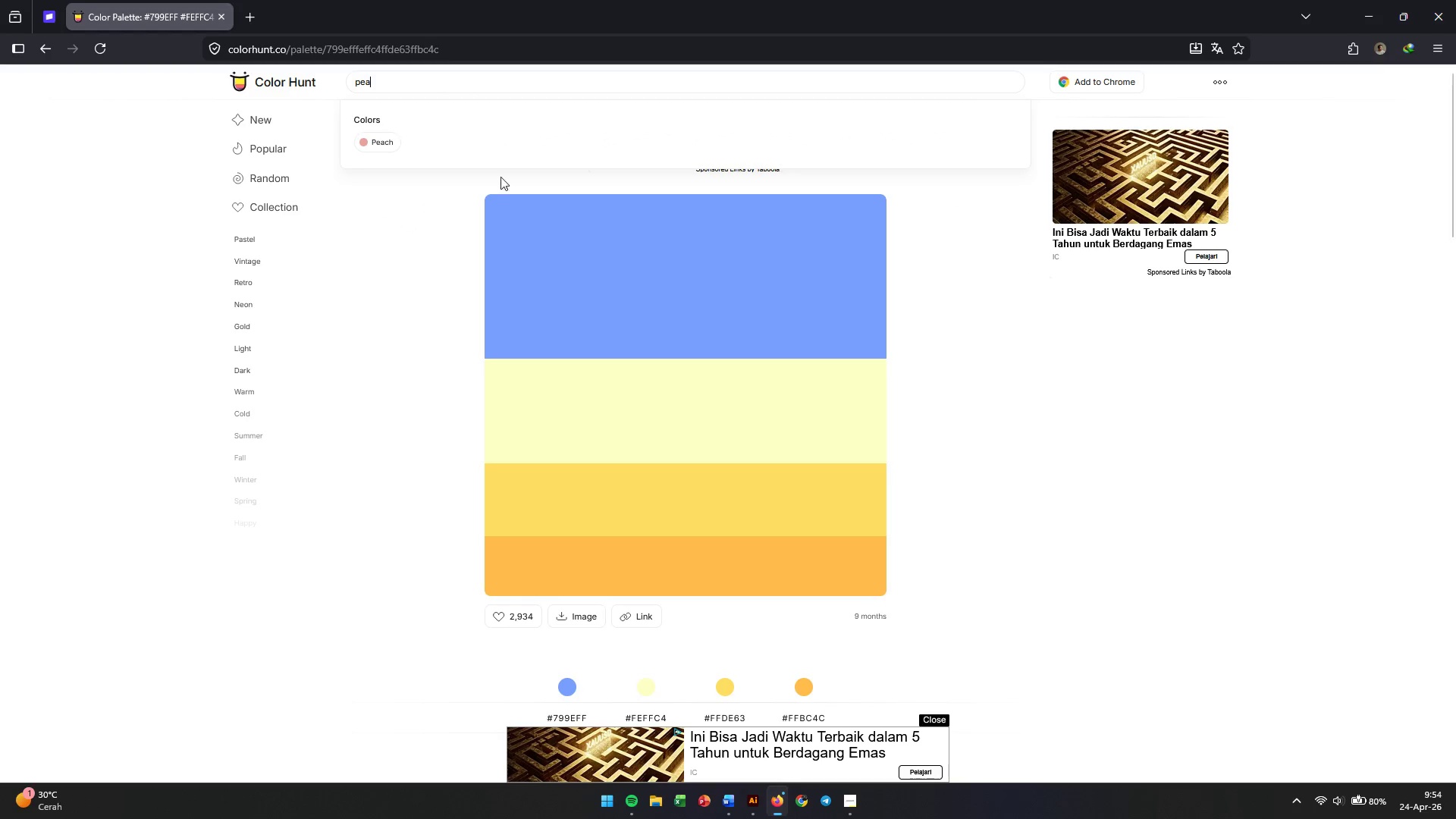 
left_click([375, 149])
 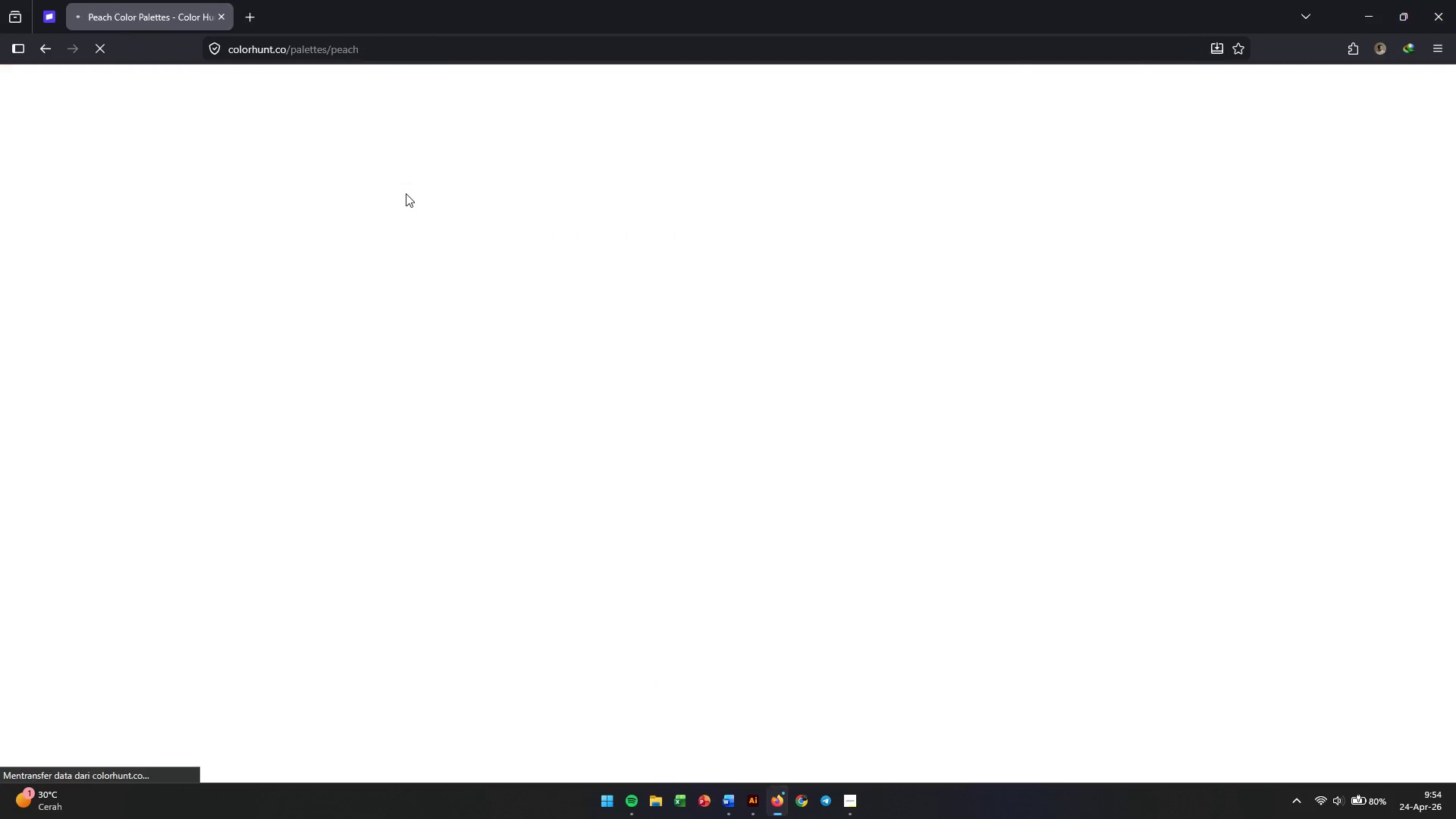 
mouse_move([419, 190])
 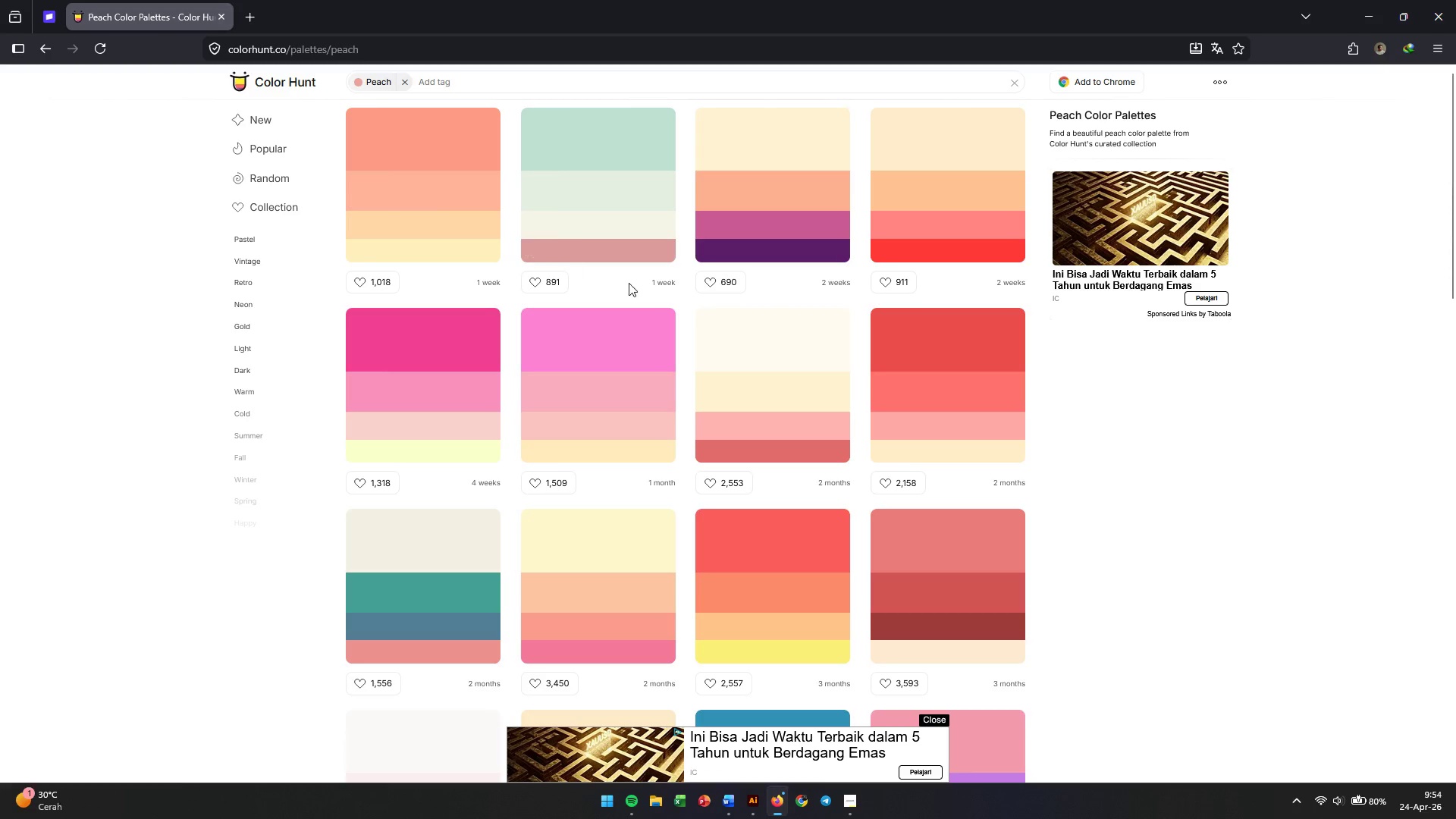 
mouse_move([727, 315])
 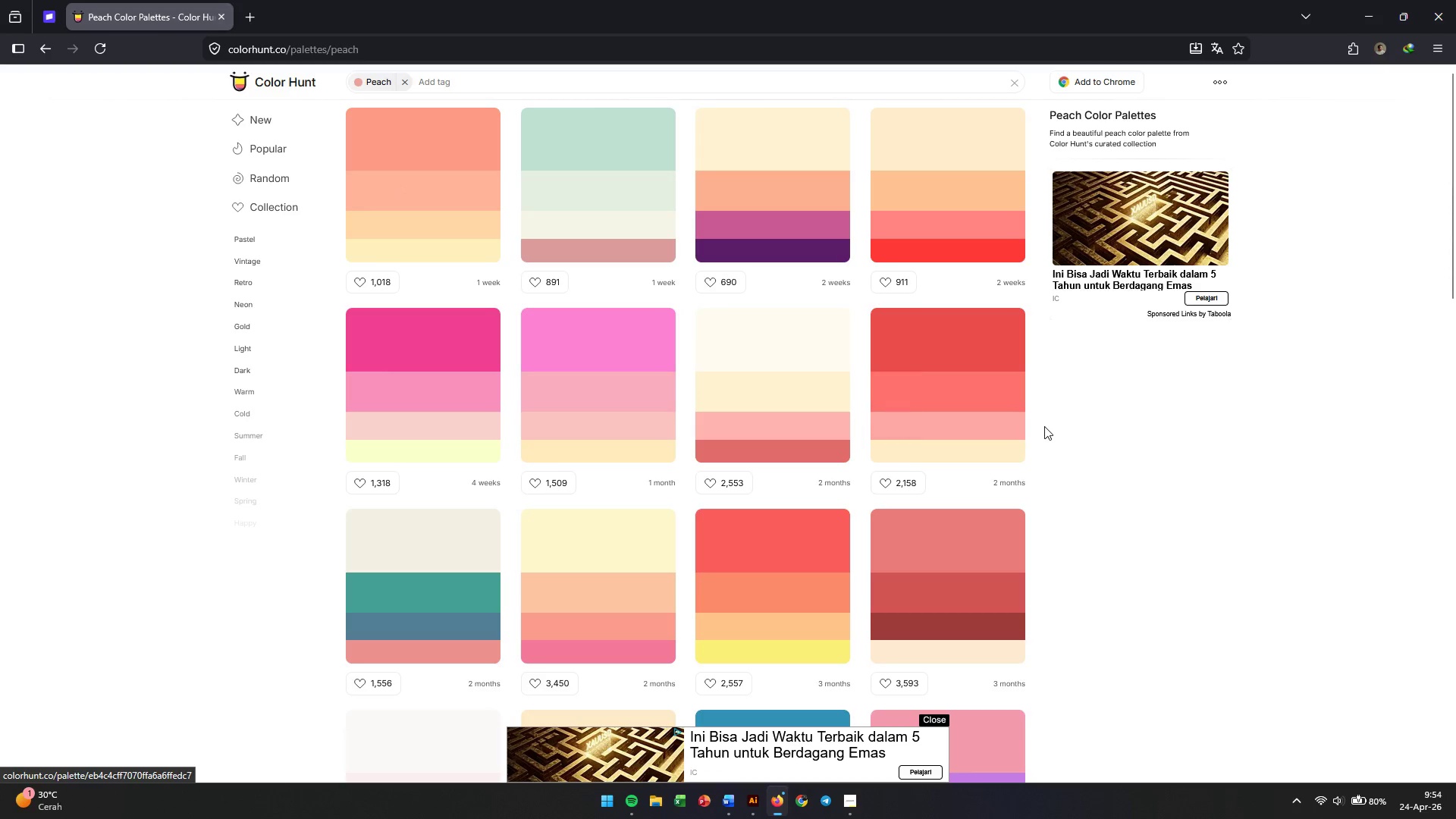 
scroll: coordinate [1046, 425], scroll_direction: down, amount: 4.0
 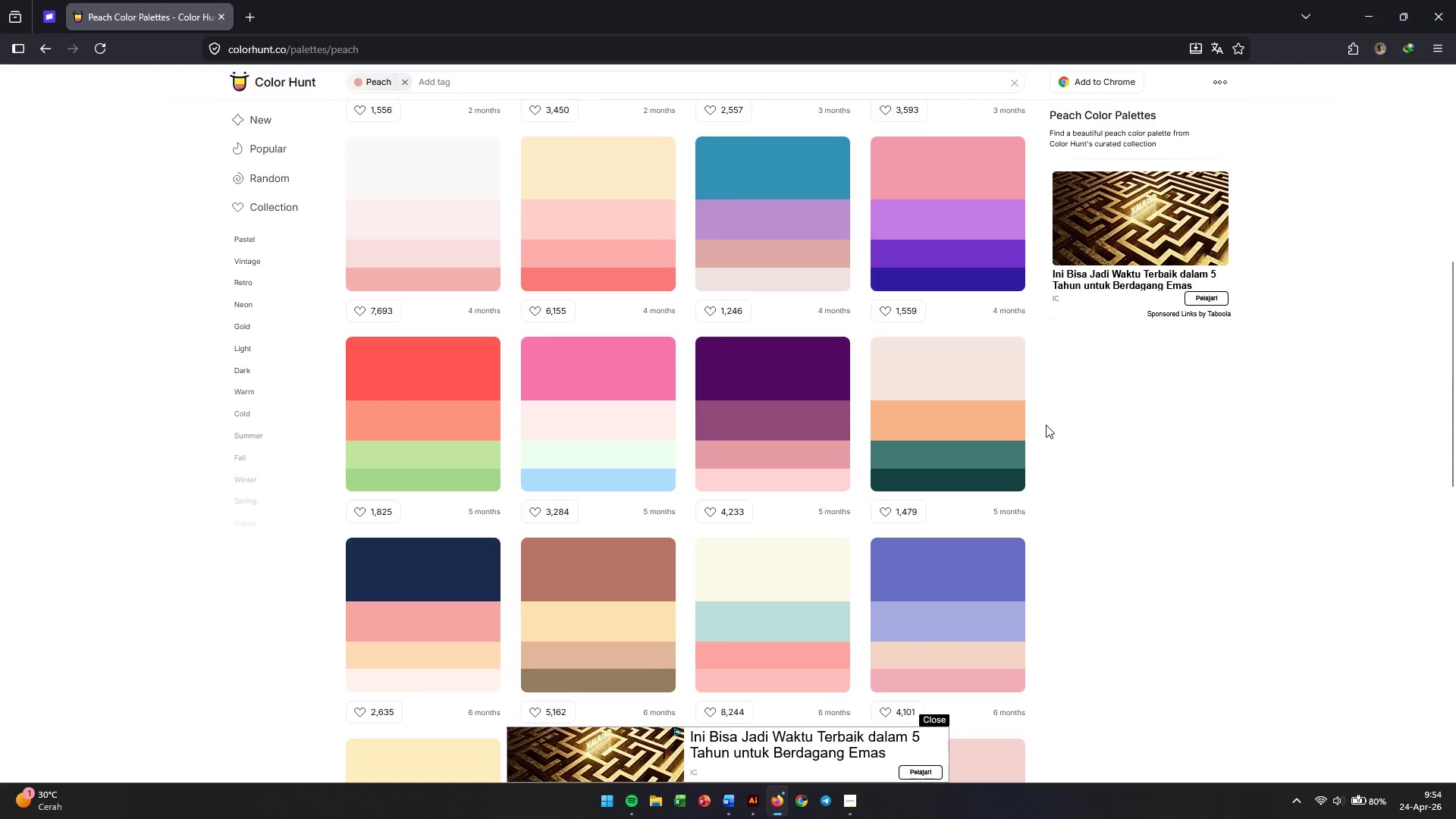 
scroll: coordinate [1046, 425], scroll_direction: up, amount: 8.0
 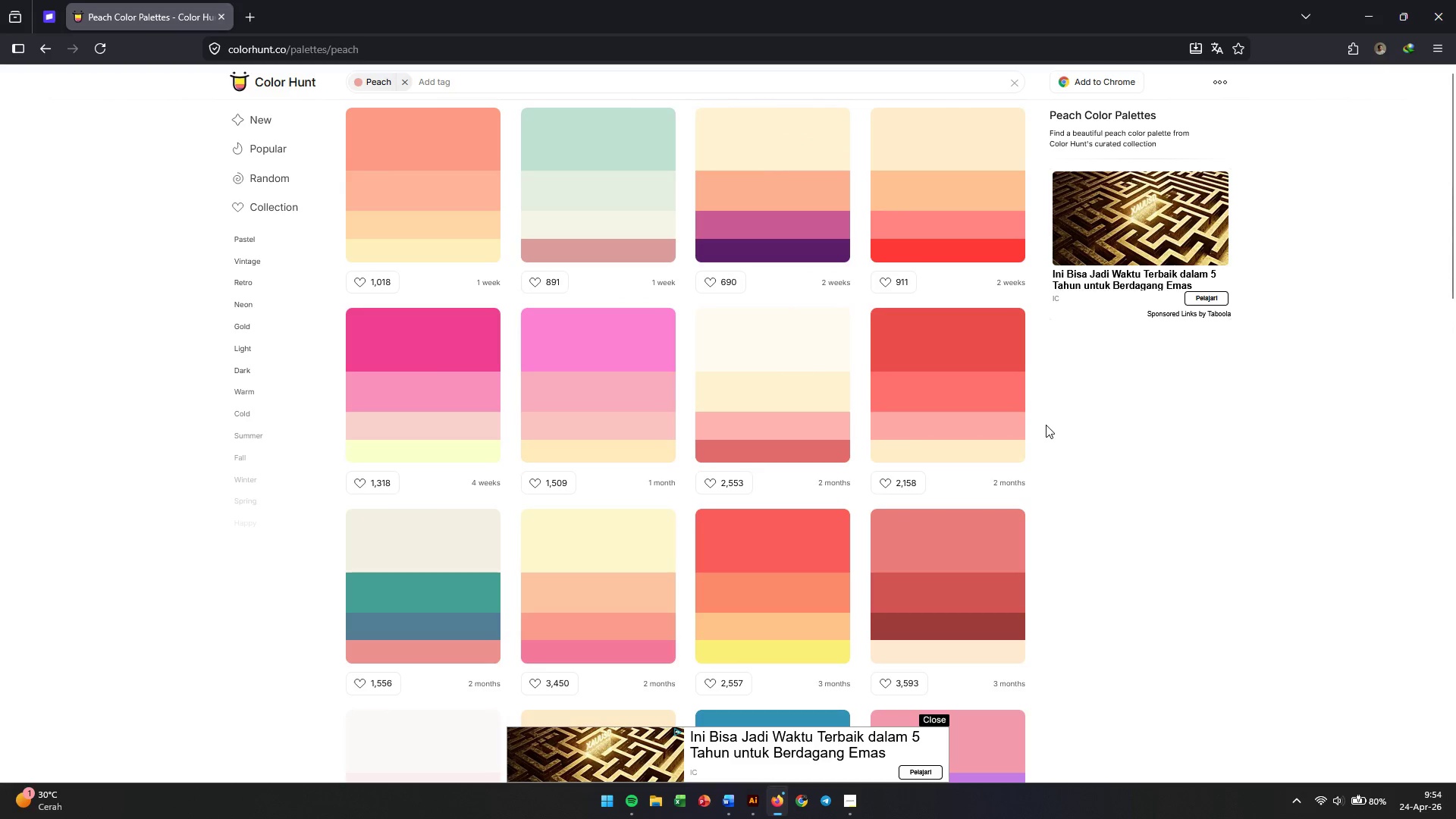 
scroll: coordinate [1046, 425], scroll_direction: down, amount: 11.0
 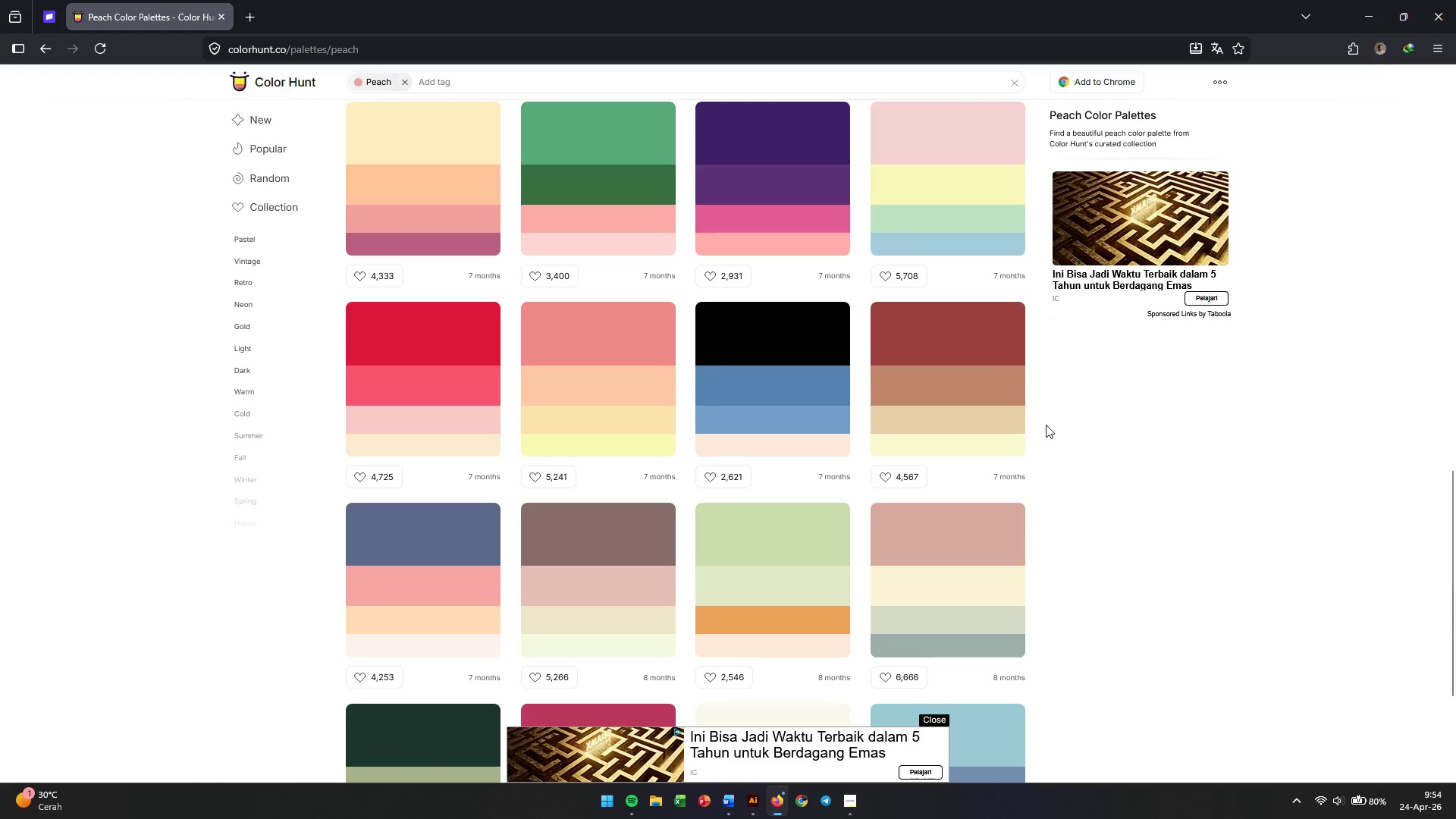 
left_click([989, 370])
 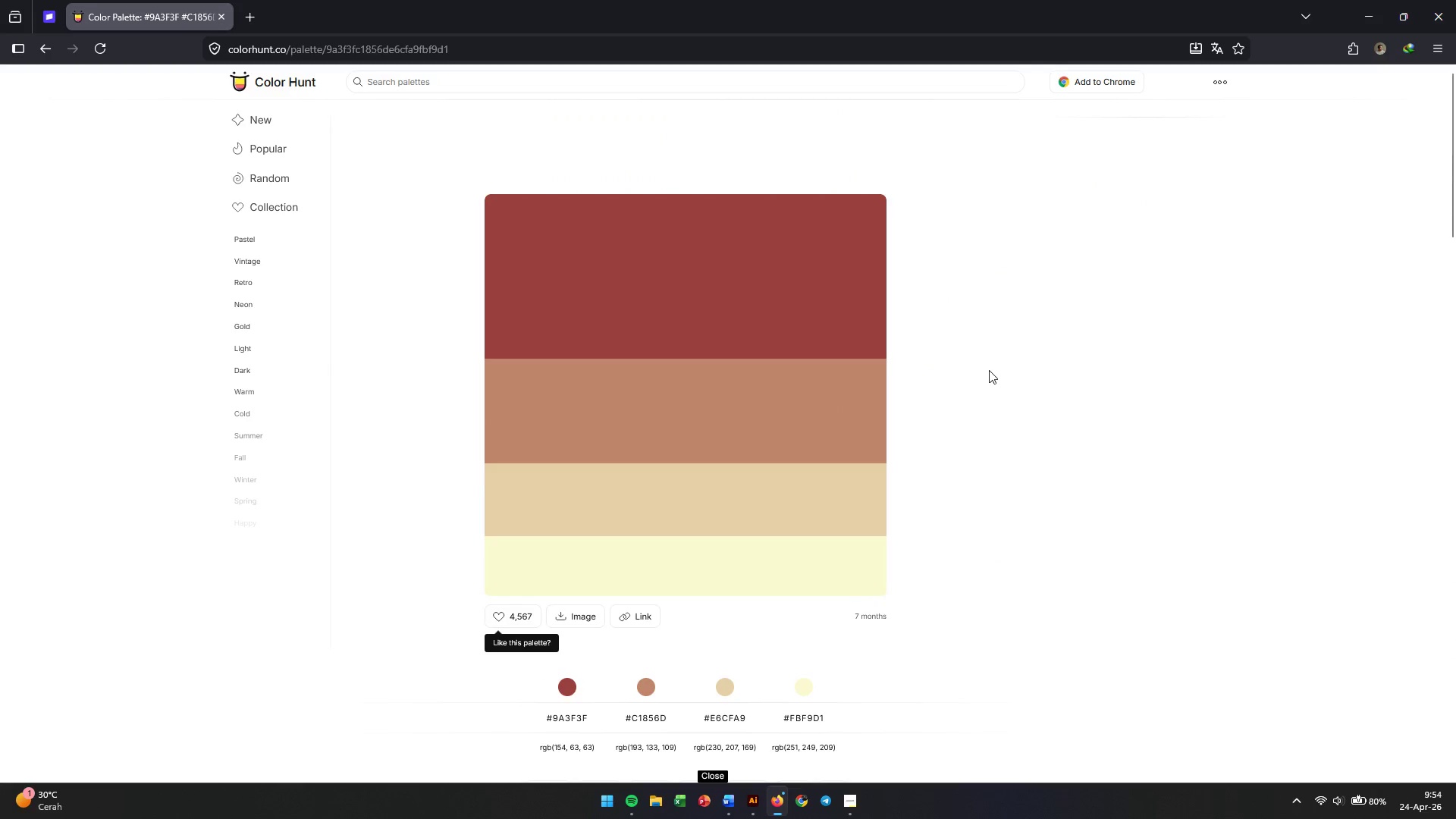 
left_click([52, 43])
 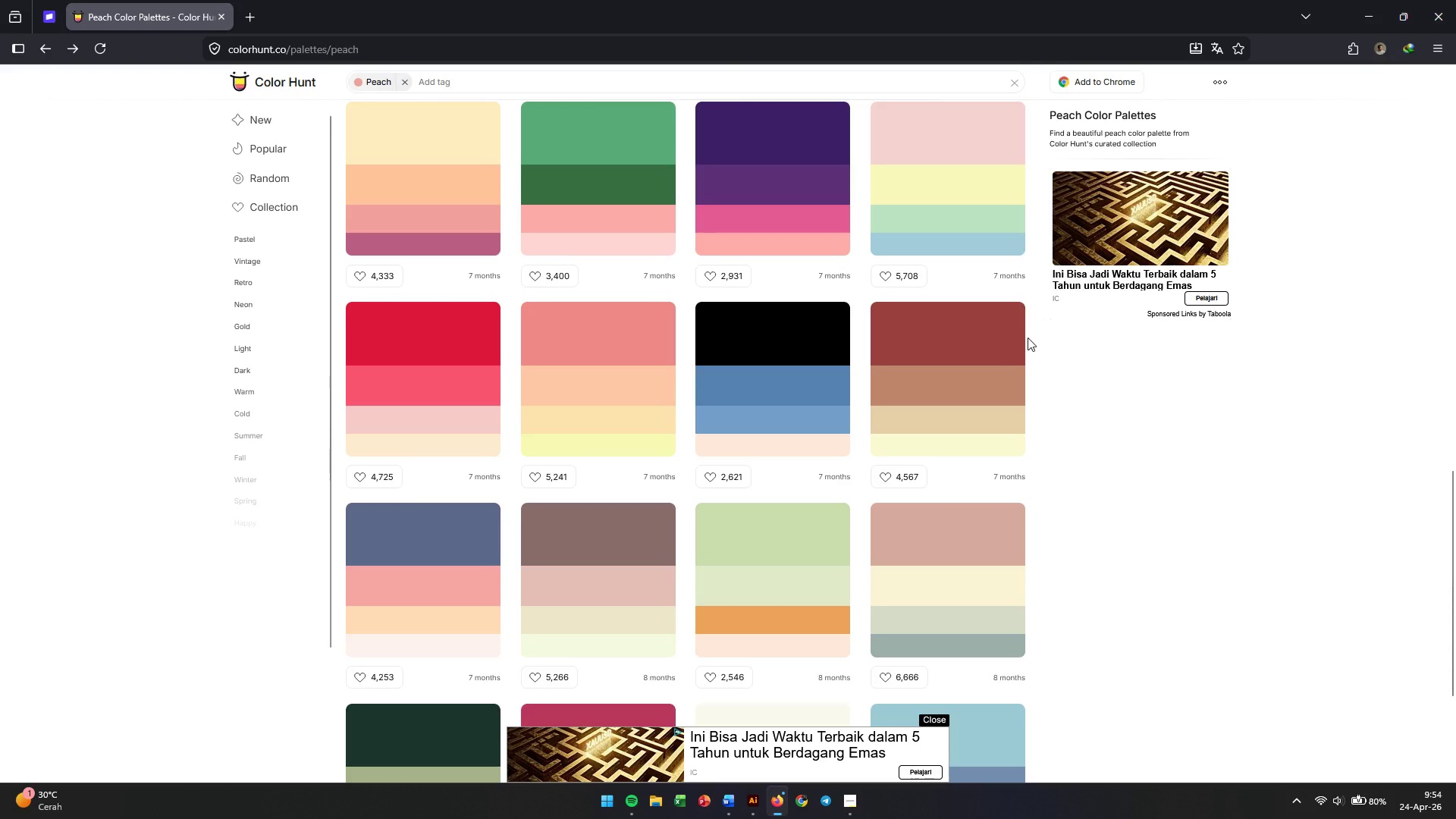 
scroll: coordinate [981, 378], scroll_direction: up, amount: 4.0
 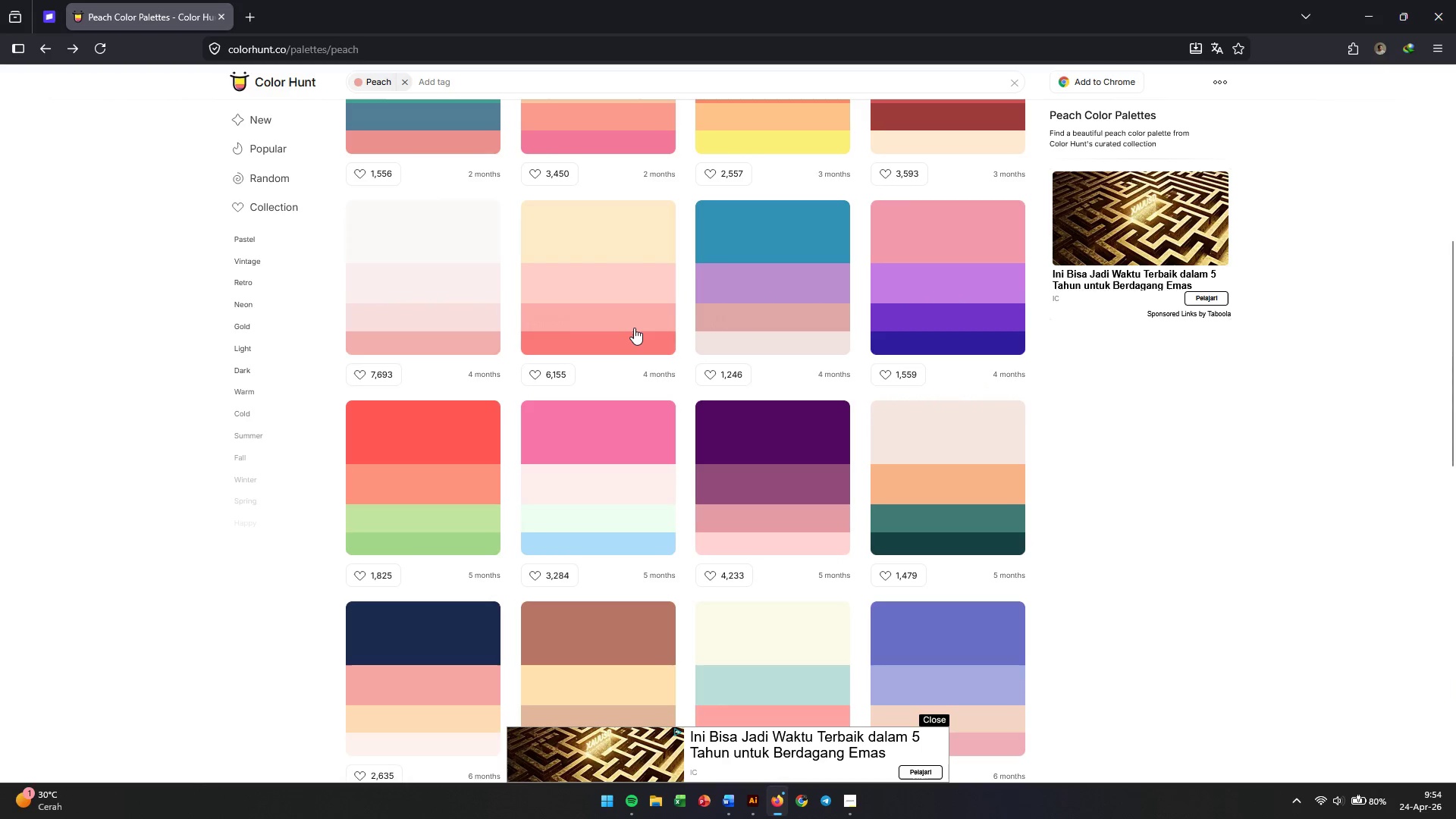 
left_click([626, 330])
 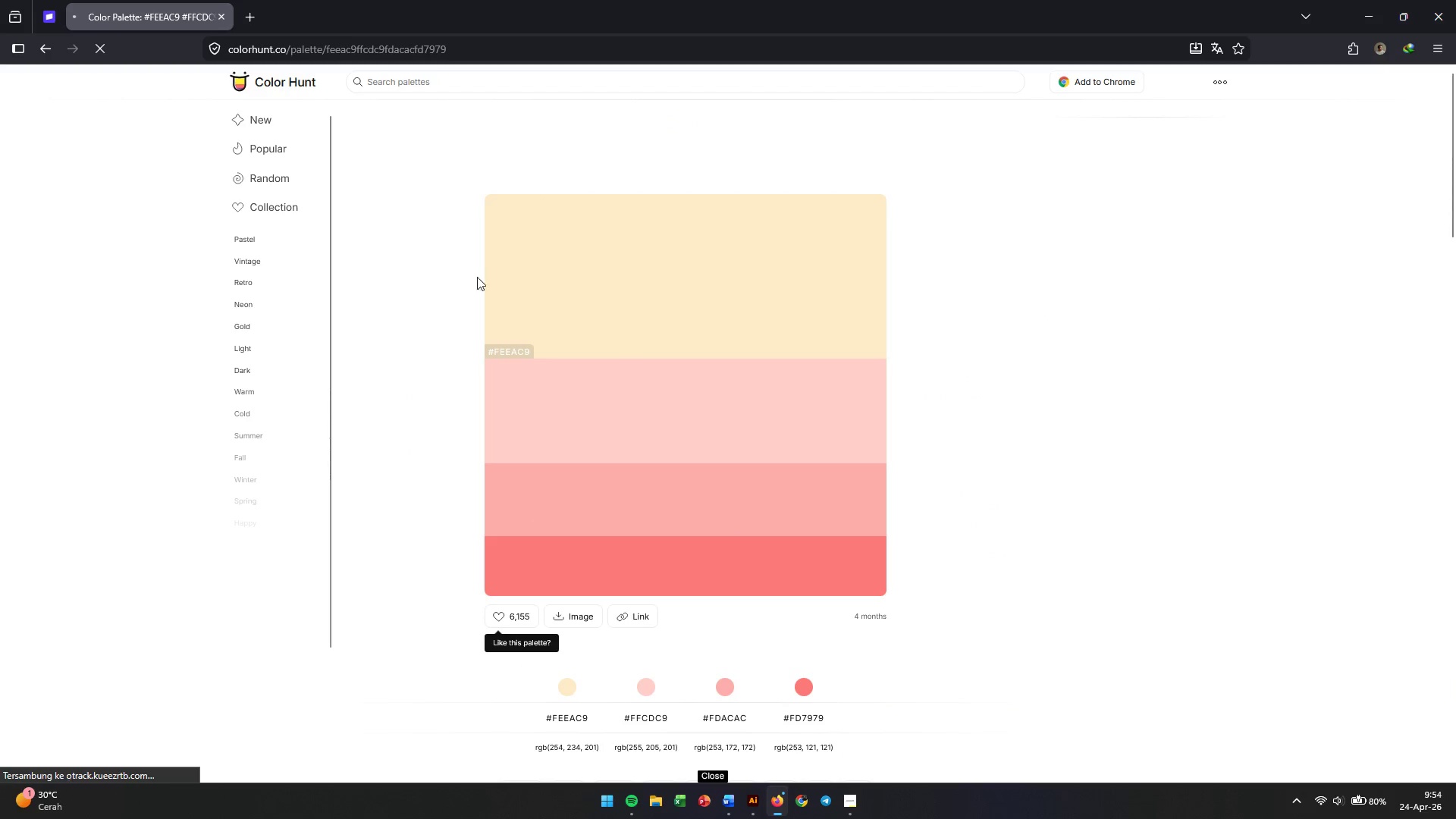 
left_click([55, 49])
 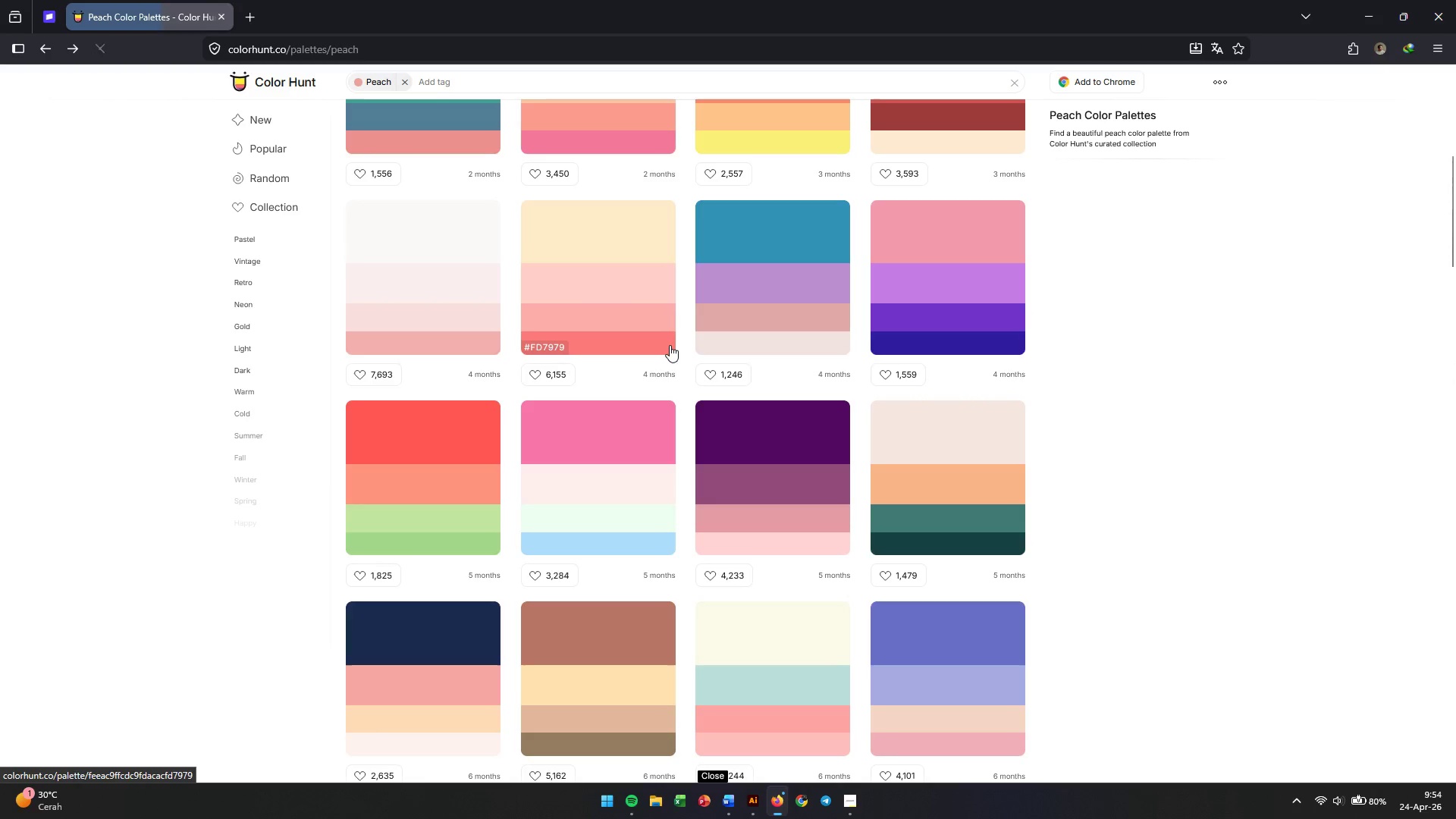 
scroll: coordinate [670, 345], scroll_direction: up, amount: 5.0
 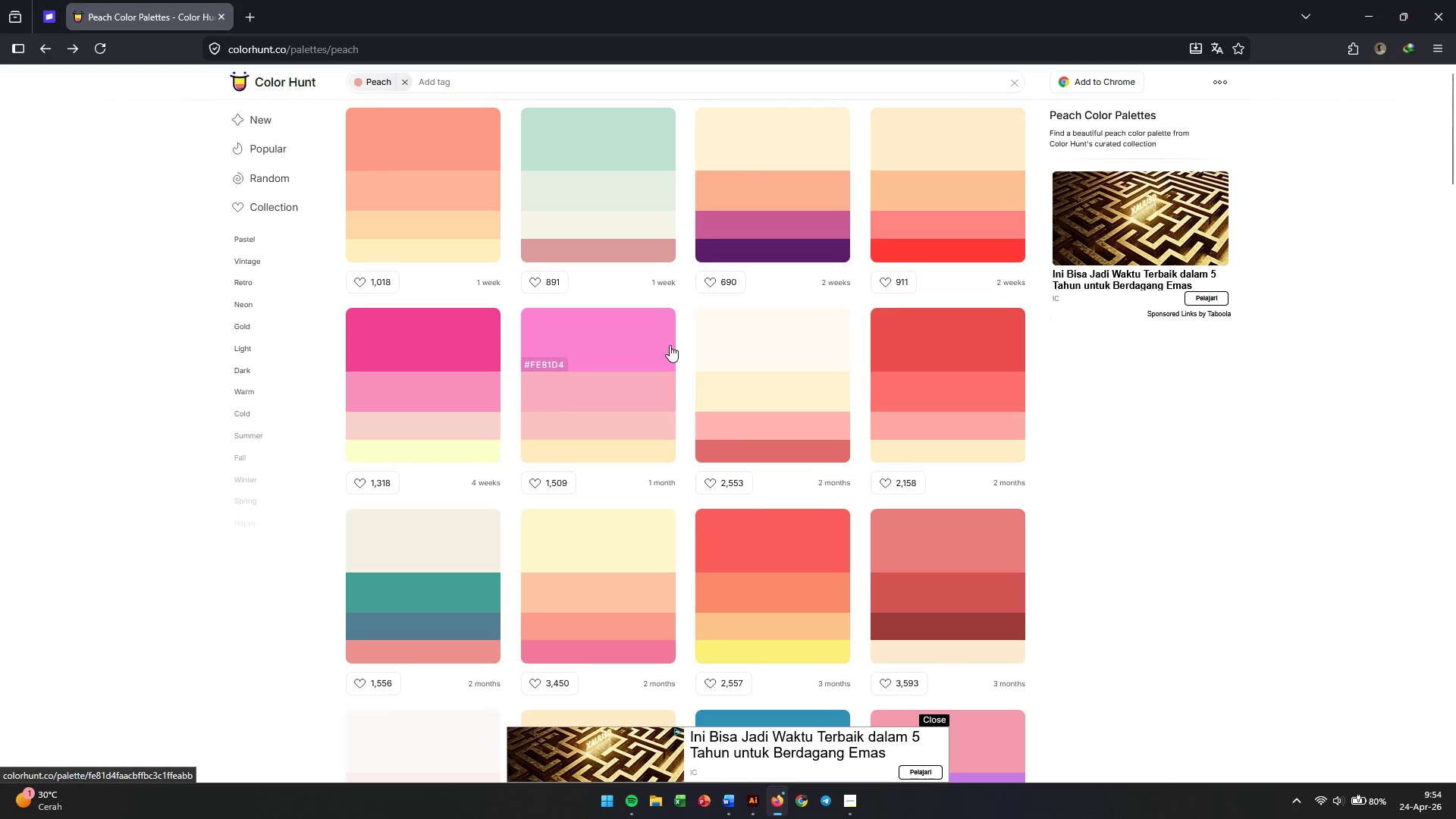 
wait(6.53)
 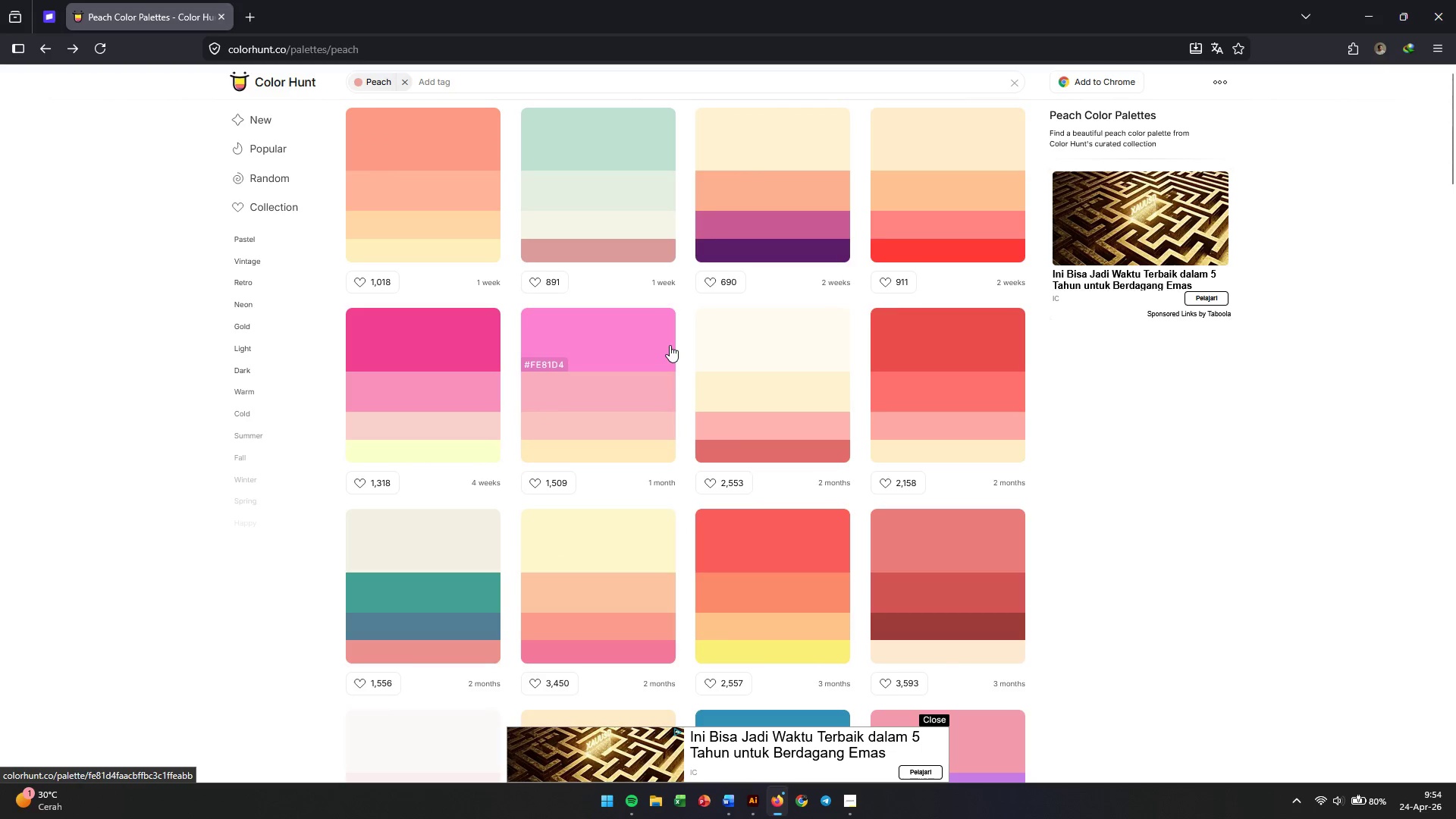 
left_click([830, 440])
 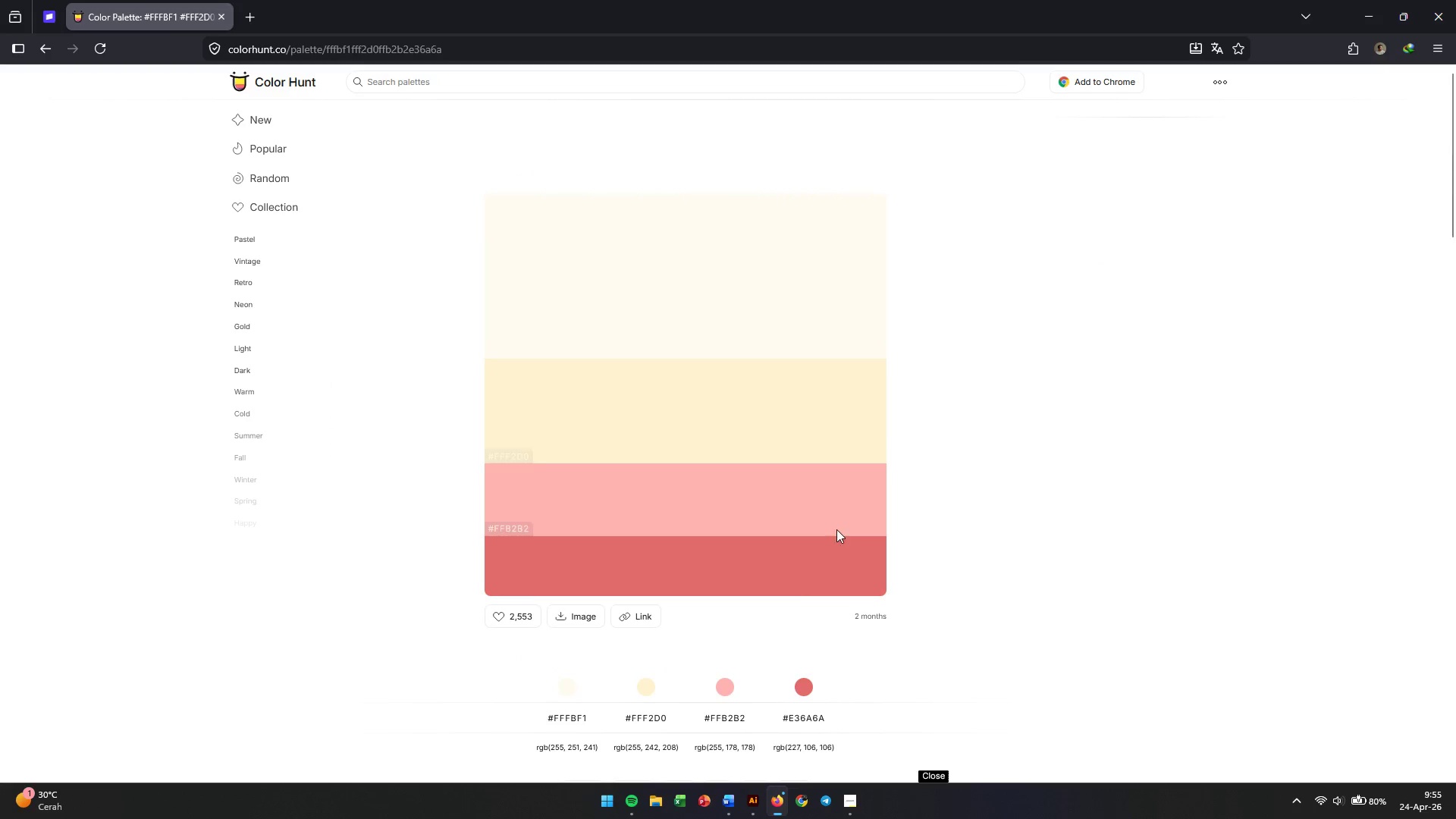 
wait(6.28)
 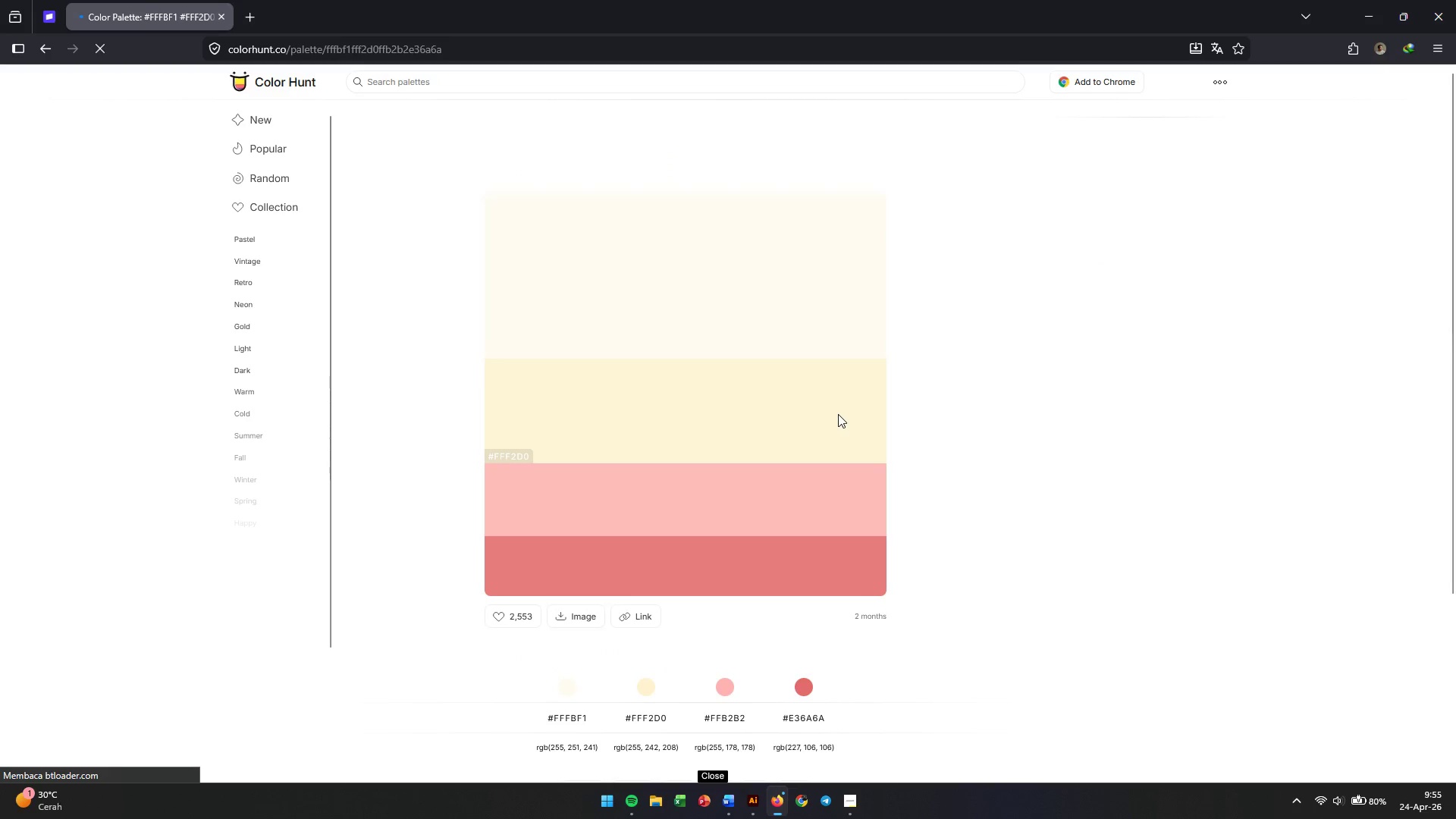 
left_click([805, 720])
 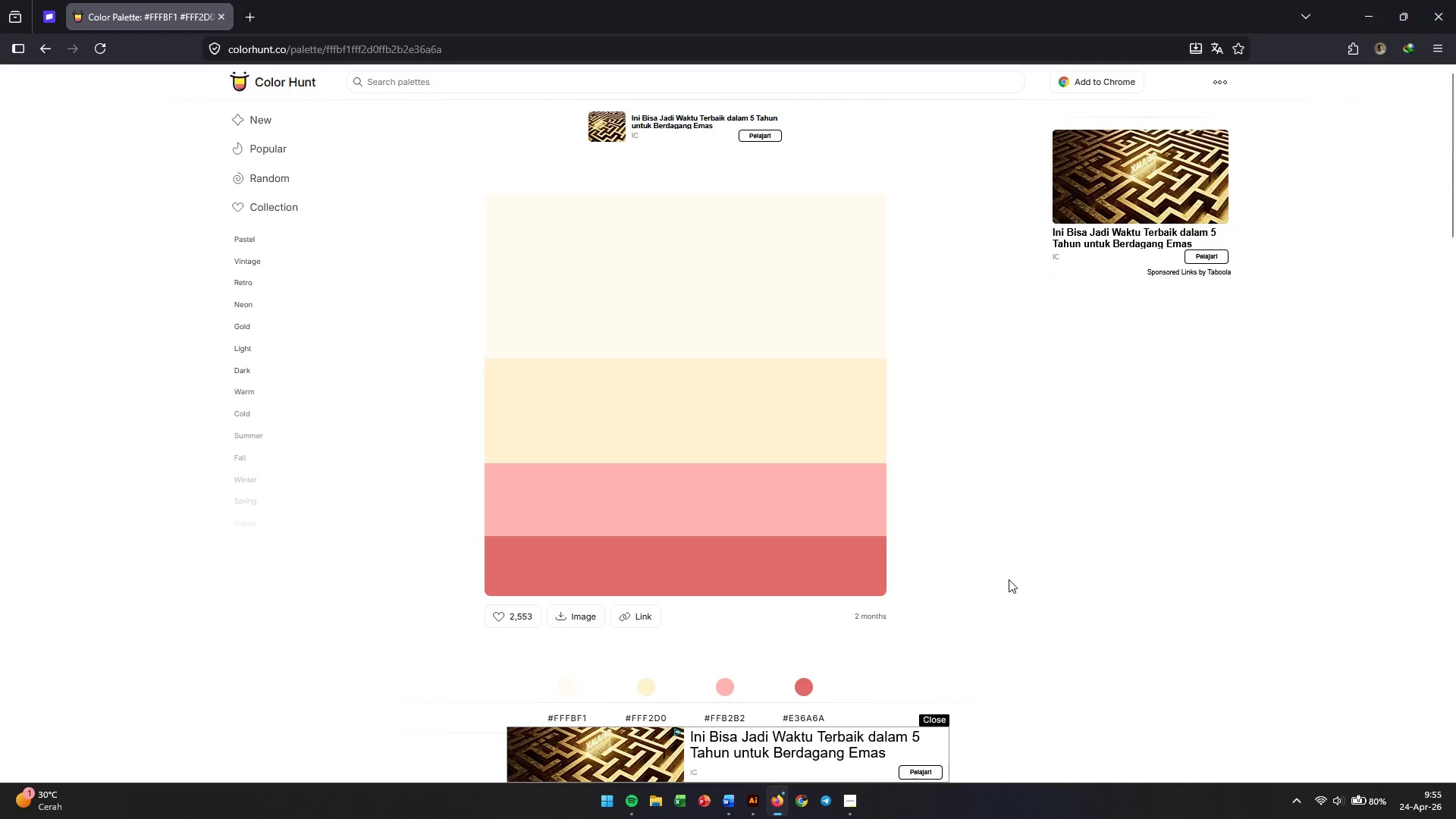 
key(Alt+AltLeft)
 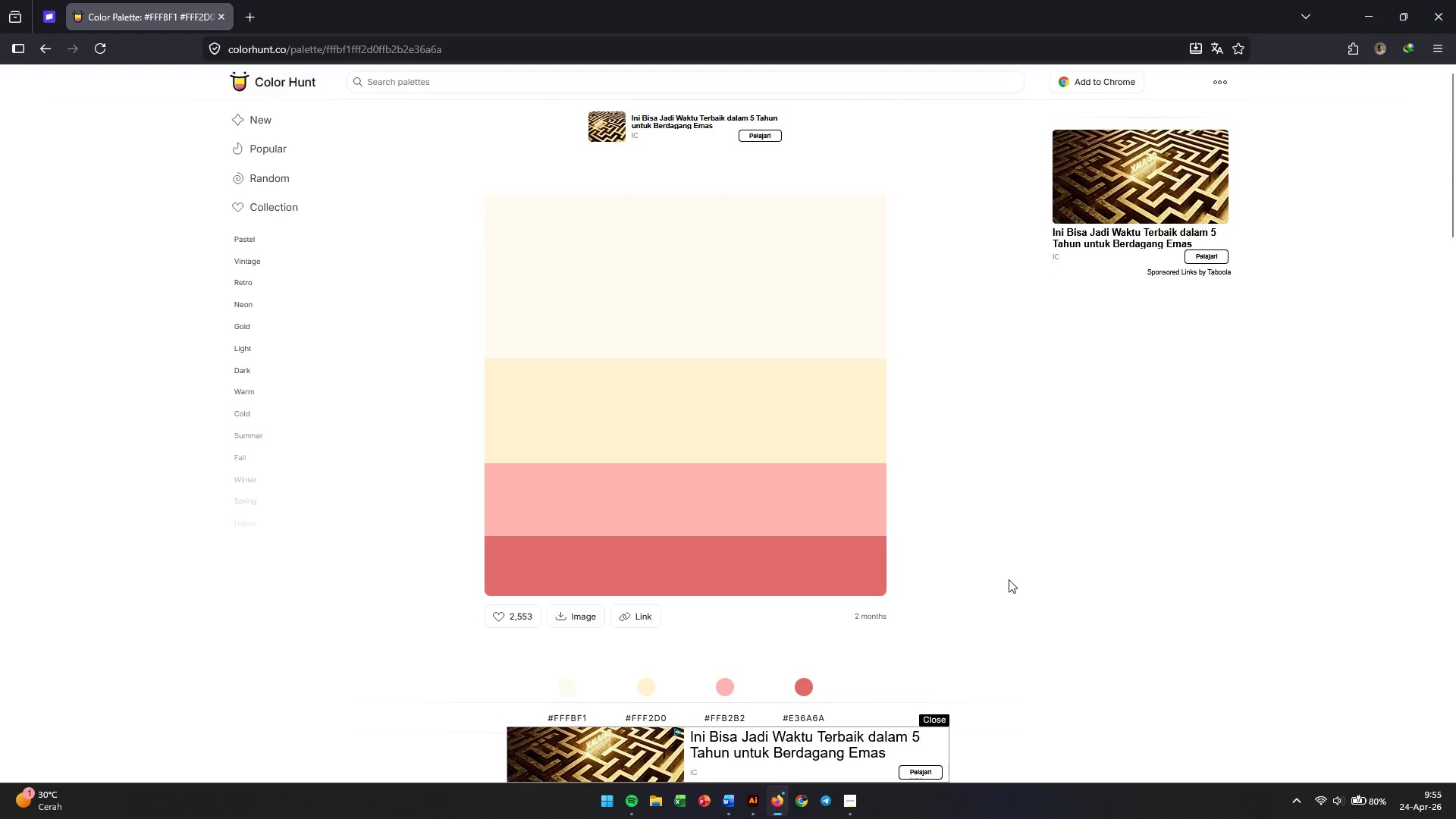 
key(Alt+Tab)
 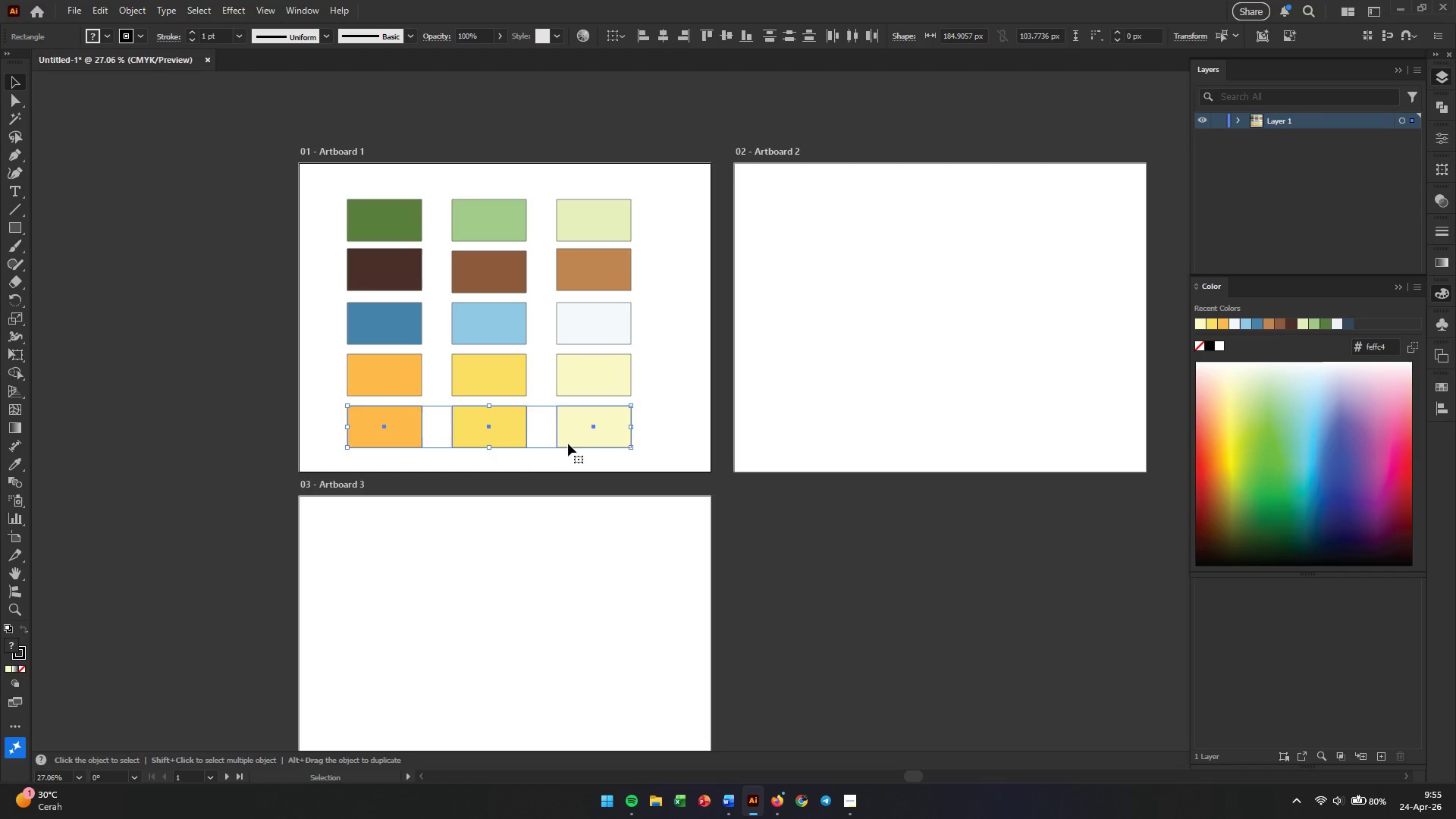 
left_click([546, 492])
 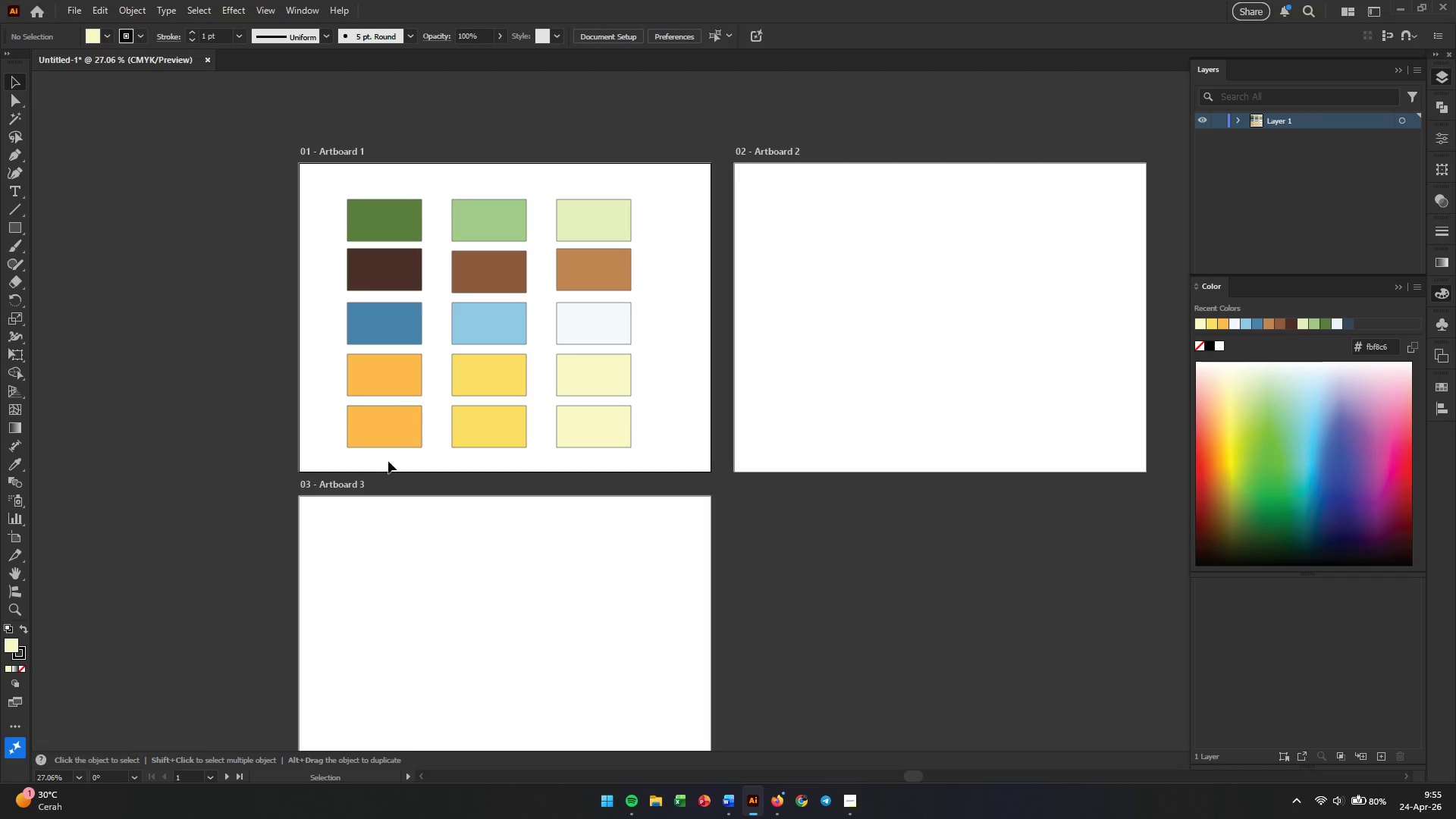 
left_click([411, 432])
 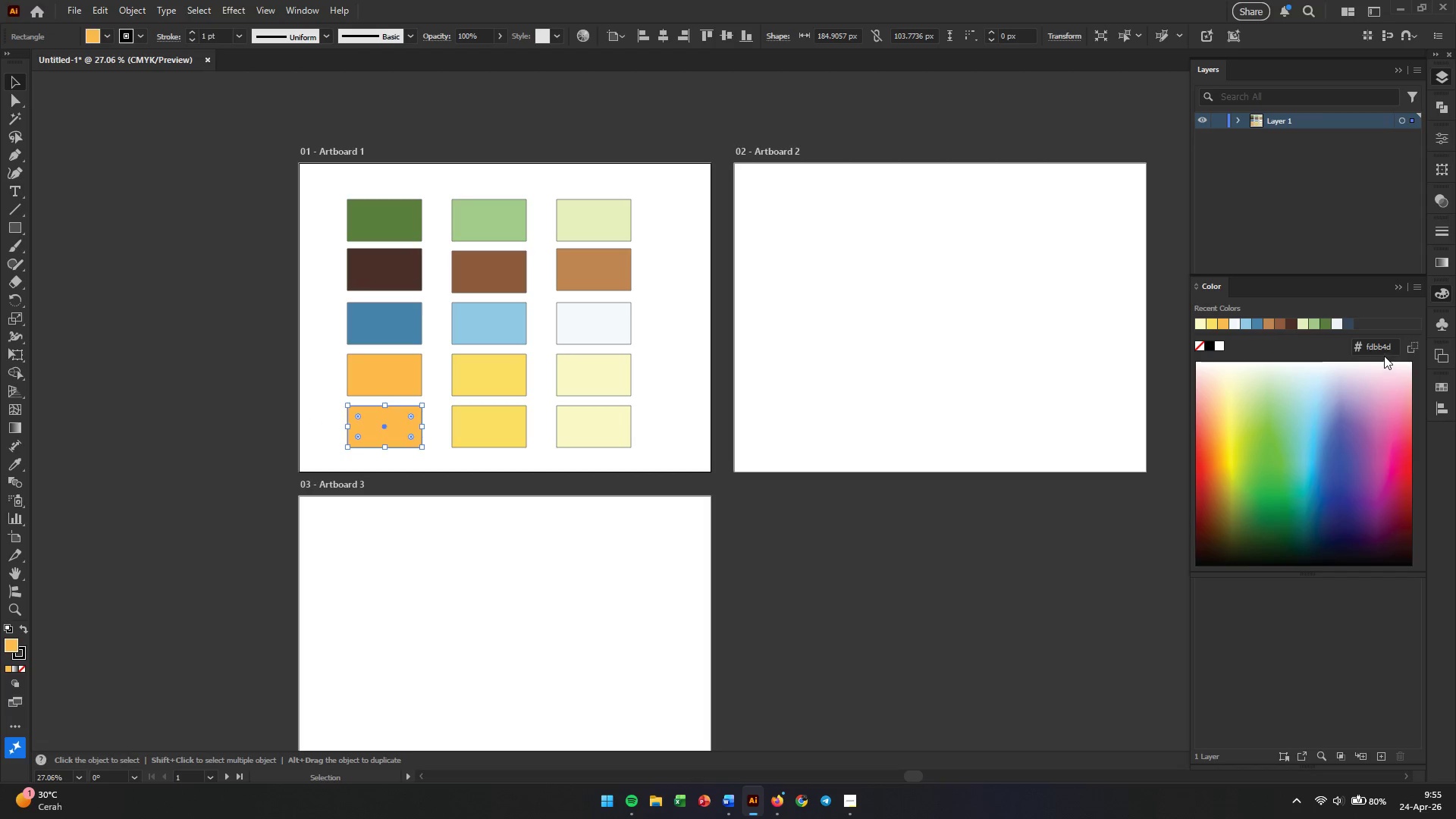 
double_click([1382, 350])
 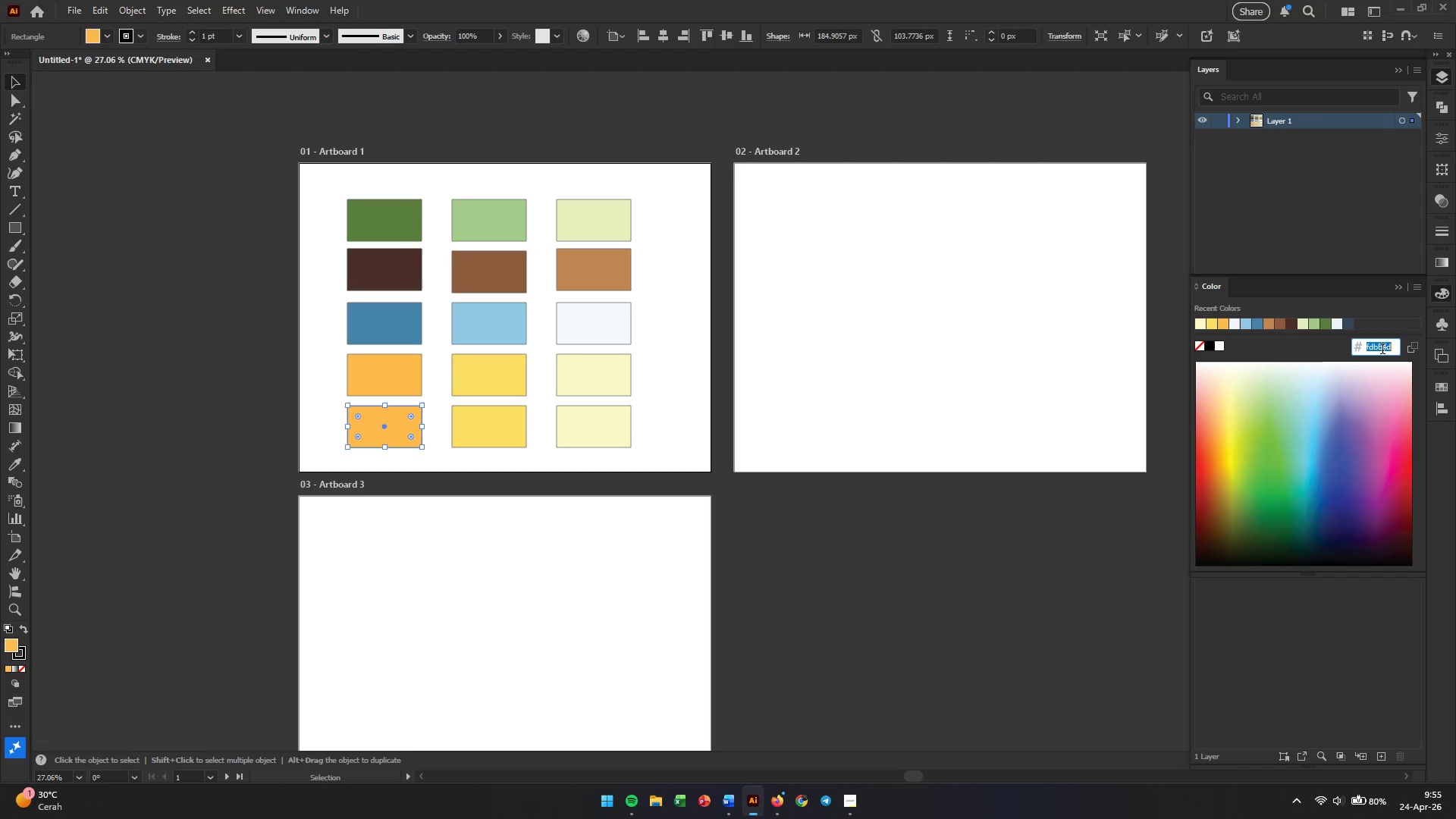 
key(Control+V)
 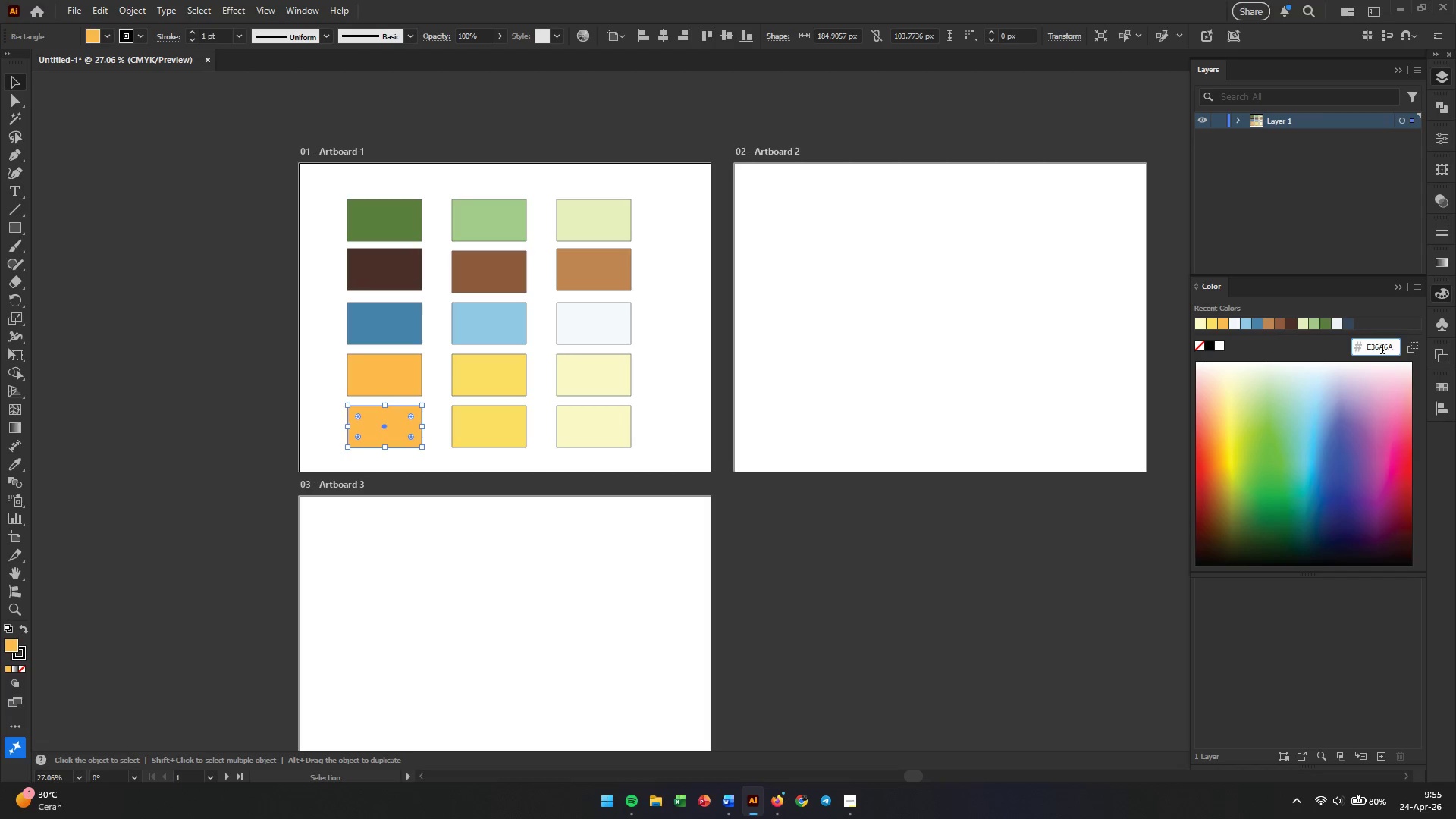 
key(Enter)
 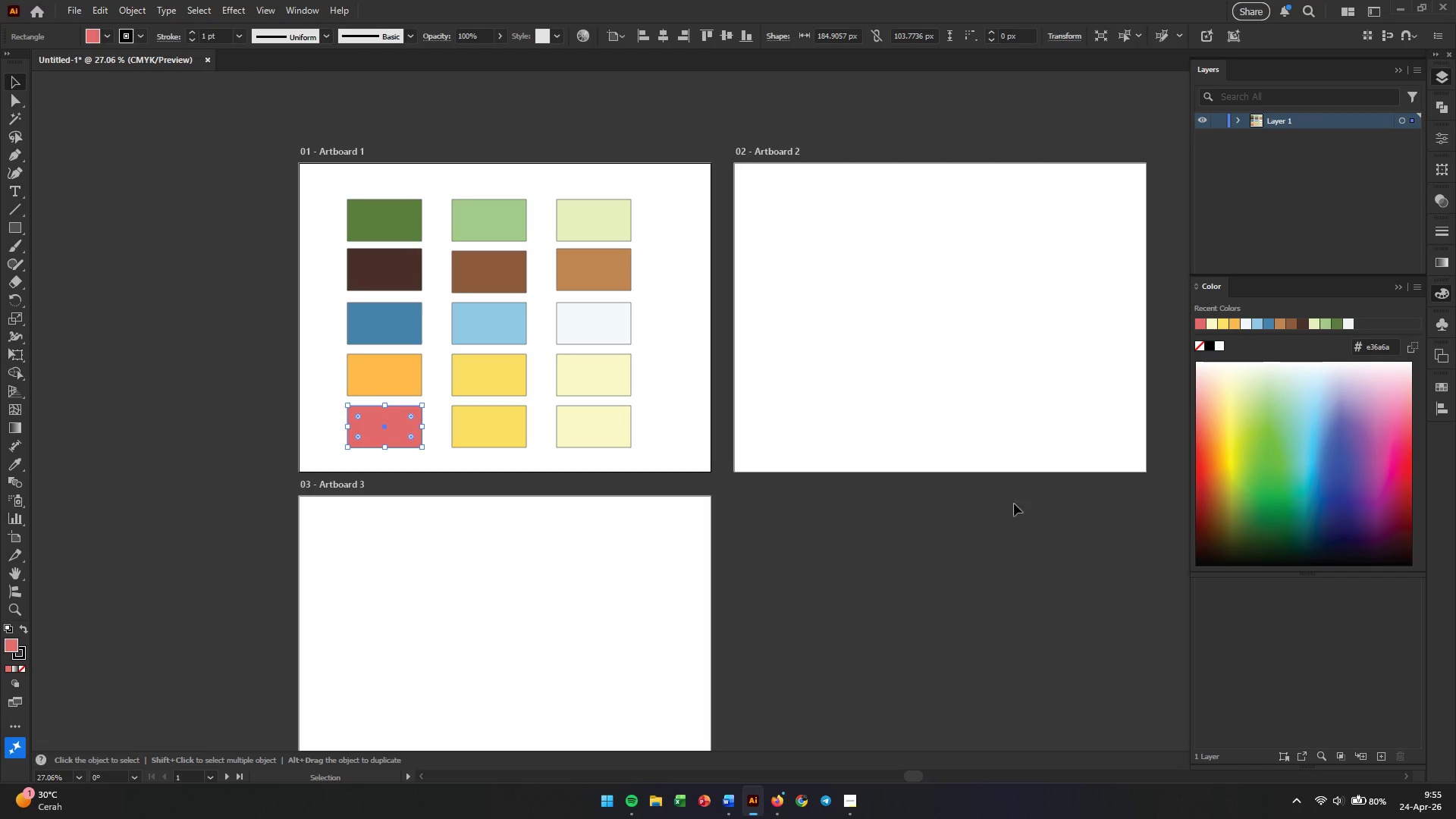 
left_click([915, 612])
 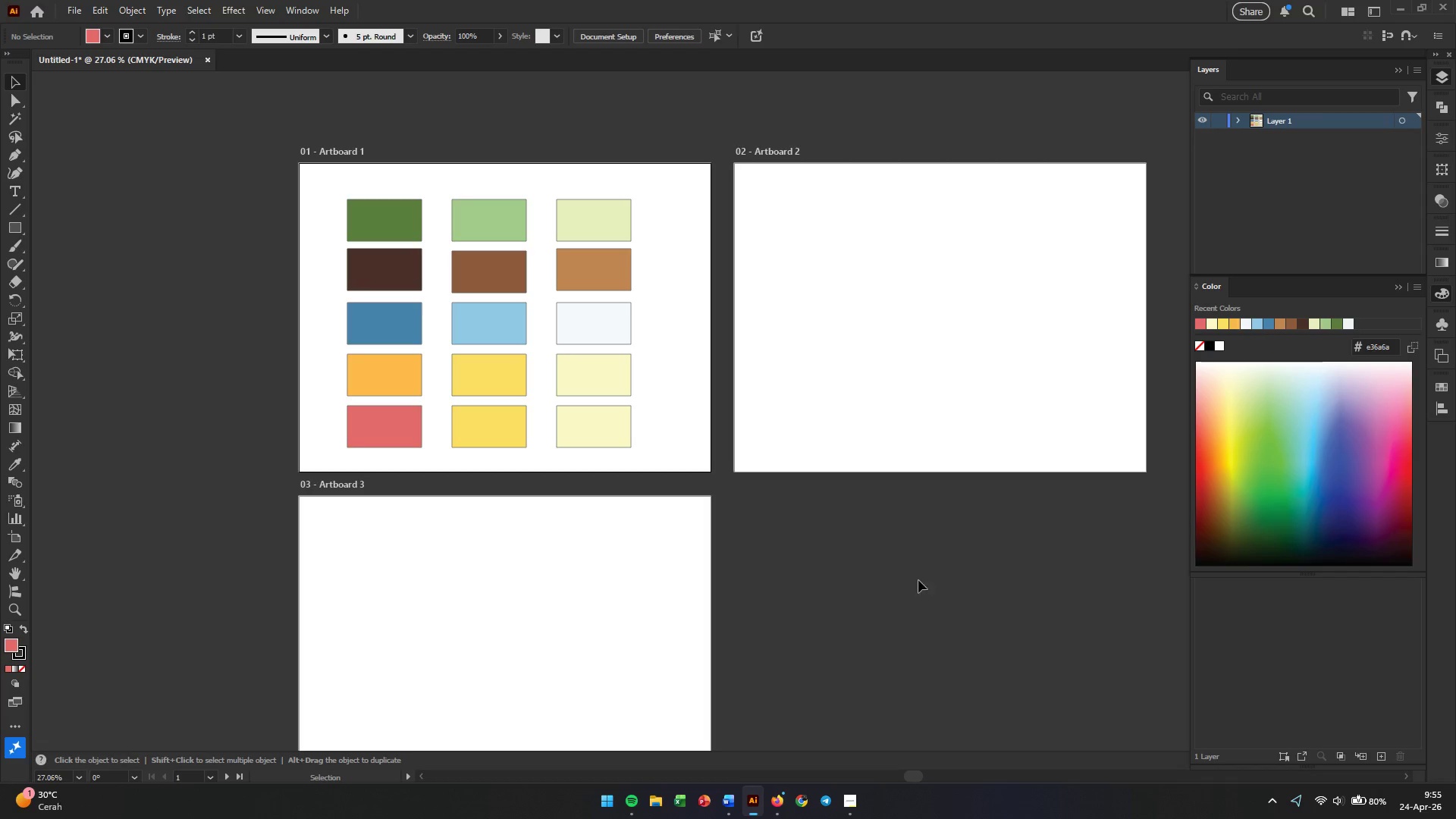 
key(Alt+AltLeft)
 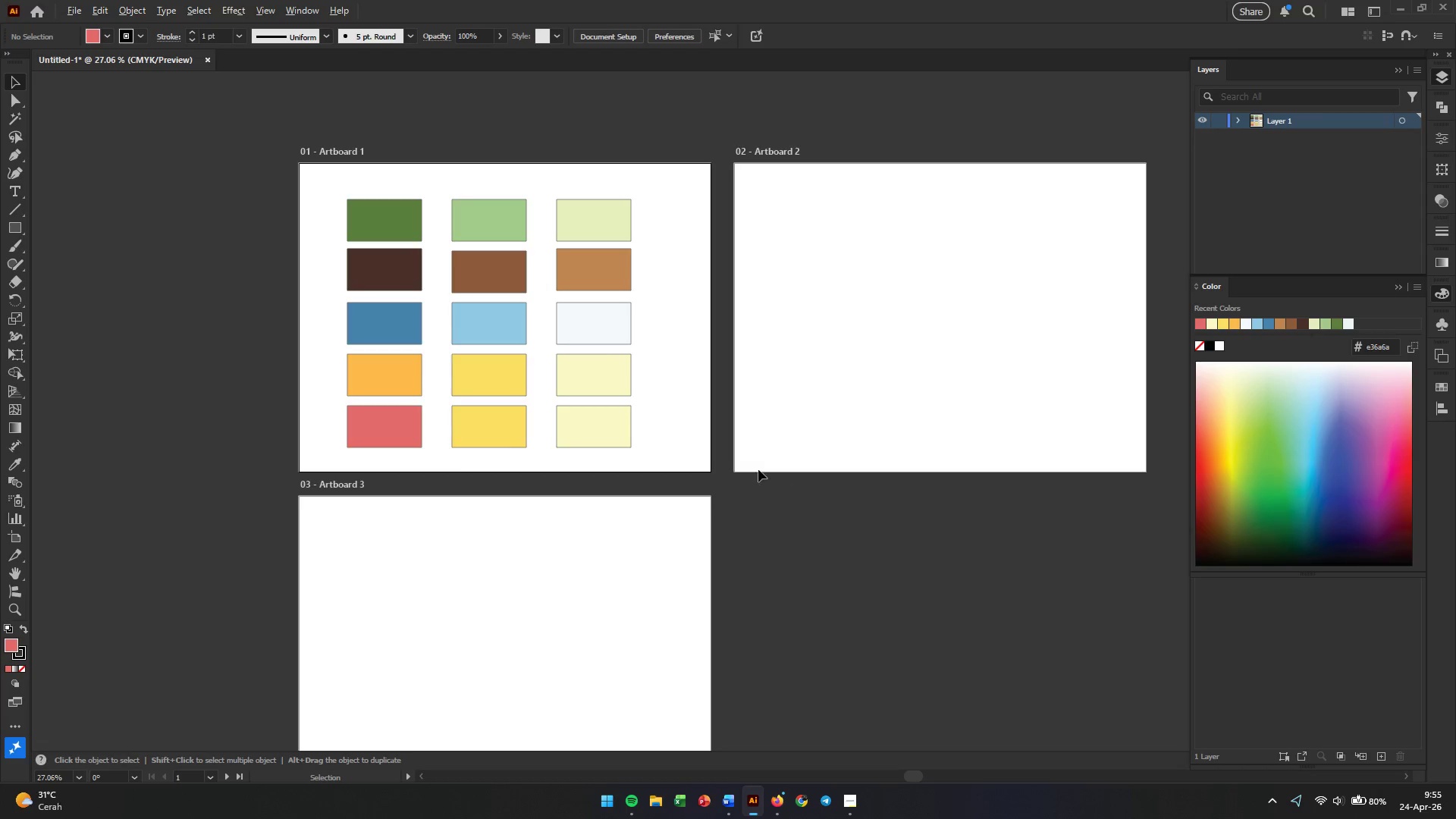 
key(Alt+Tab)
 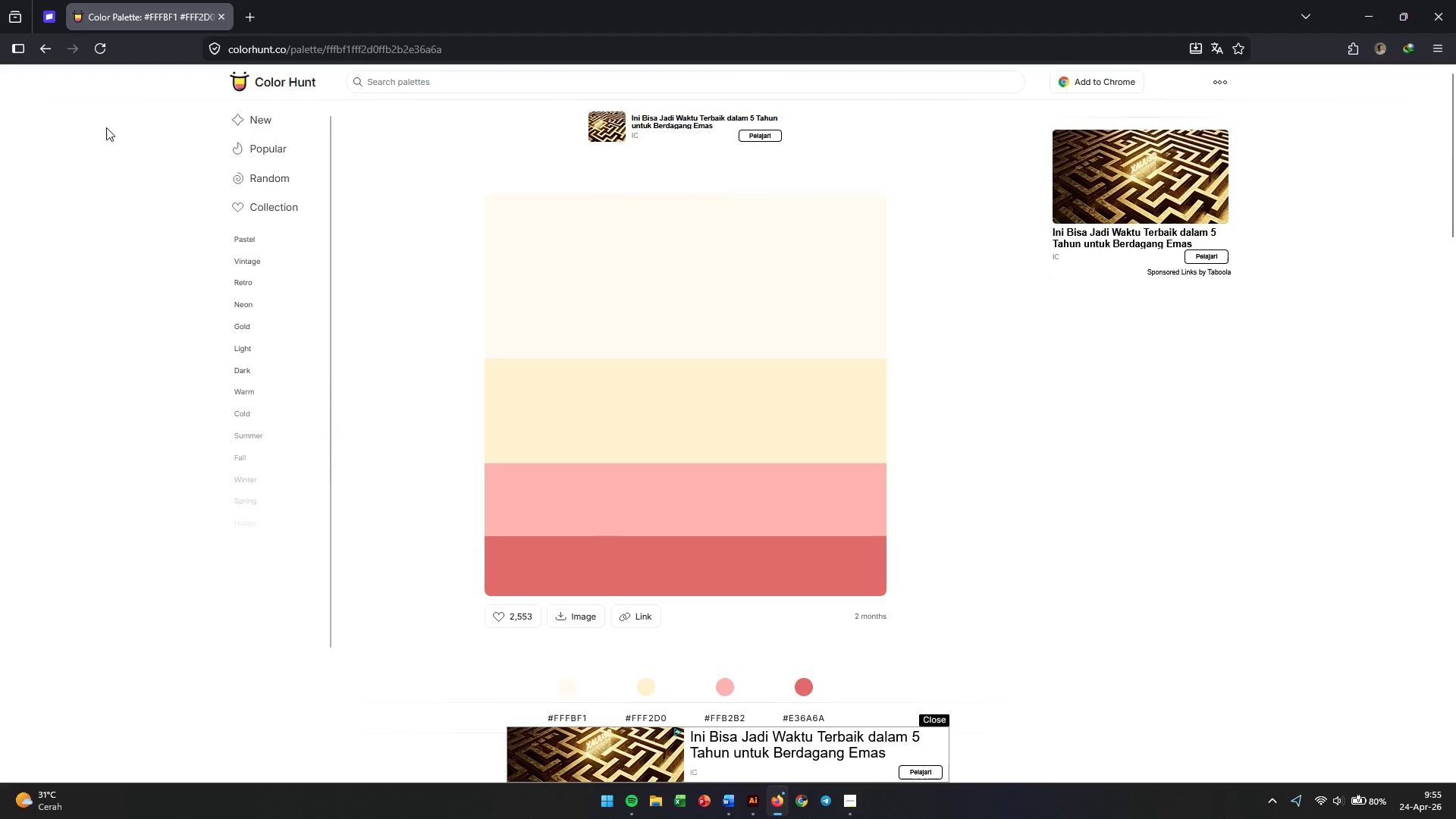 
left_click([42, 55])
 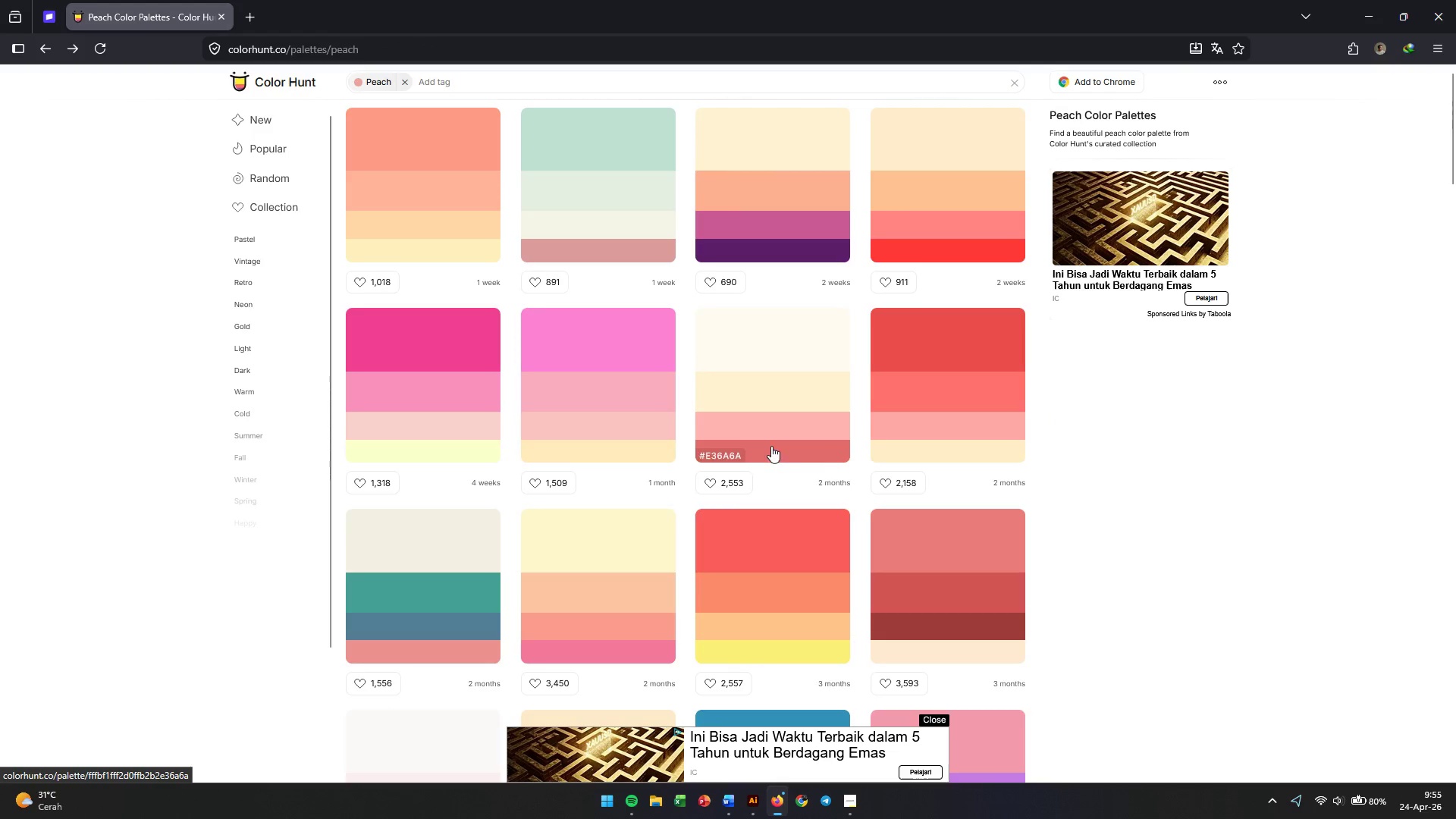 
scroll: coordinate [925, 421], scroll_direction: up, amount: 4.0
 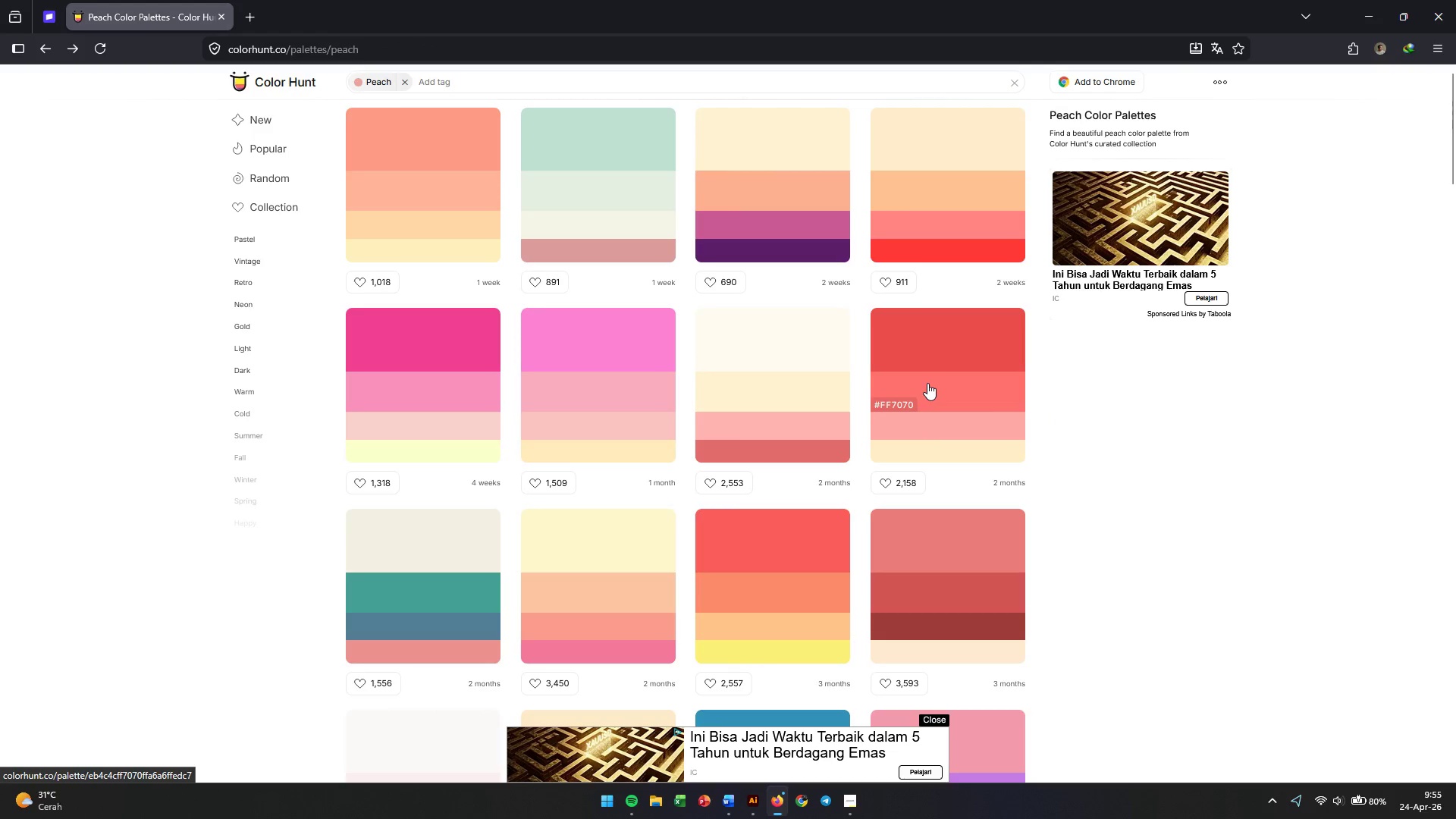 
wait(7.94)
 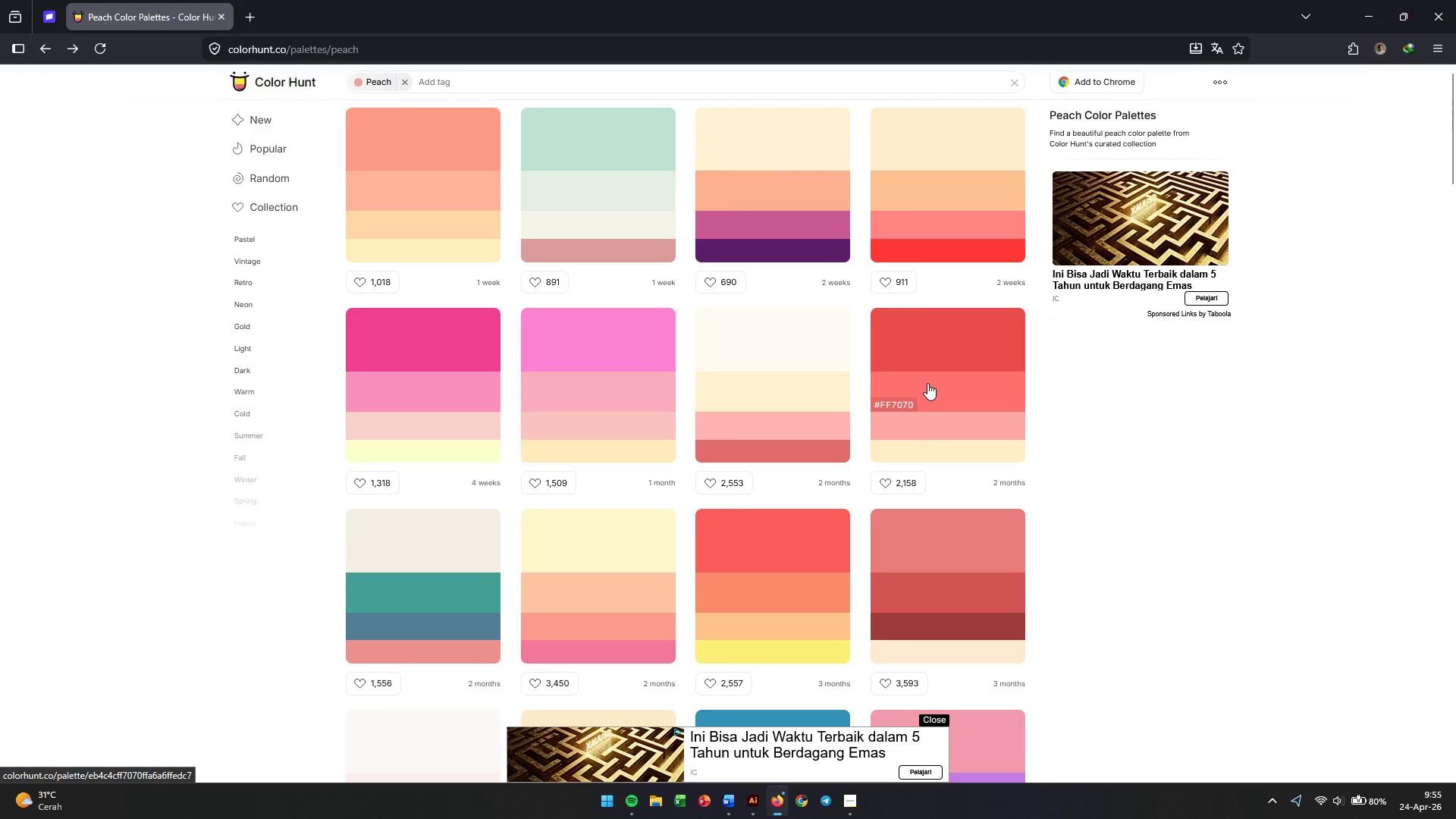 
left_click([754, 811])
 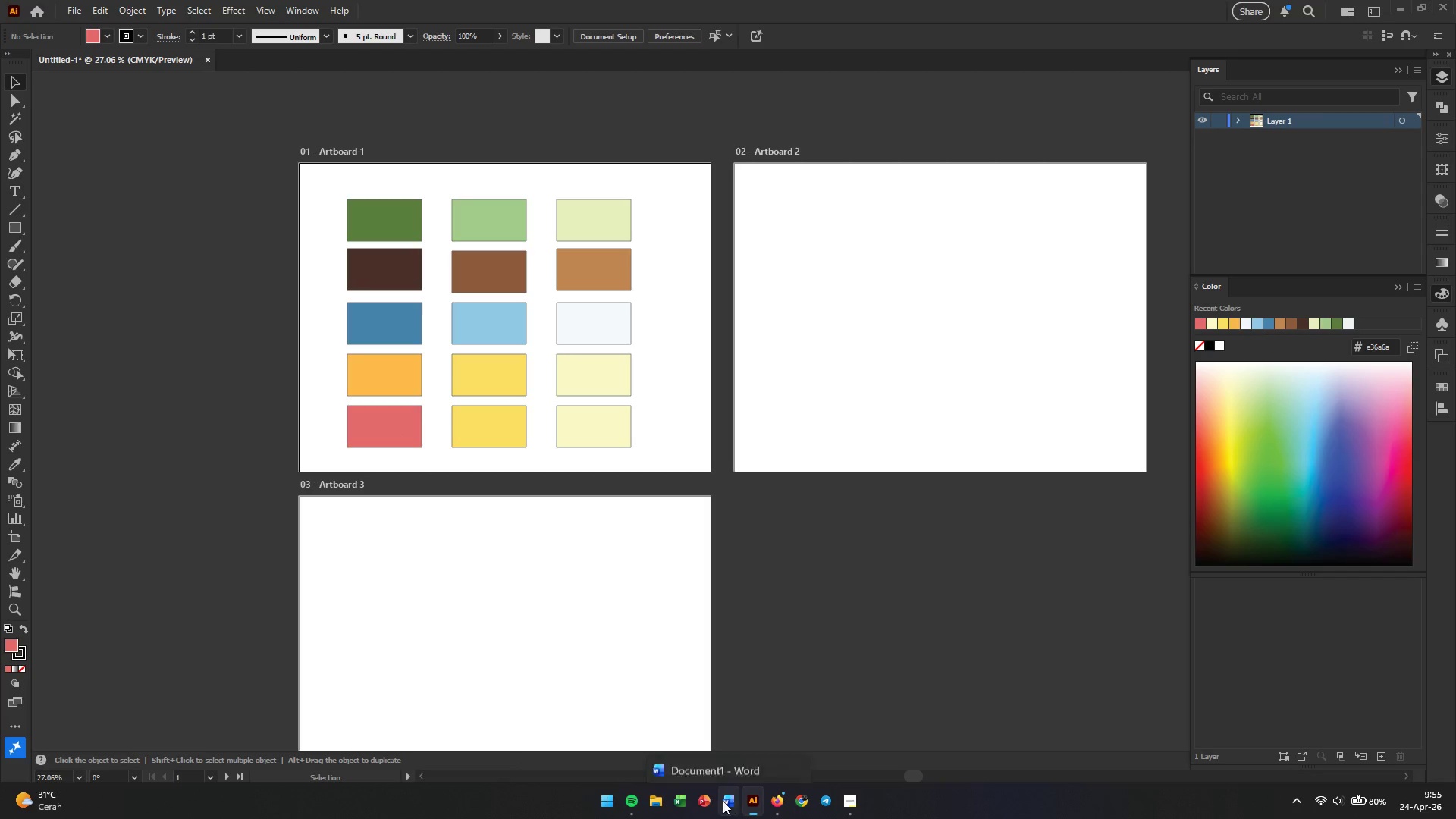 
wait(5.69)
 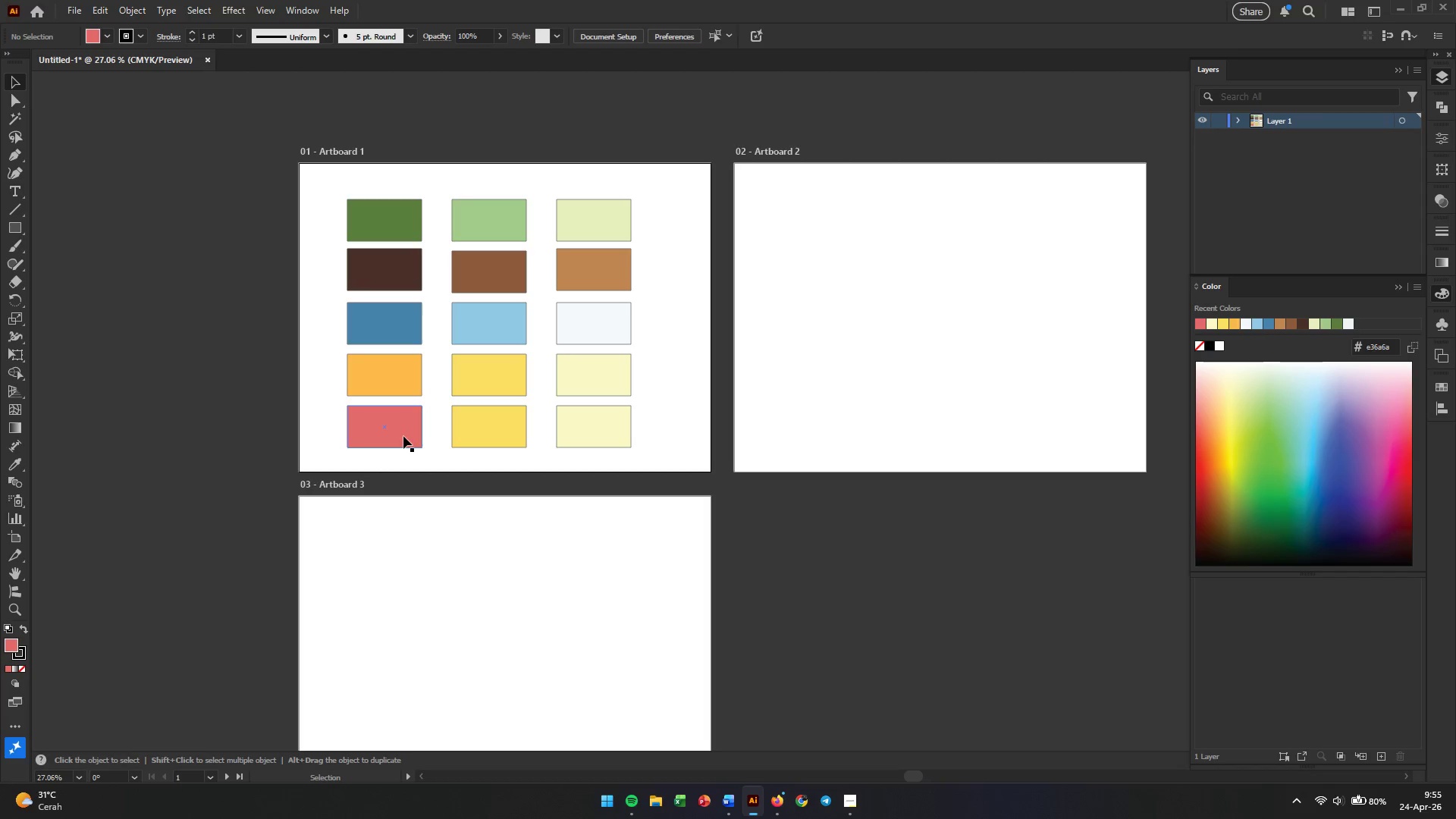 
left_click([779, 811])
 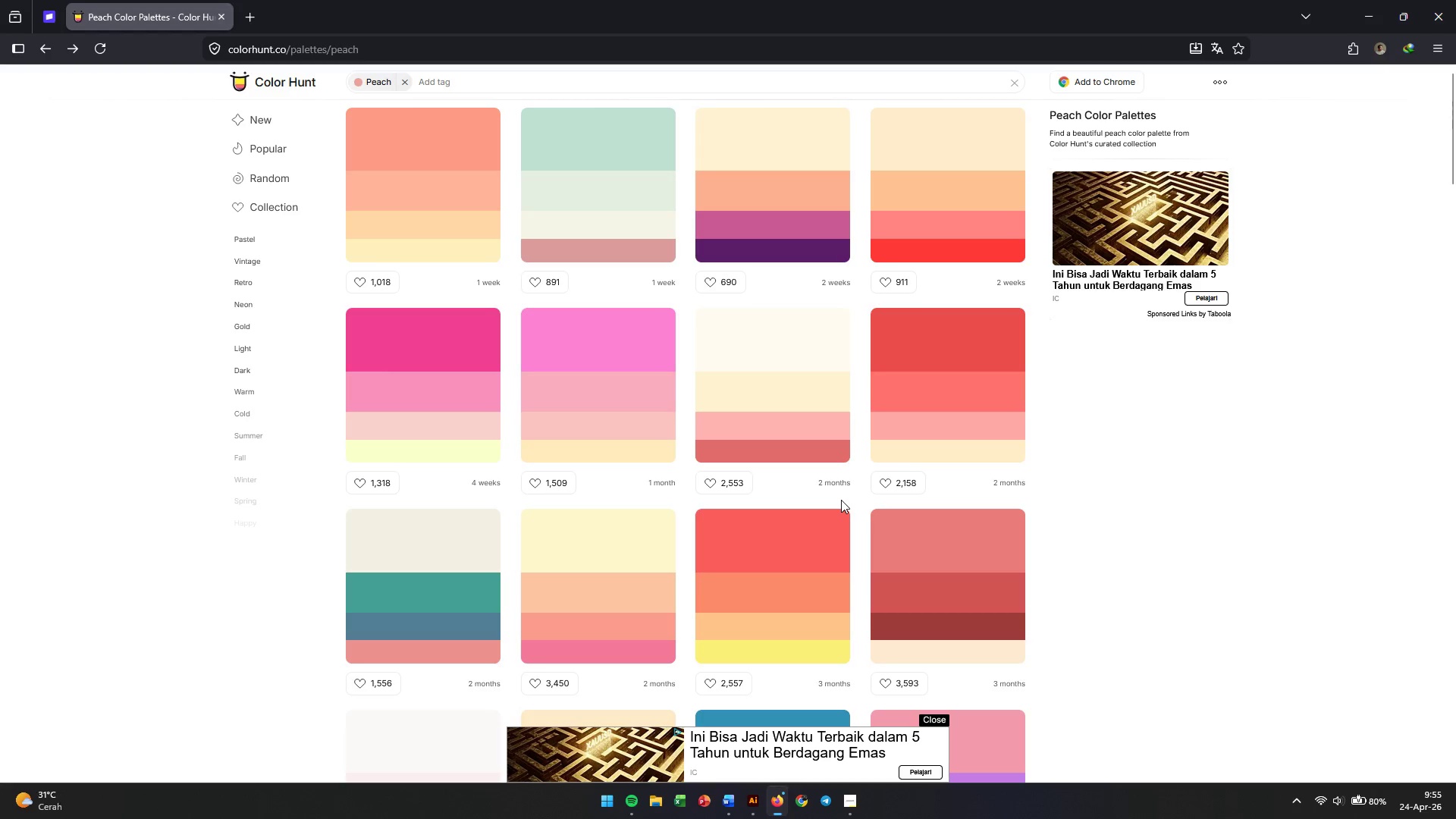 
left_click([942, 632])
 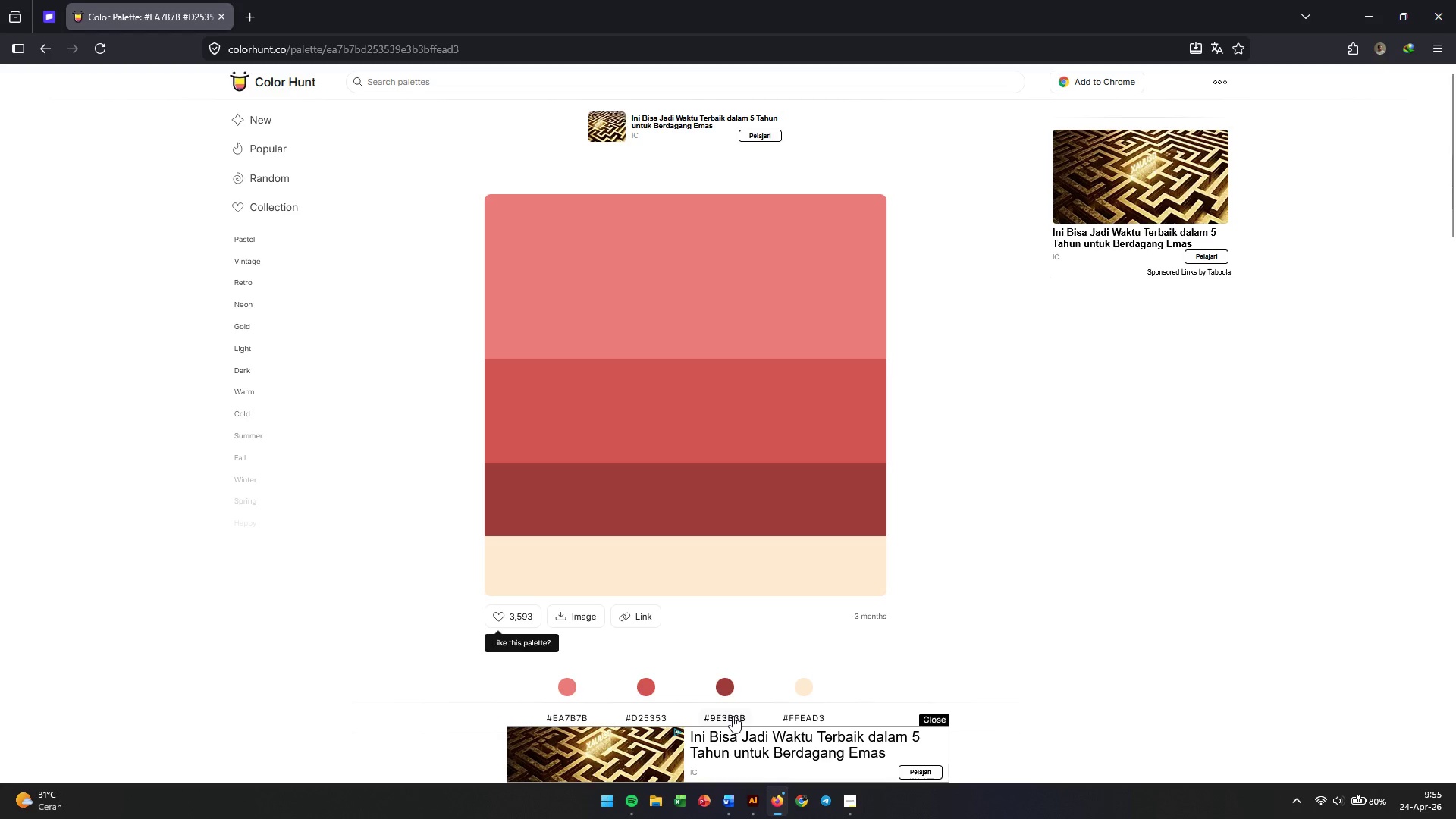 
wait(12.88)
 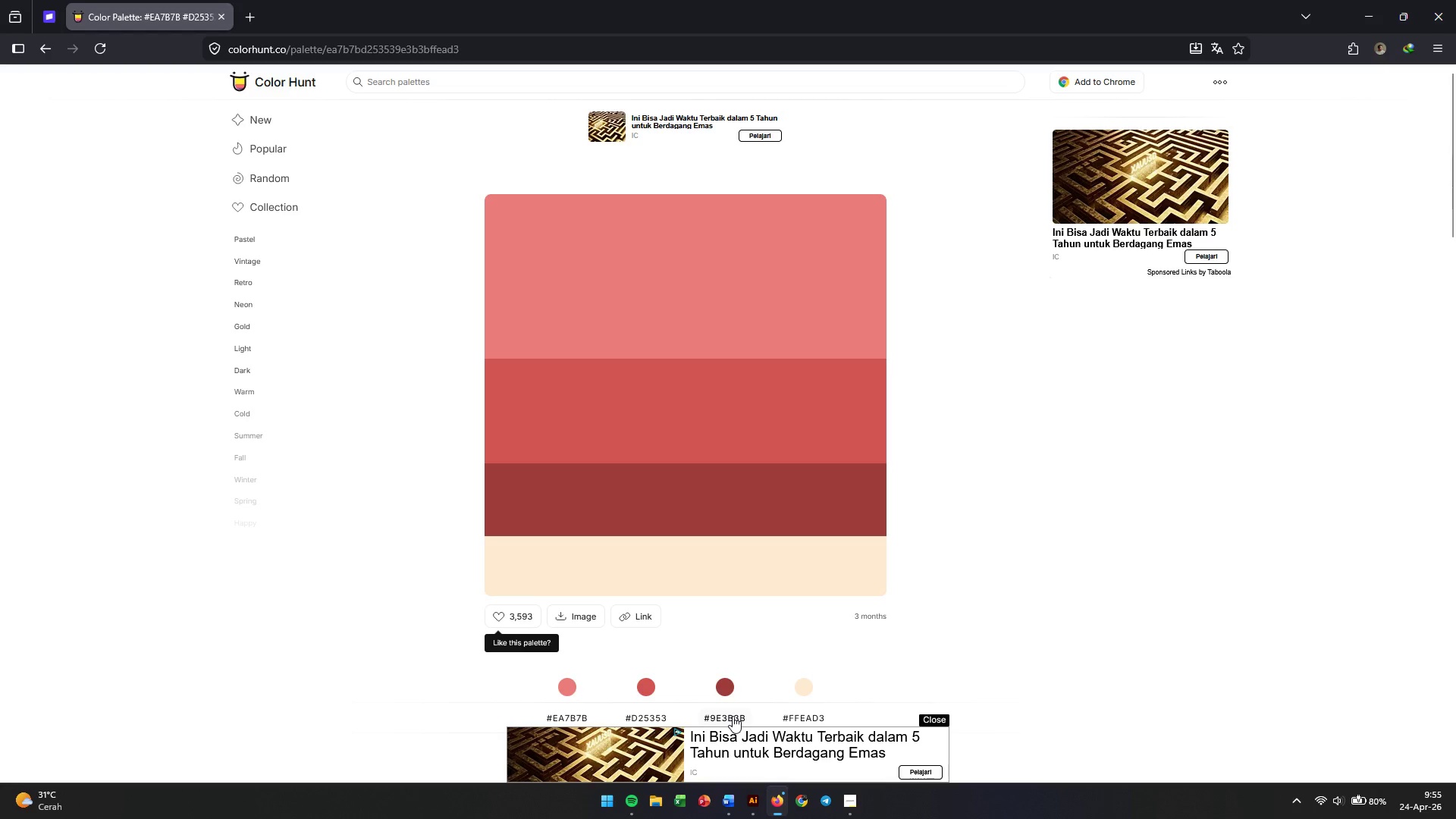 
left_click([737, 714])
 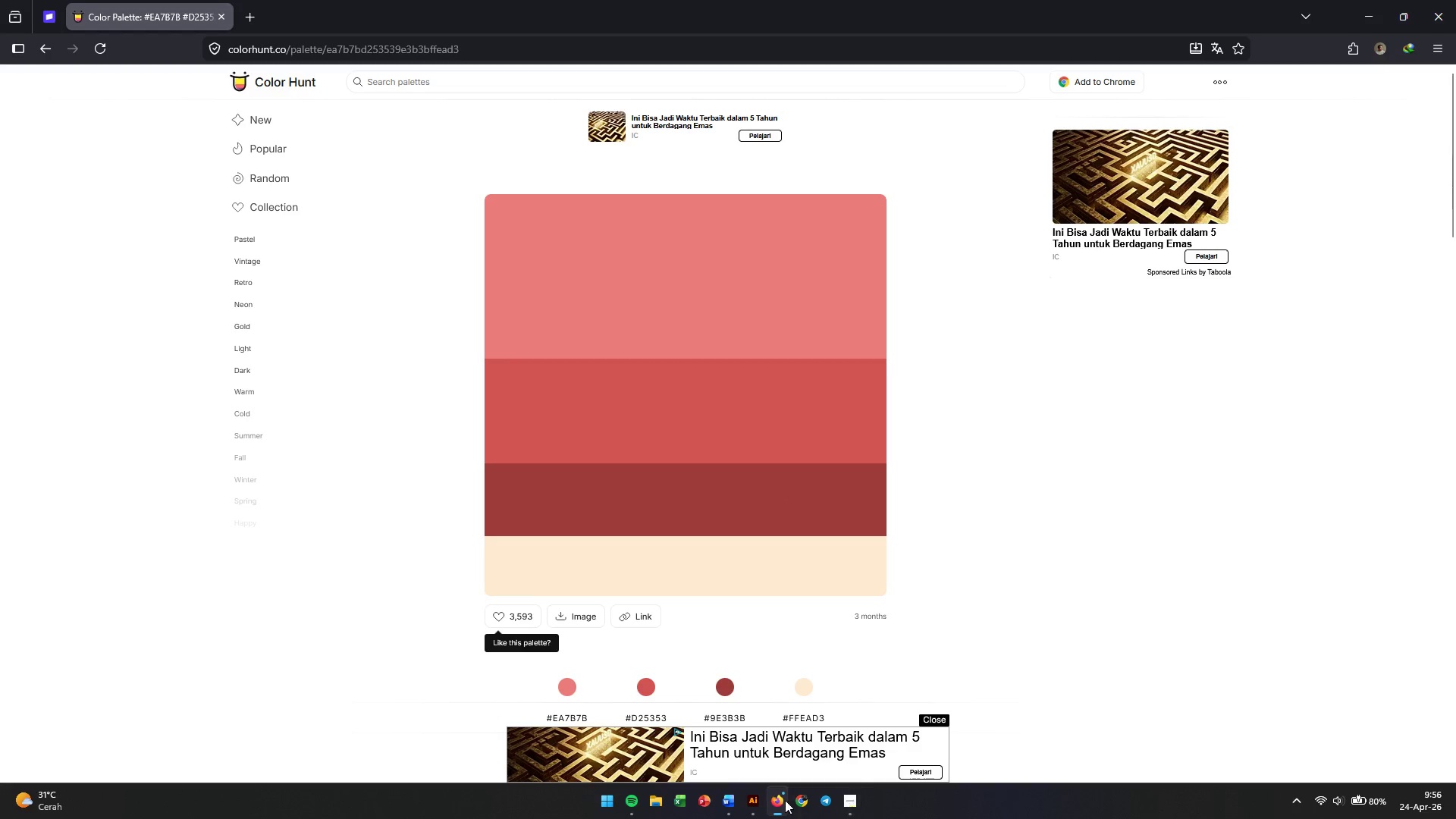 
left_click([758, 808])
 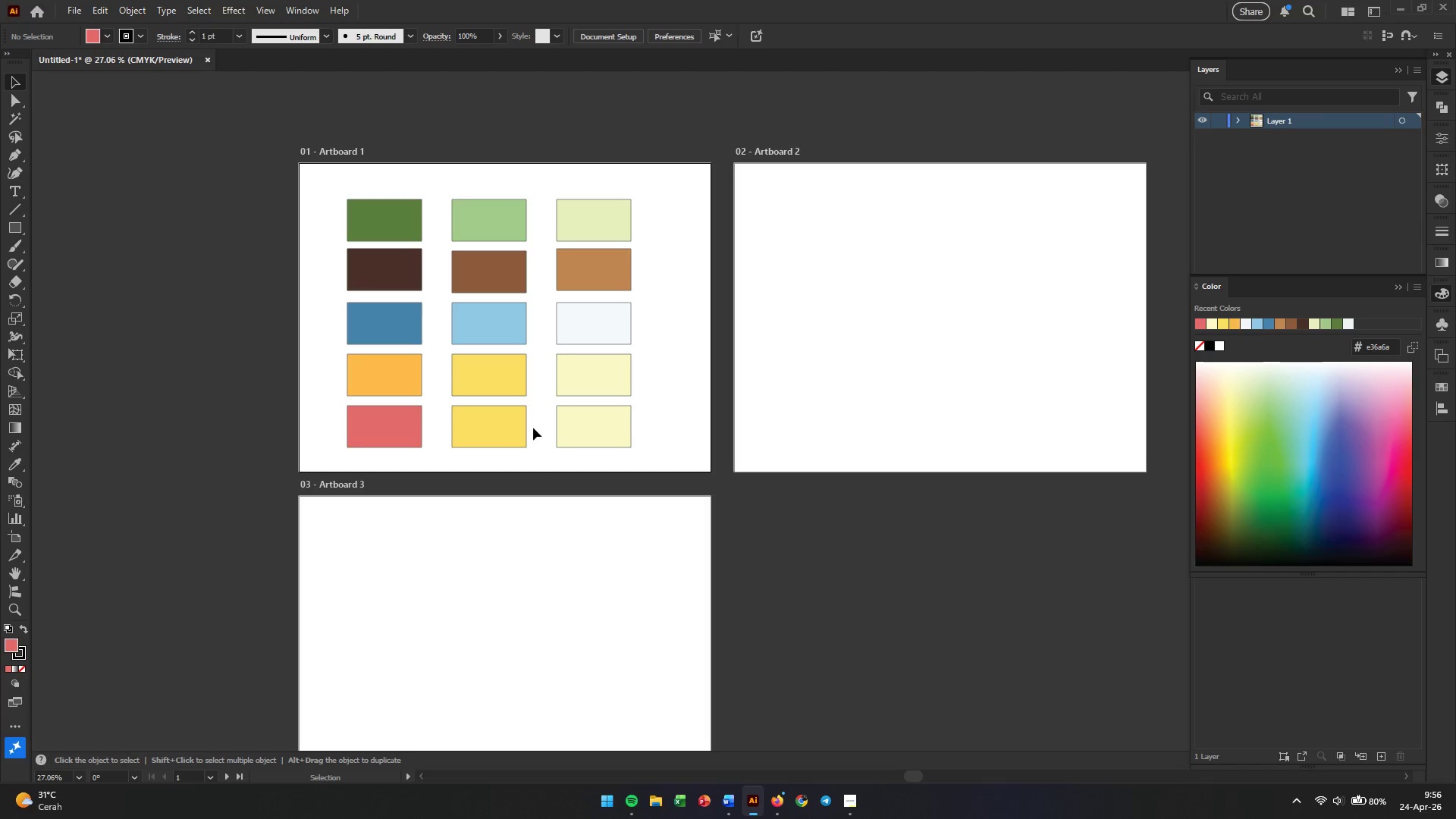 
left_click([513, 432])
 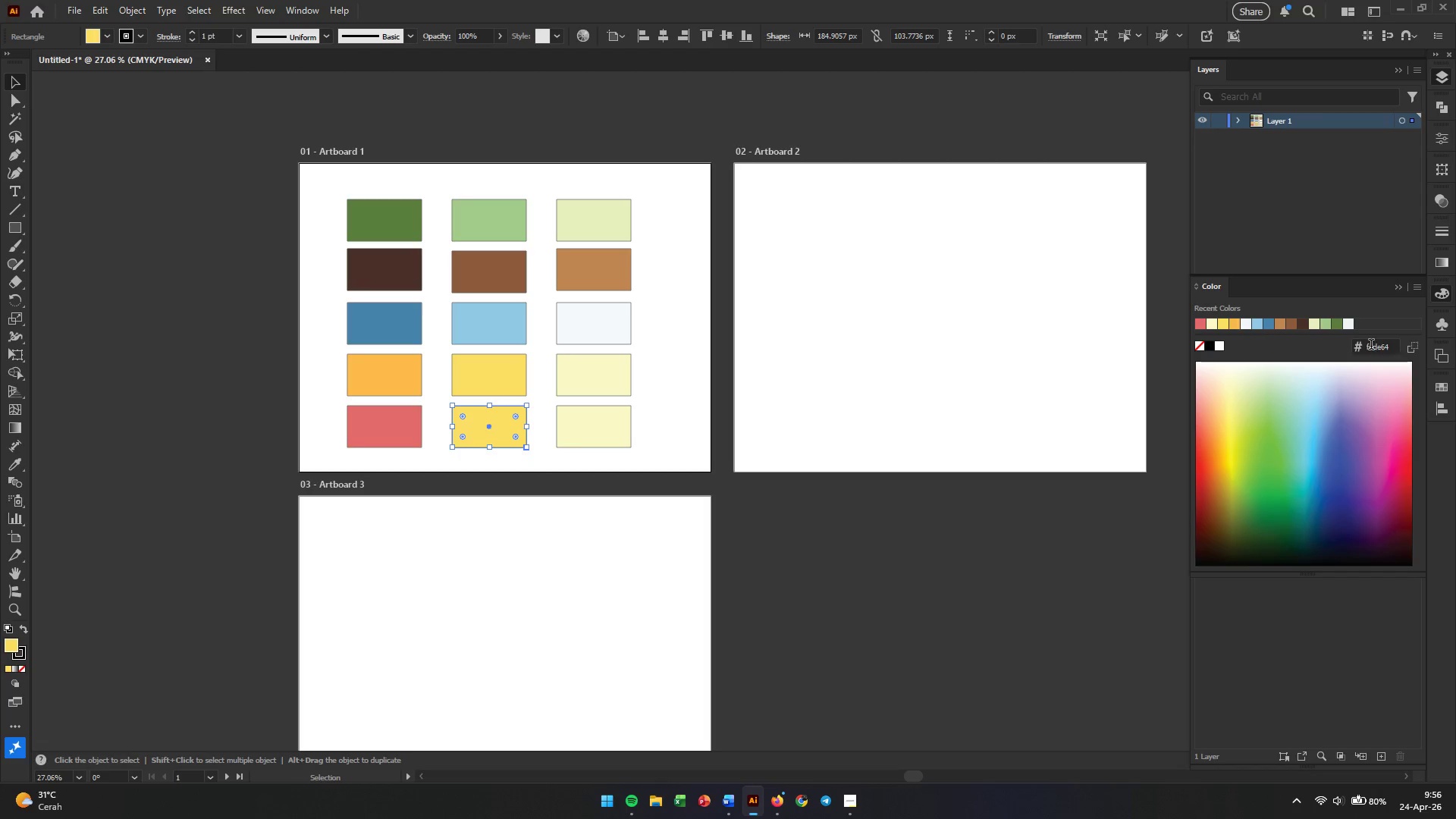 
double_click([1389, 345])
 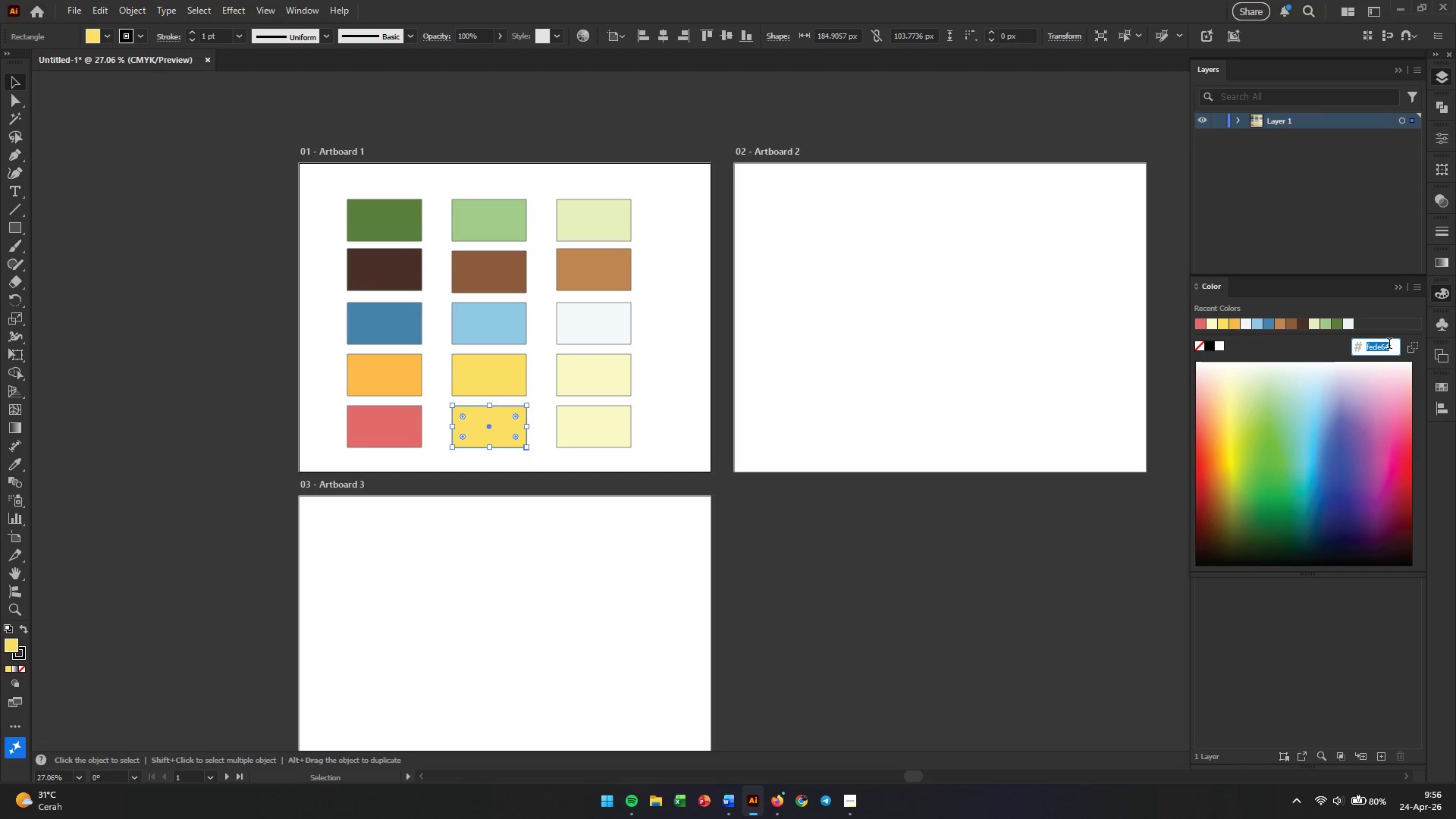 
key(Control+V)
 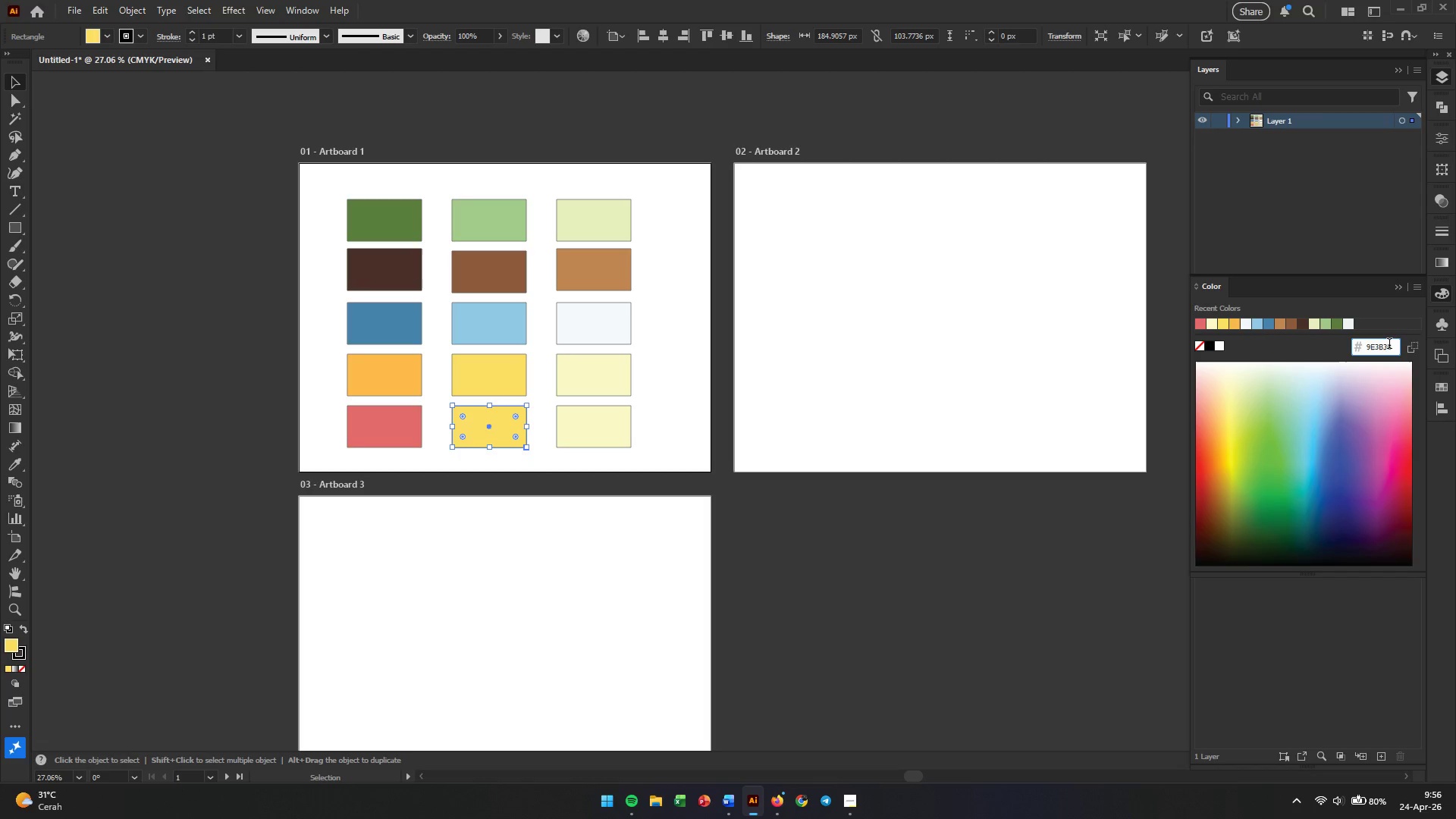 
key(Enter)
 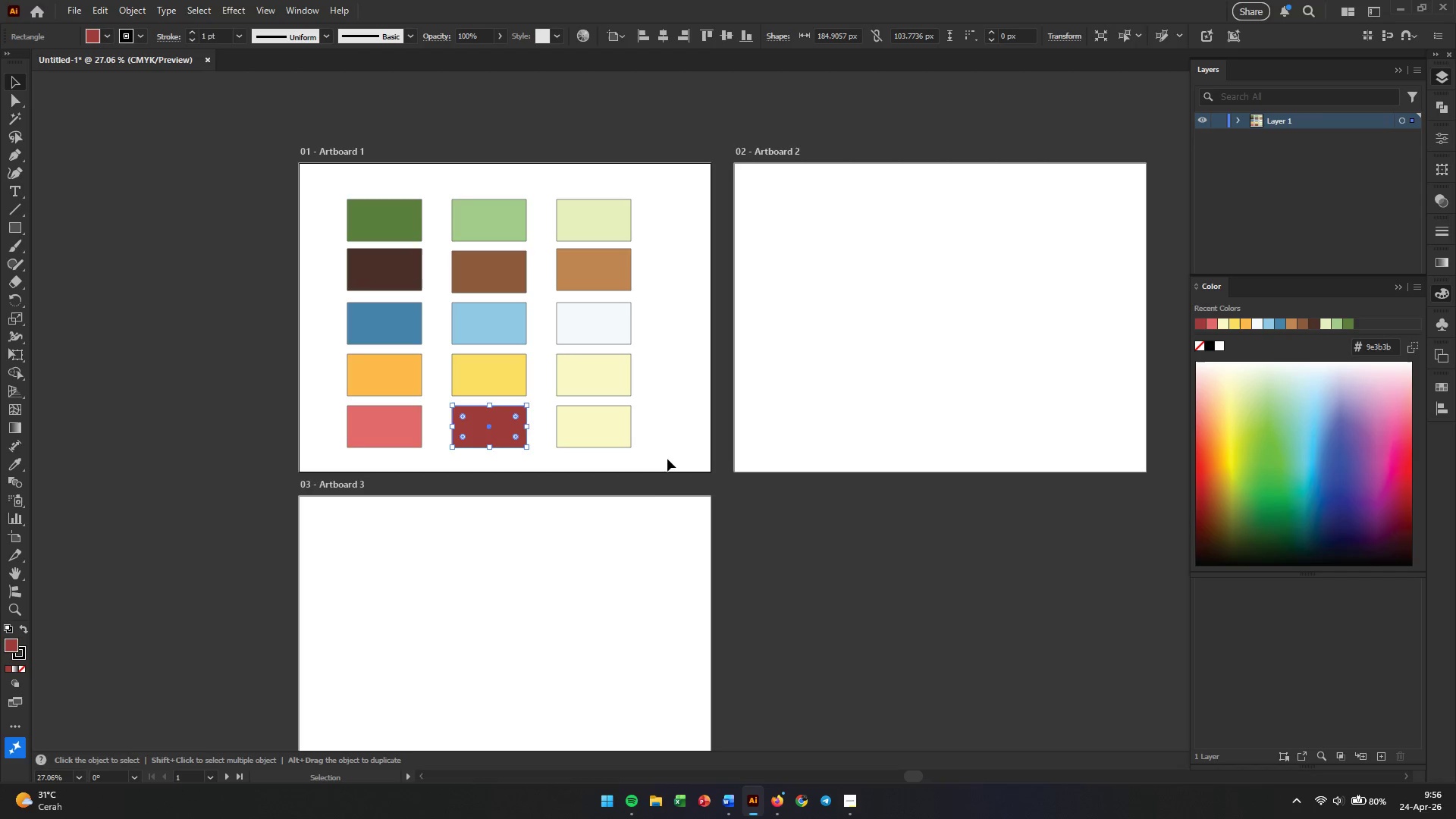 
left_click([665, 524])
 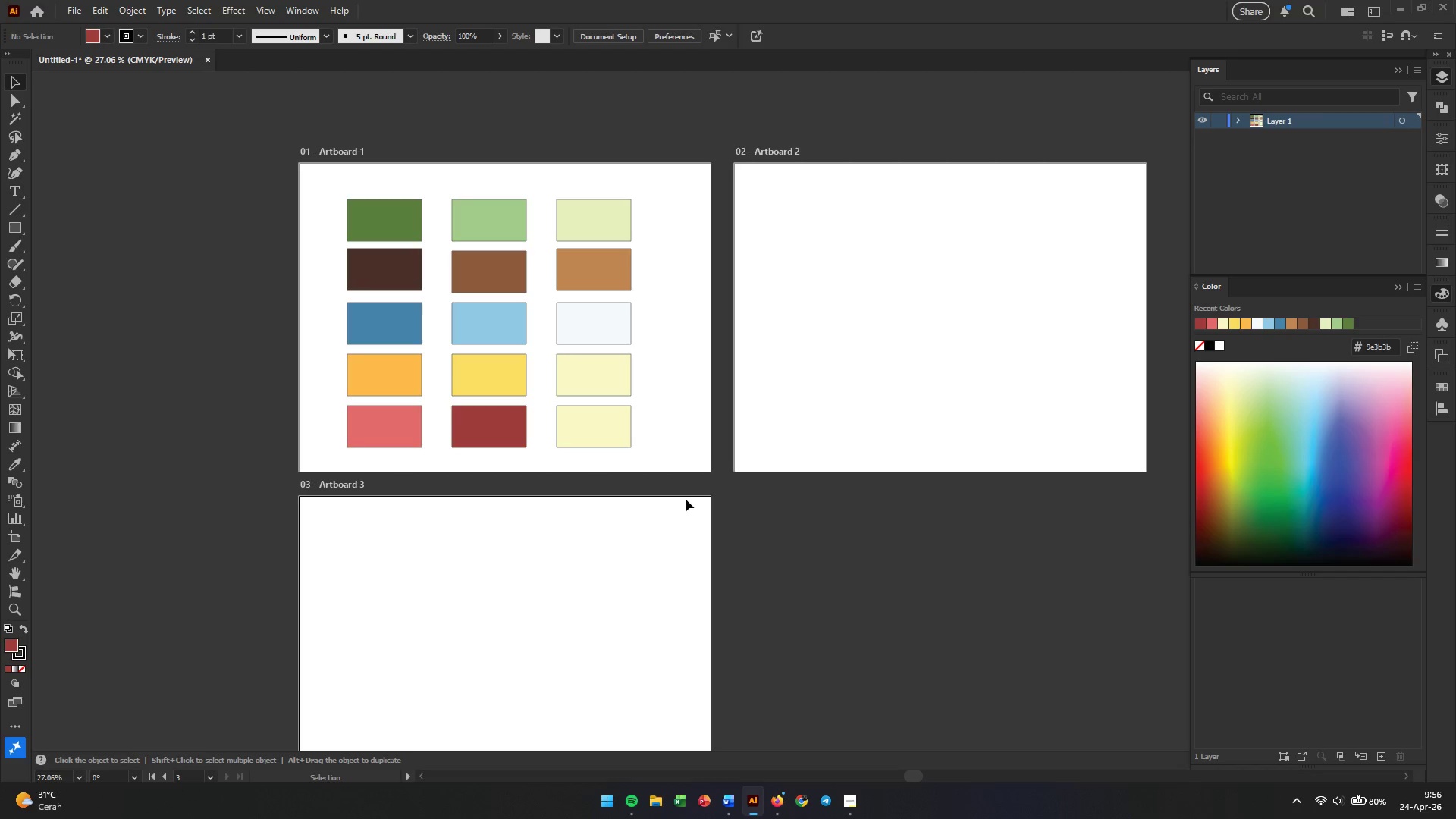 
left_click([566, 421])
 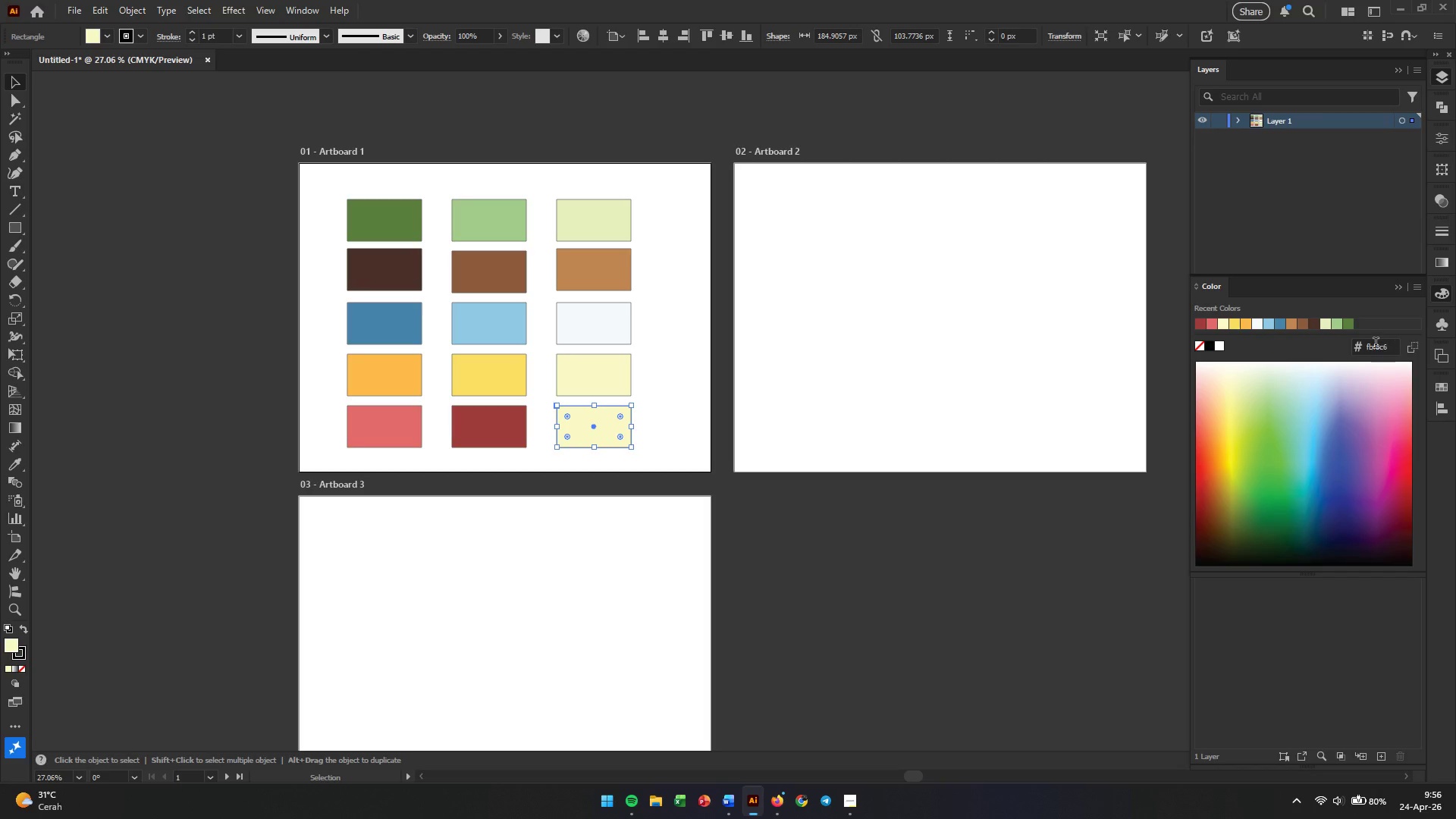 
double_click([1376, 344])
 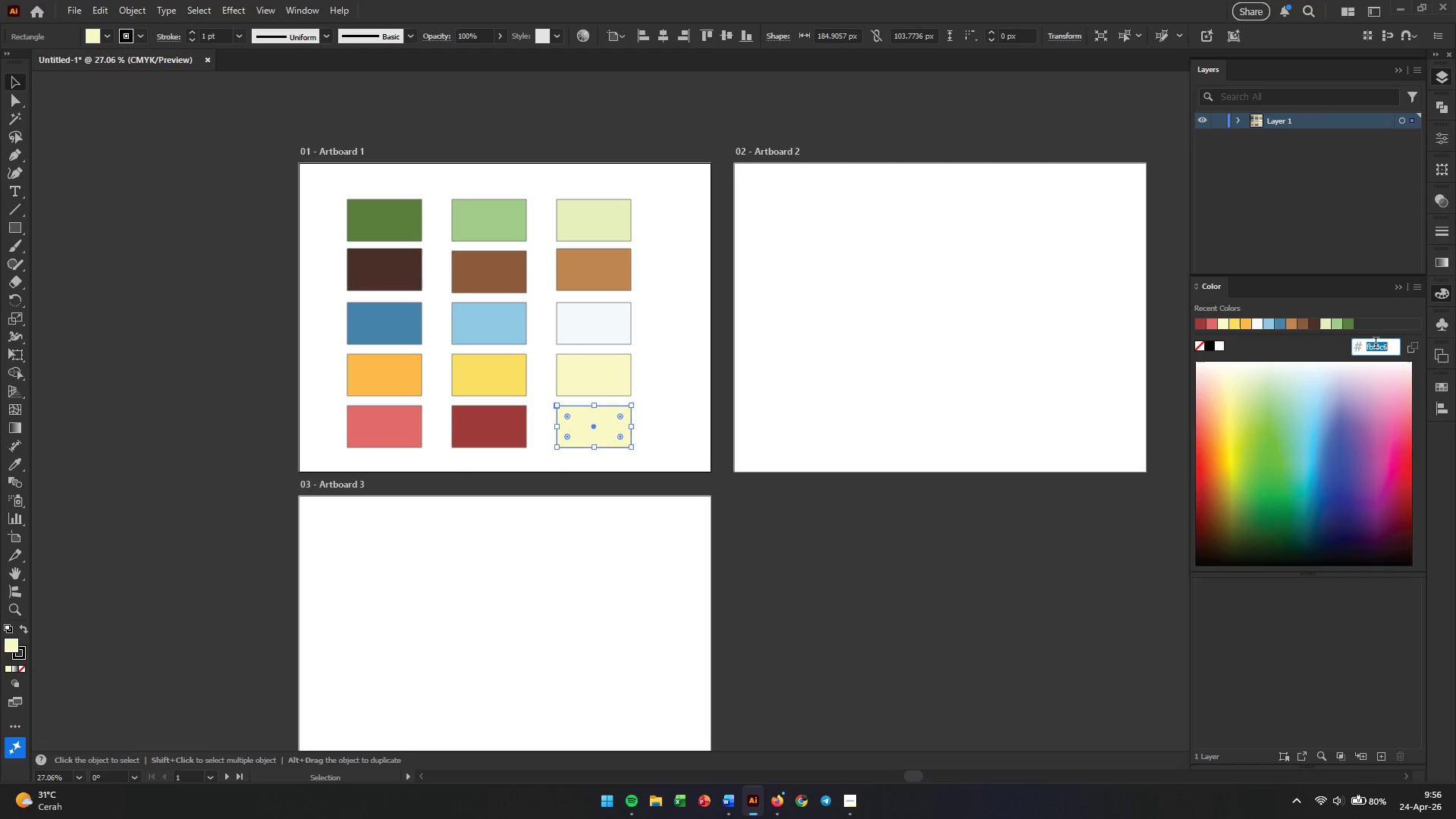 
triple_click([1376, 344])
 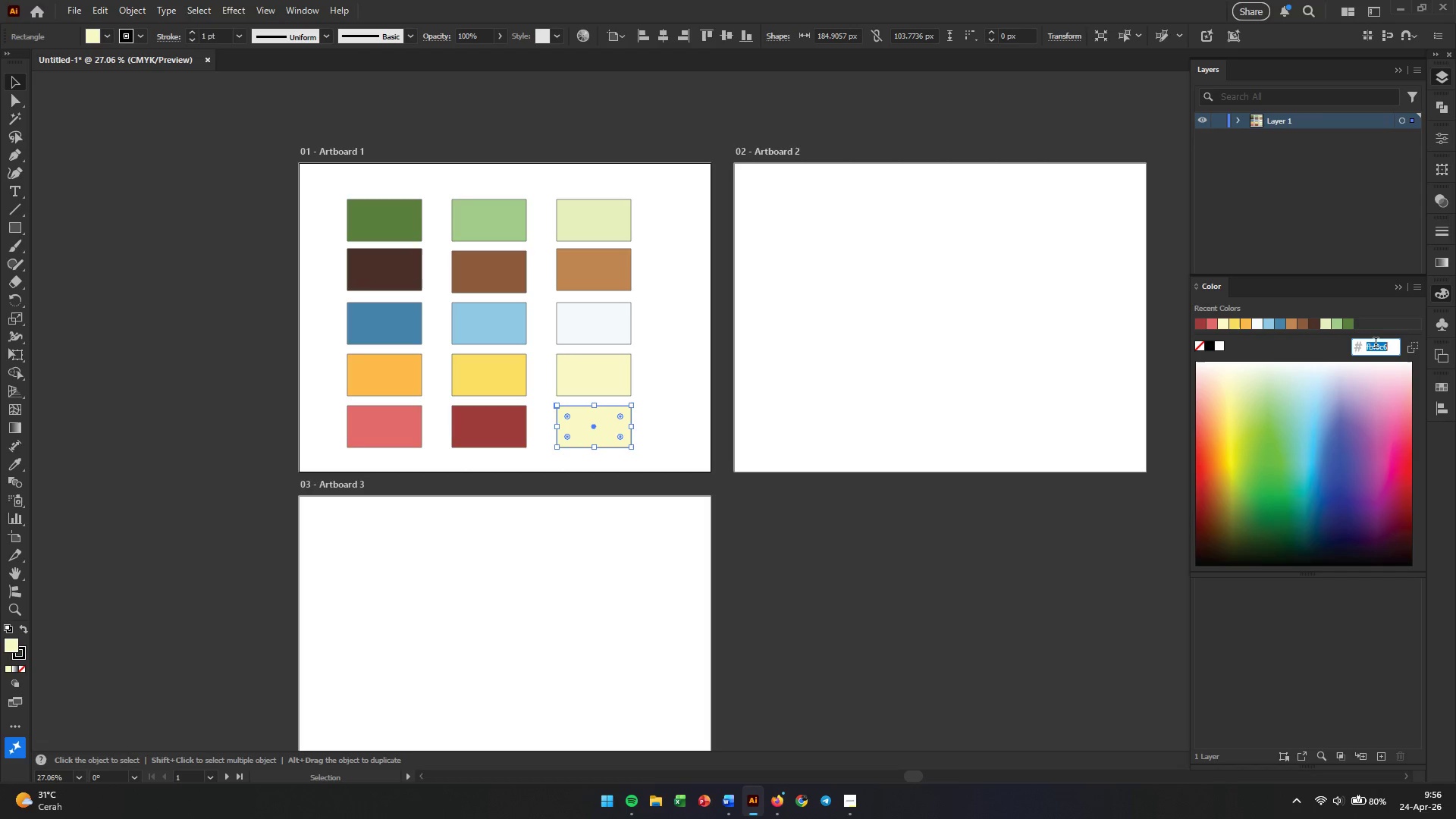 
triple_click([1376, 344])
 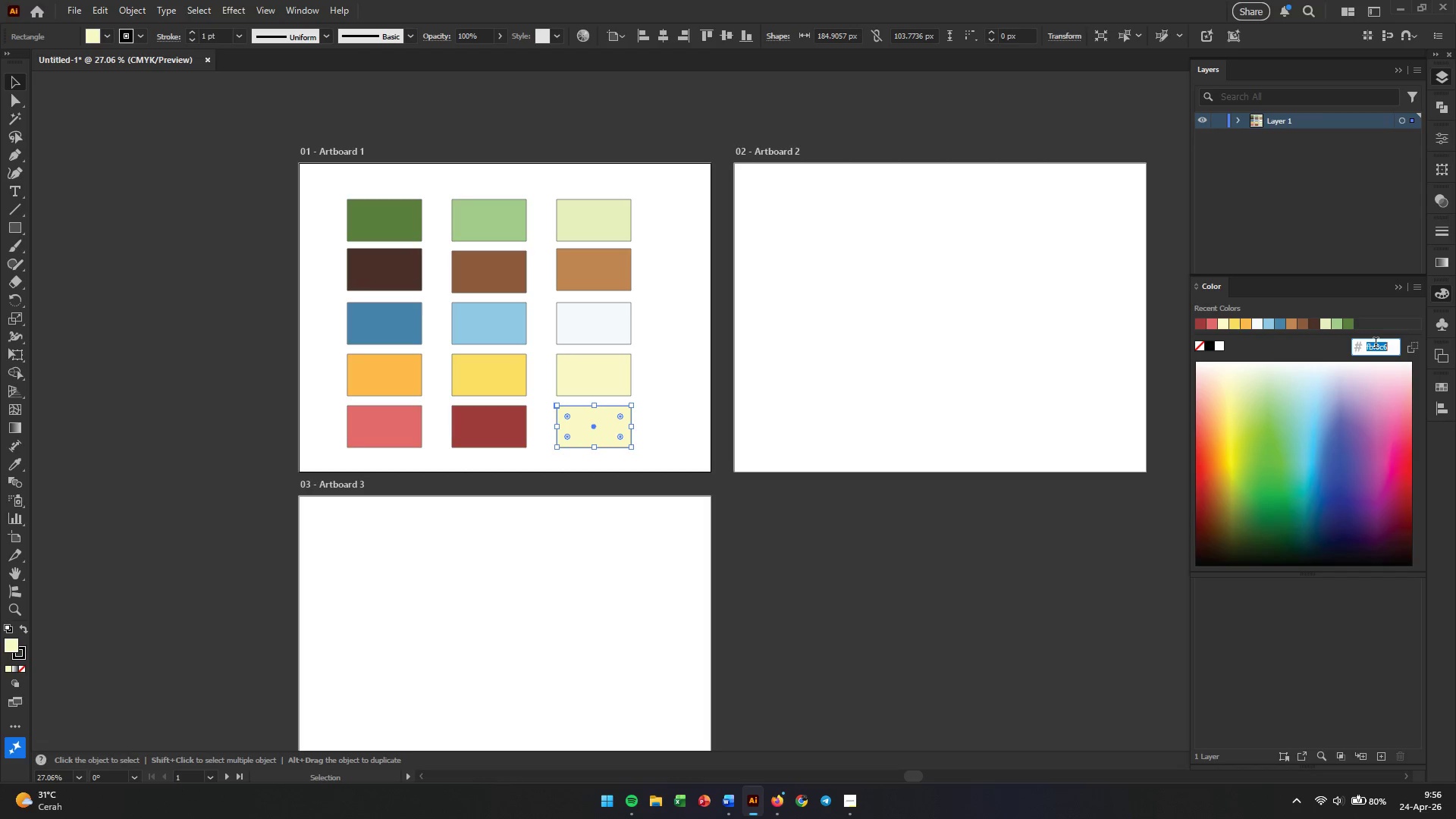 
wait(5.39)
 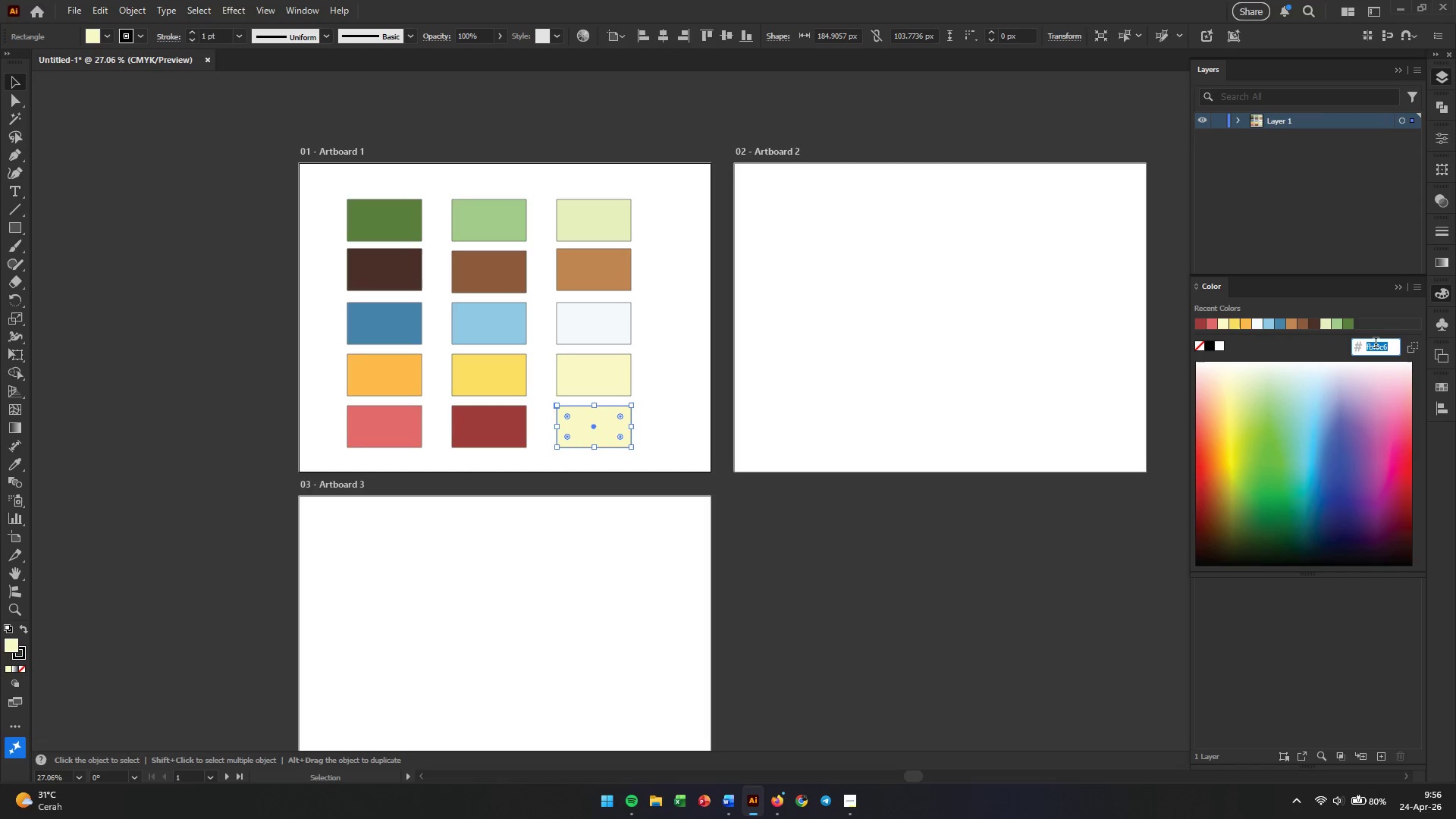 
type(f2f2f2)
 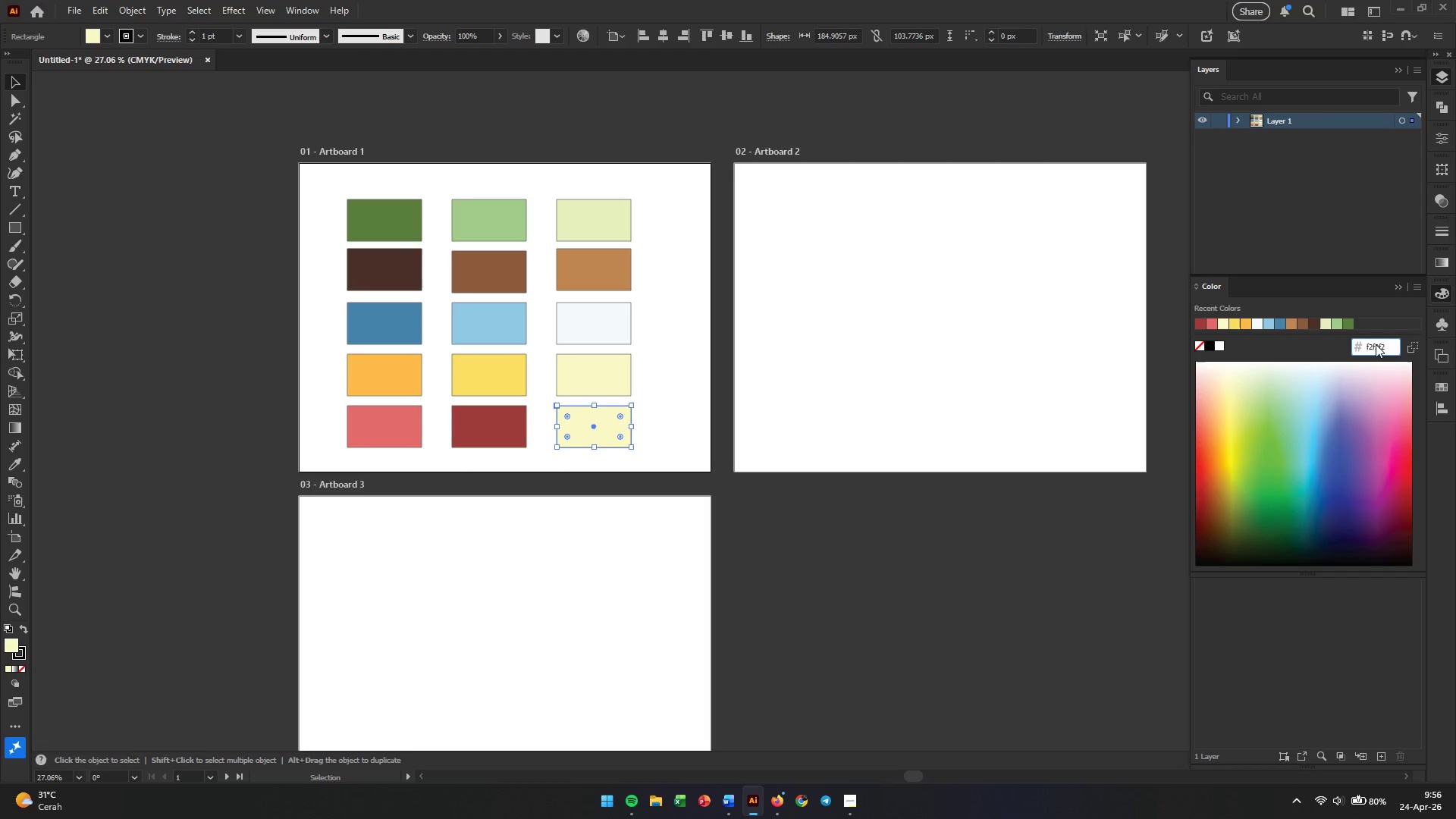 
key(Enter)
 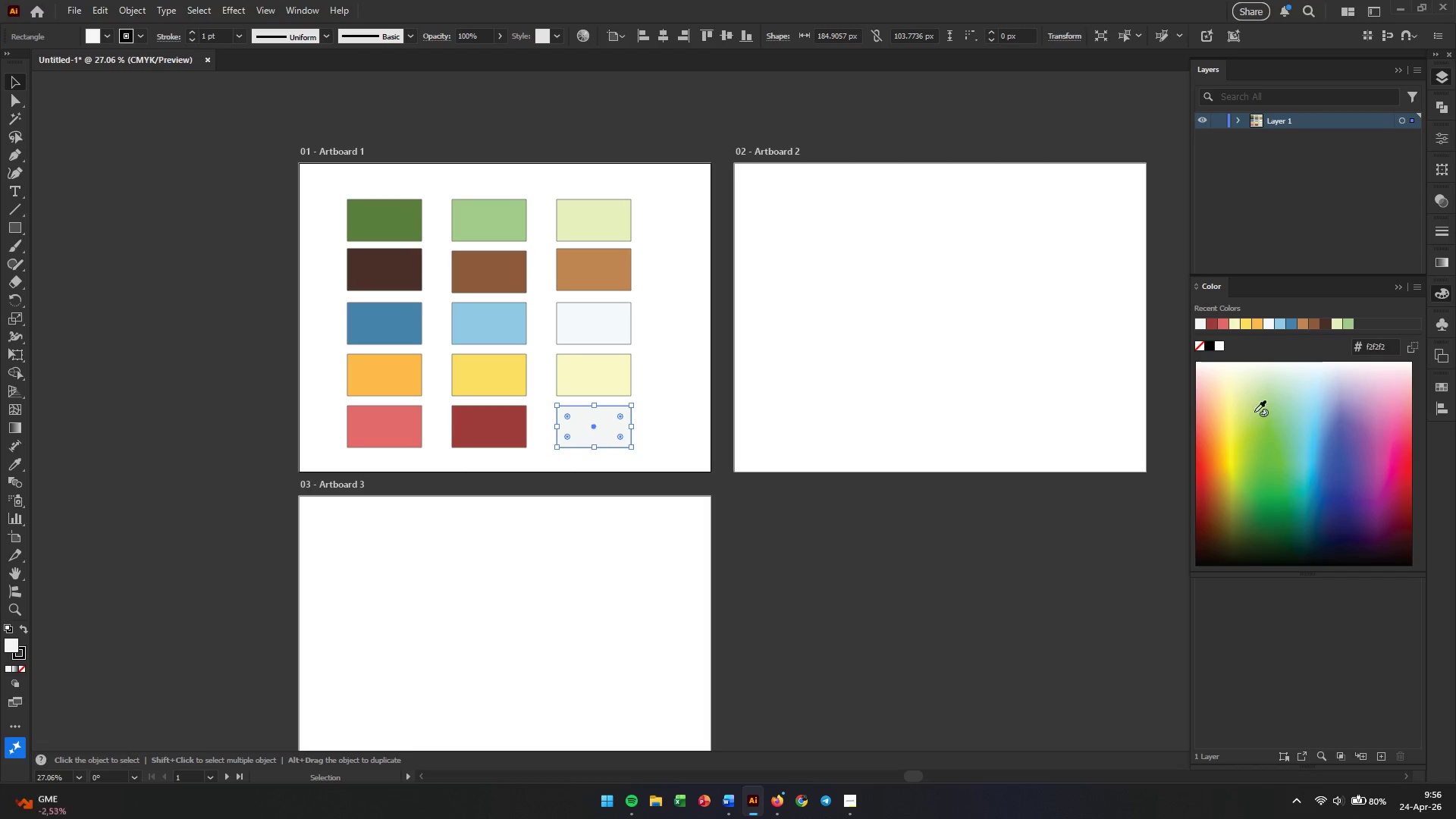 
left_click([829, 534])
 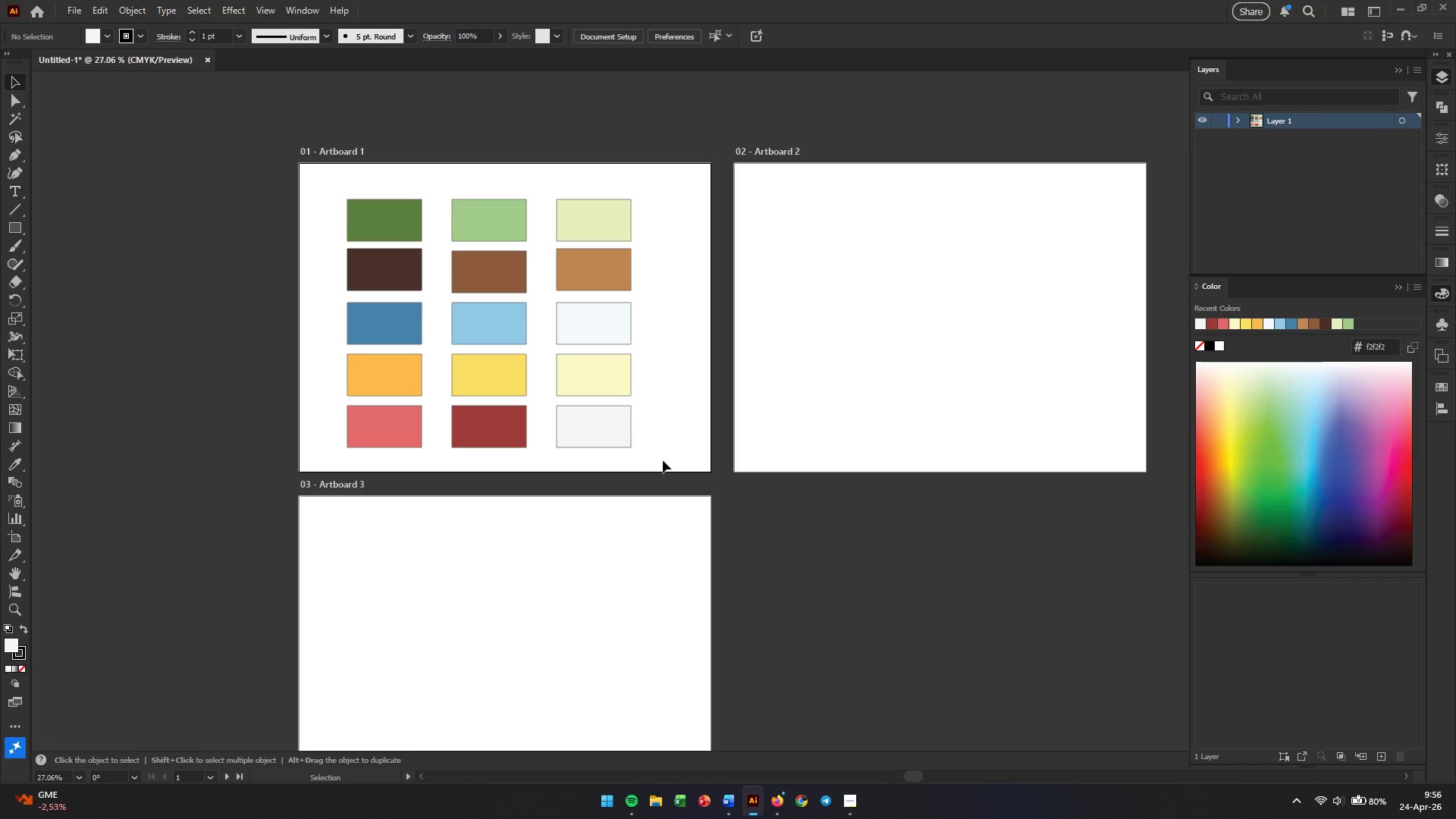 
left_click([610, 438])
 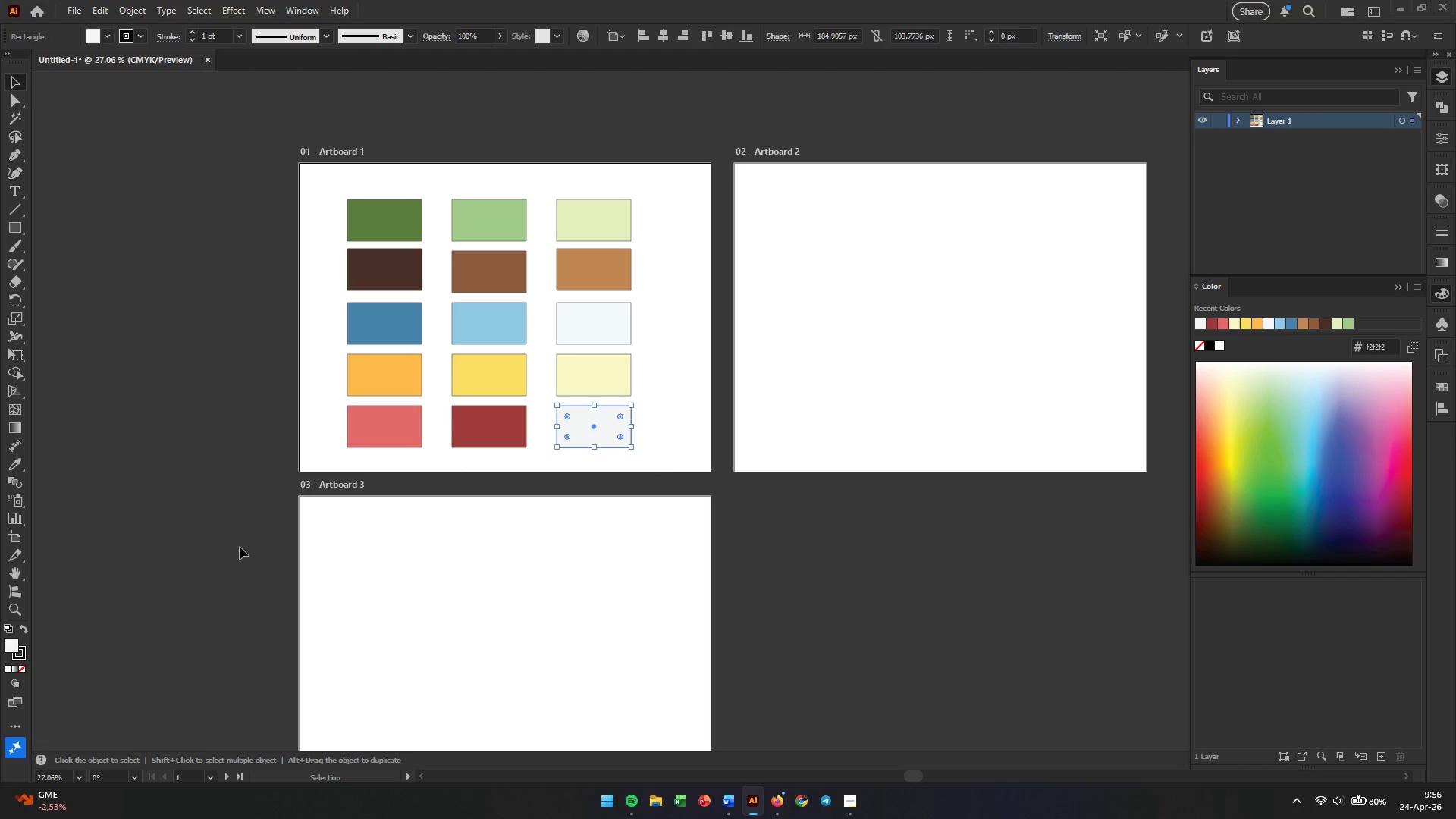 
double_click([6, 642])
 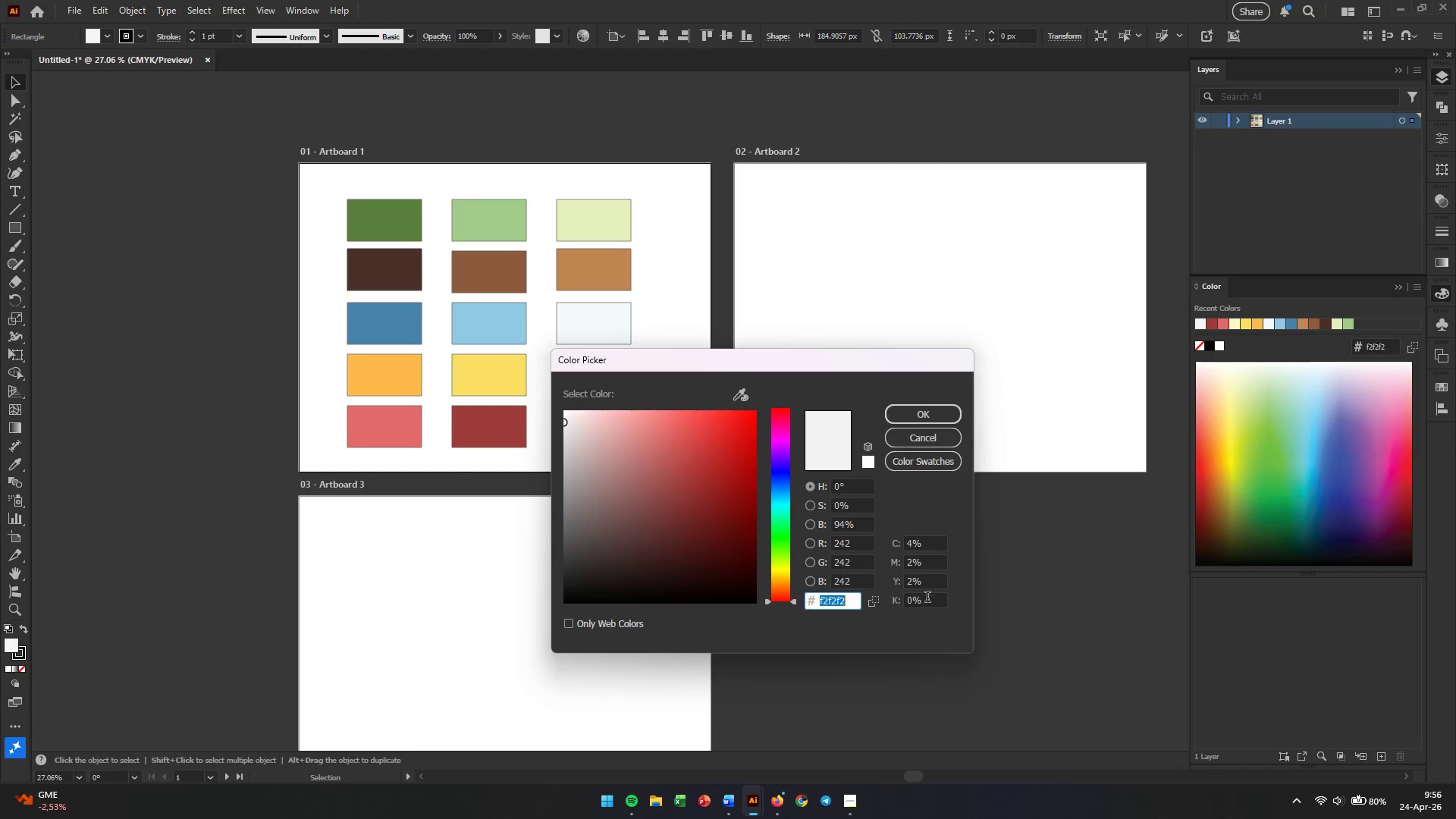 
double_click([926, 601])
 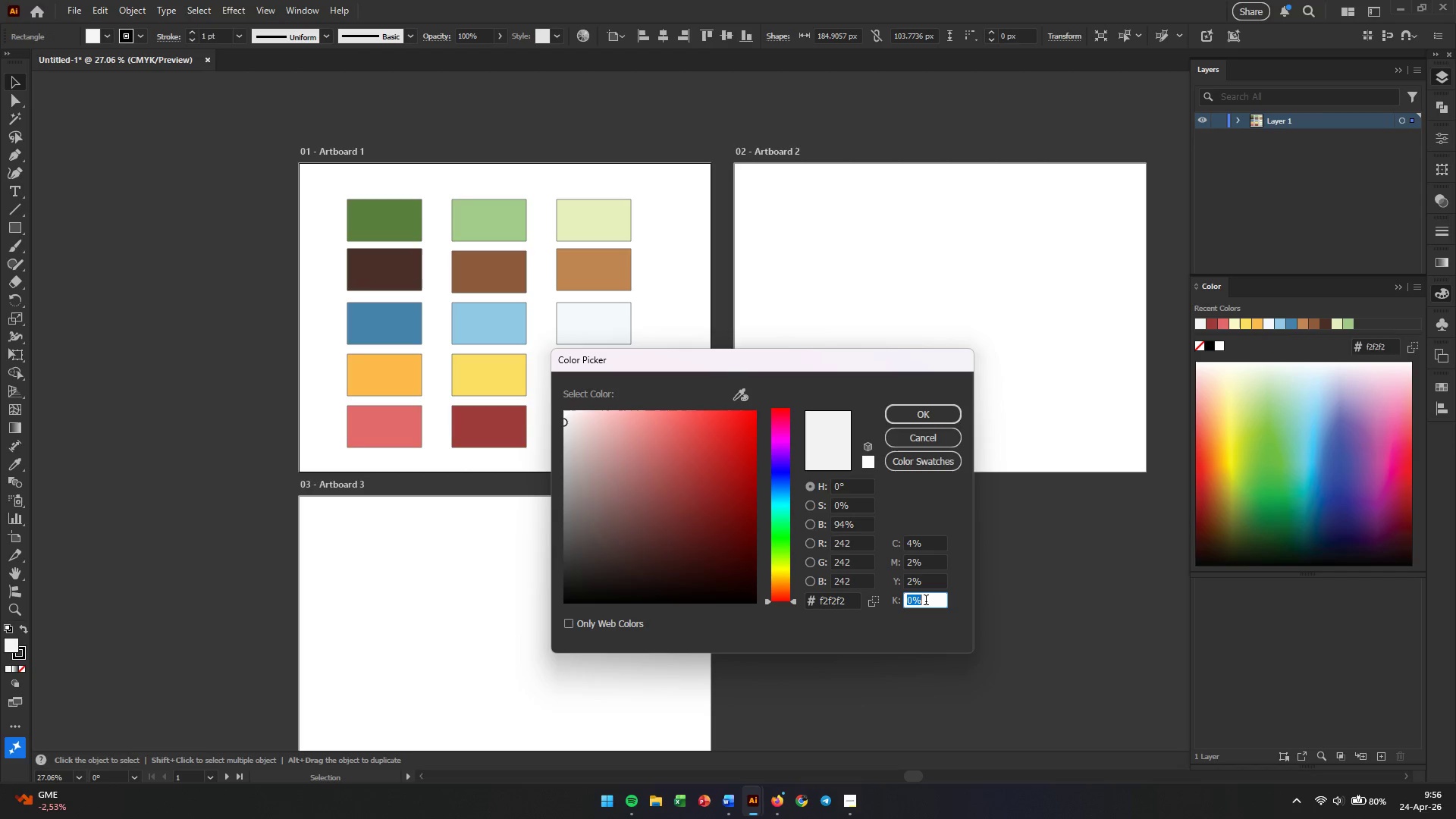 
triple_click([926, 601])
 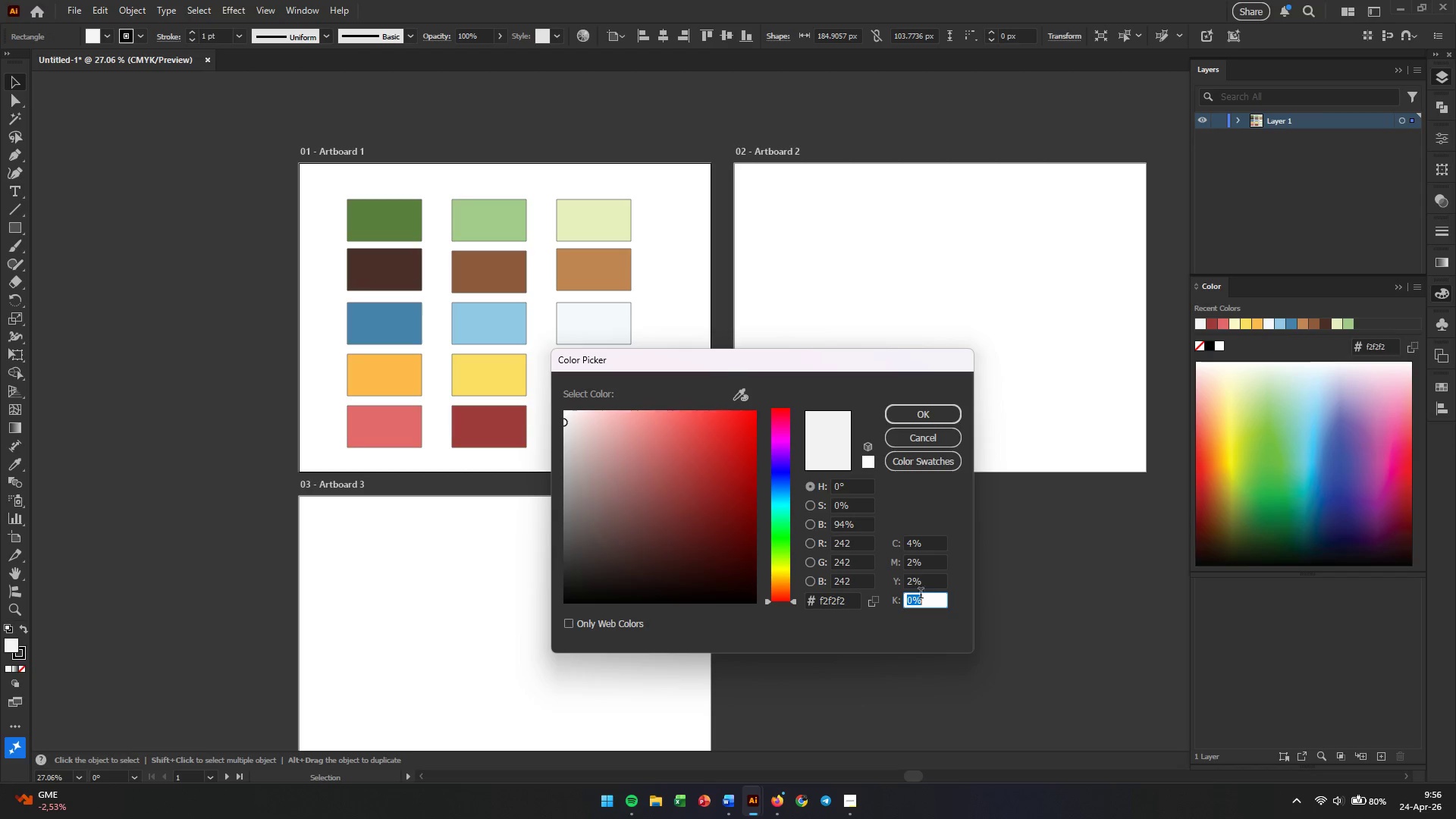 
left_click([925, 554])
 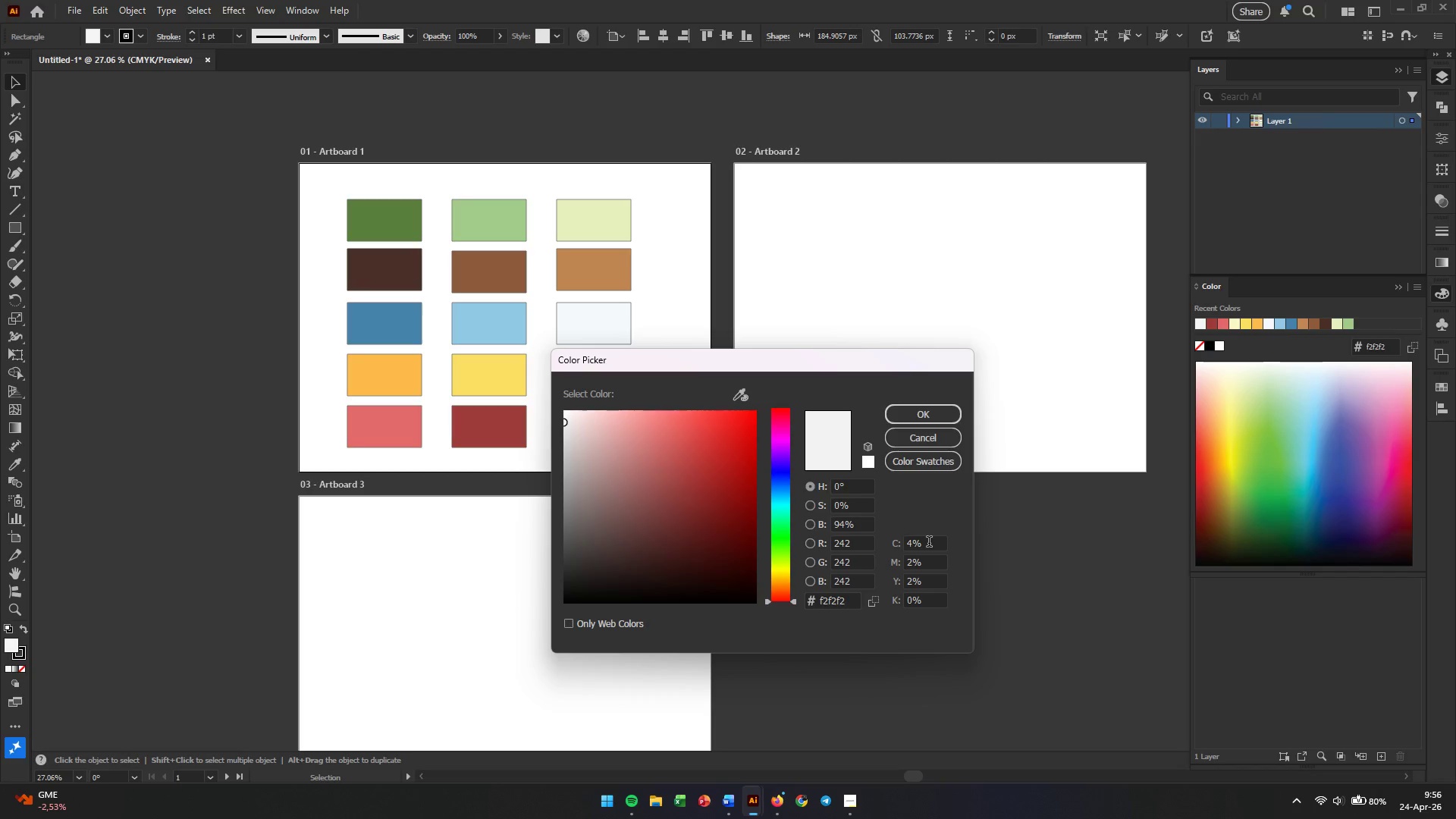 
double_click([929, 543])
 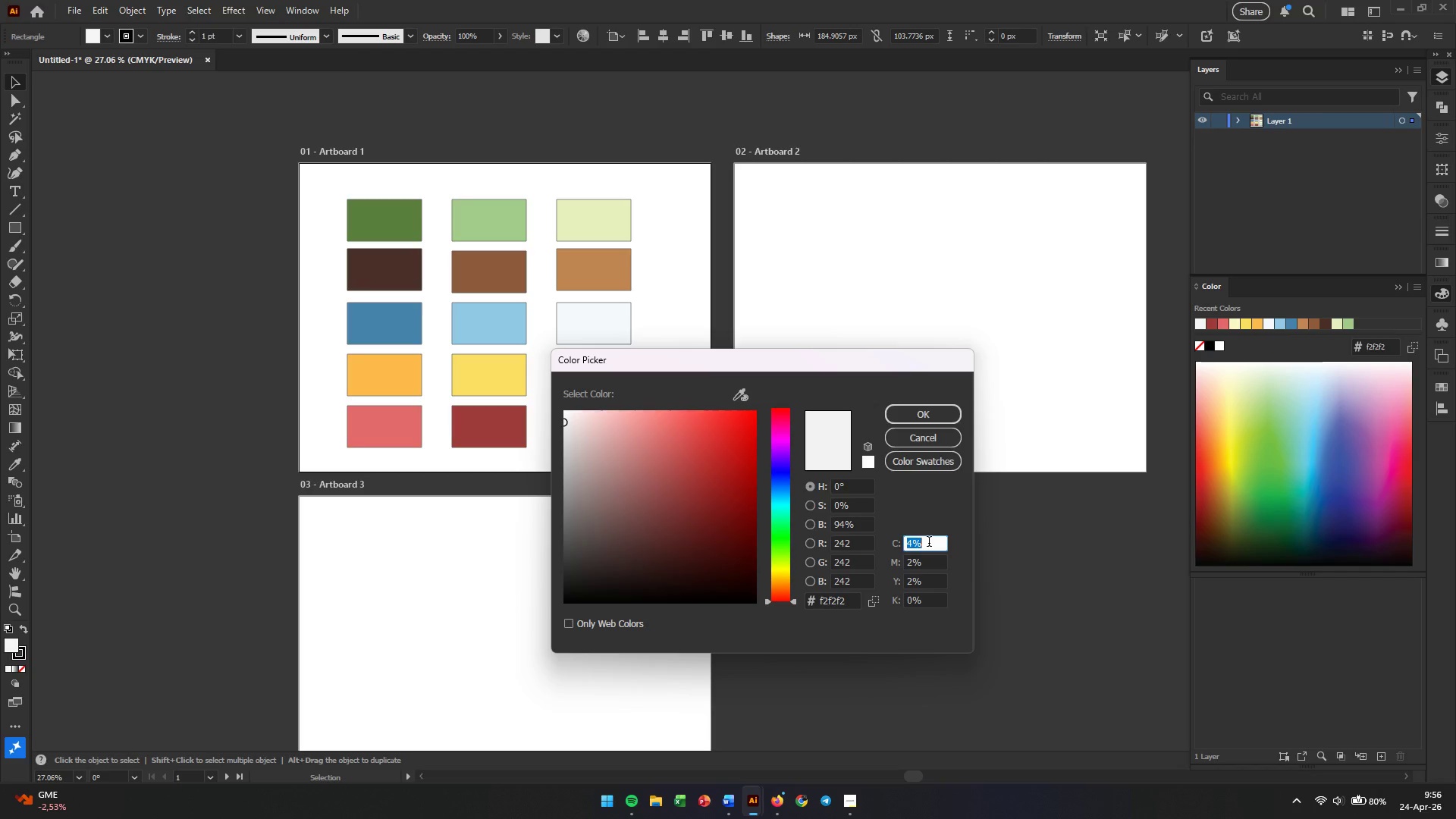 
triple_click([929, 543])
 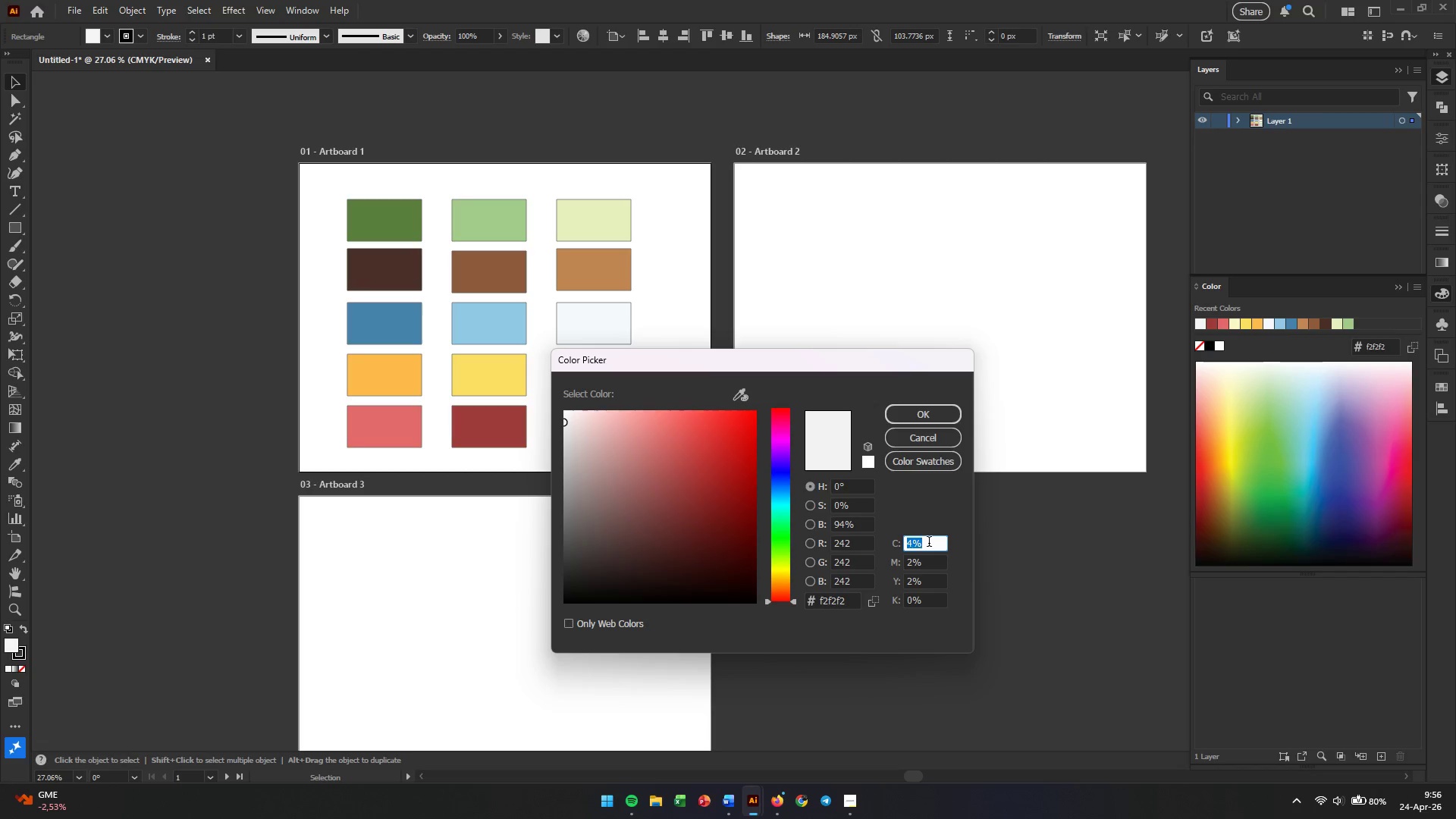 
key(Numpad0)
 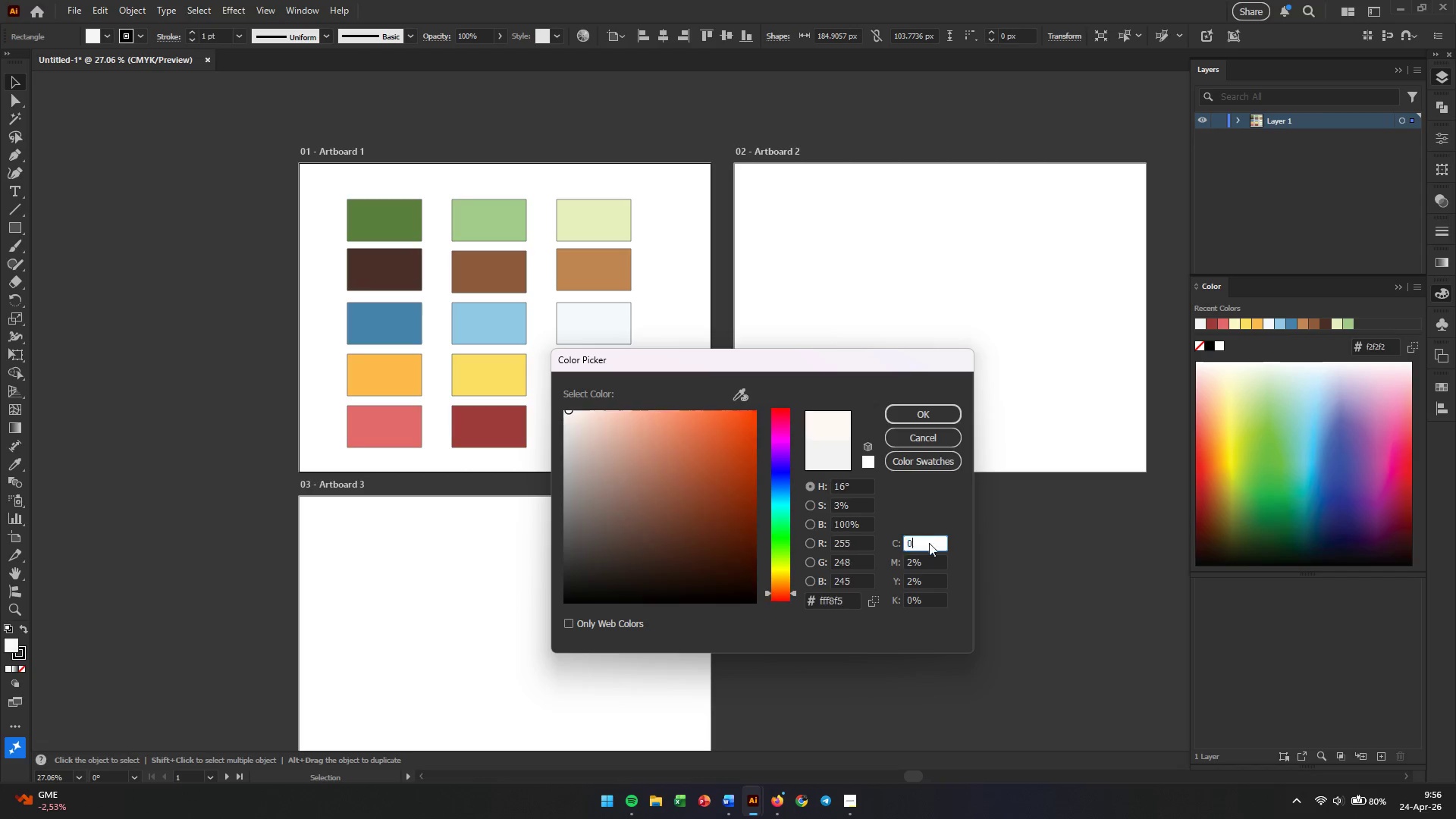 
key(Tab)
 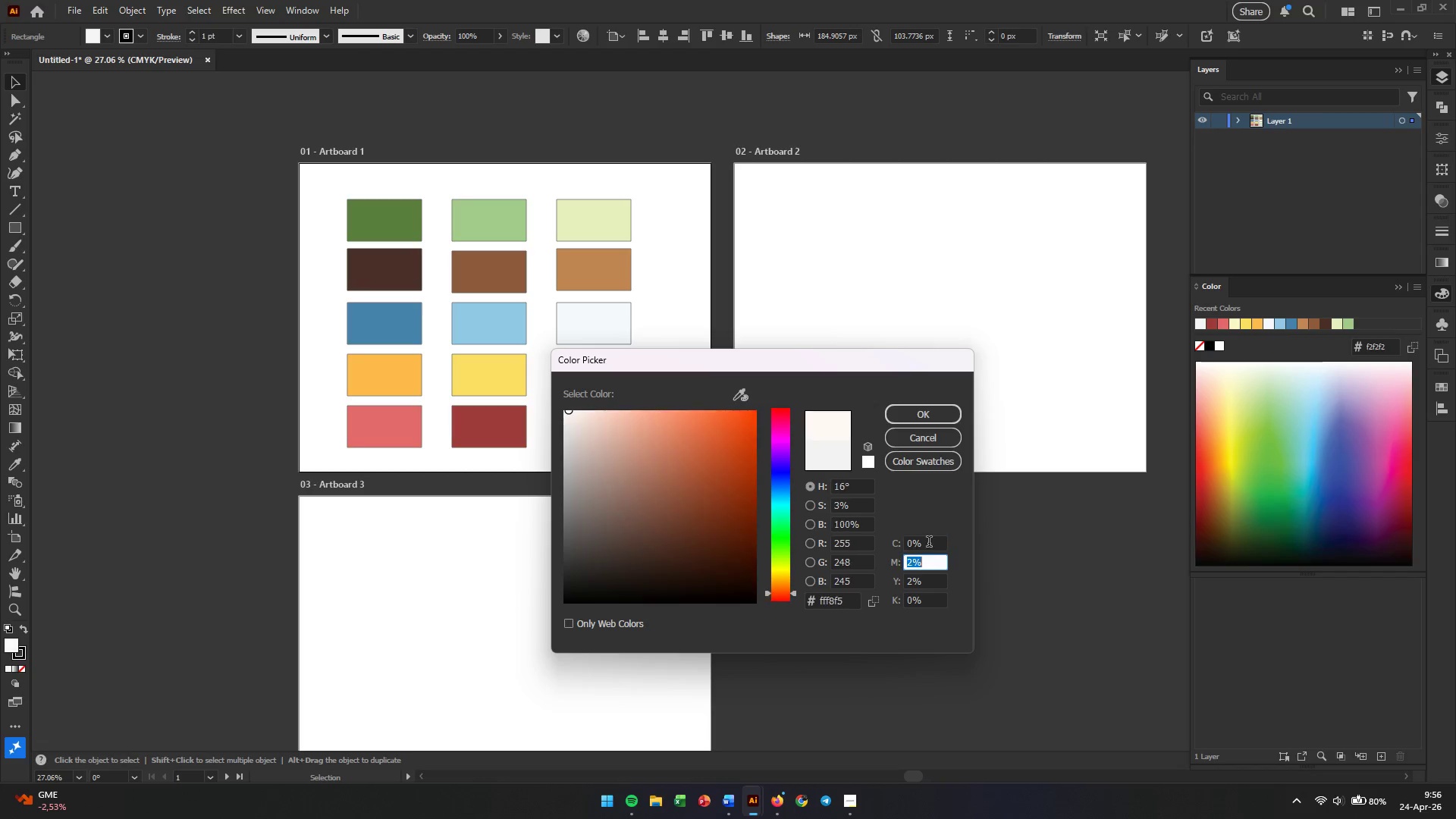 
key(Numpad0)
 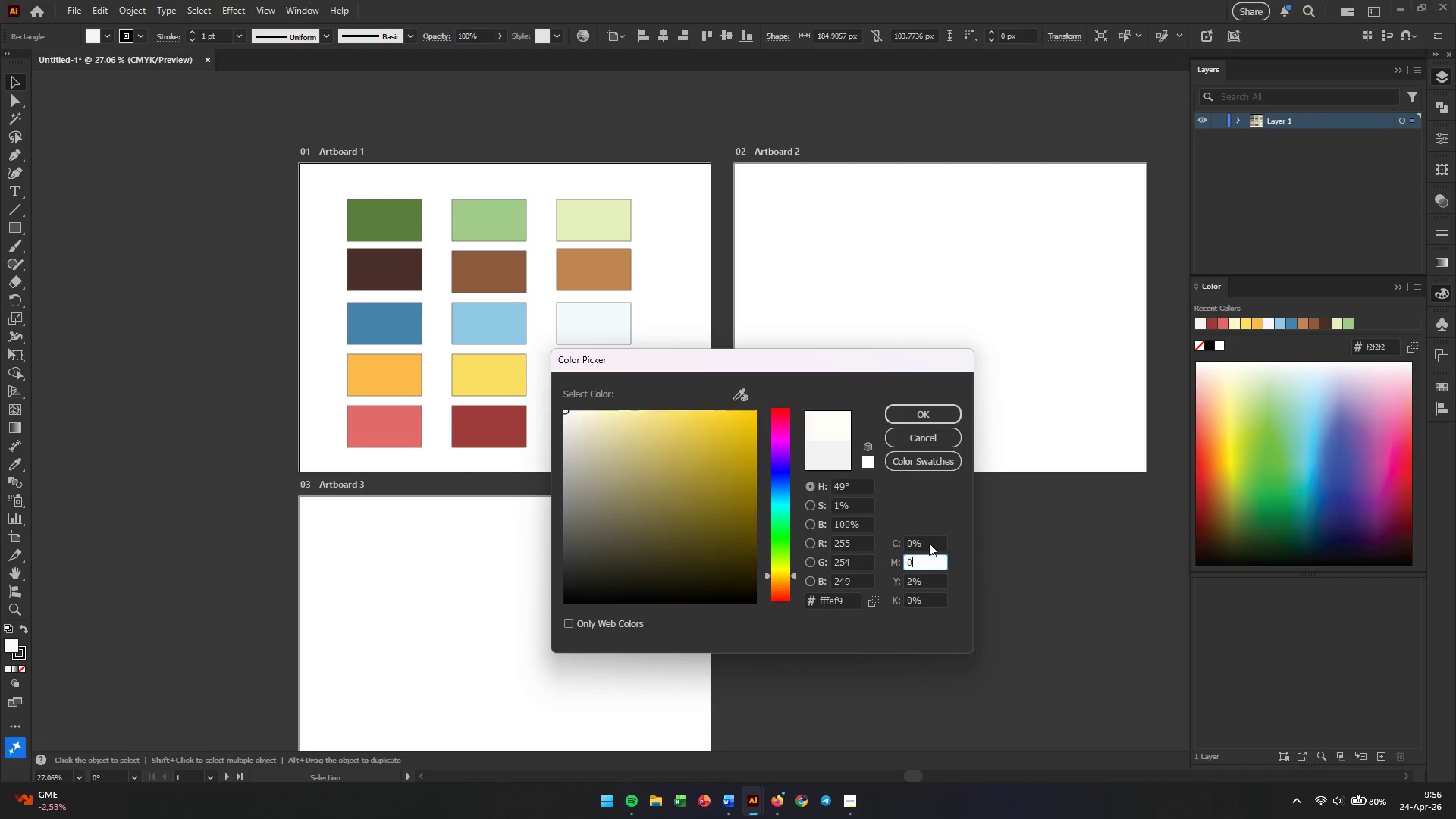 
key(Tab)
 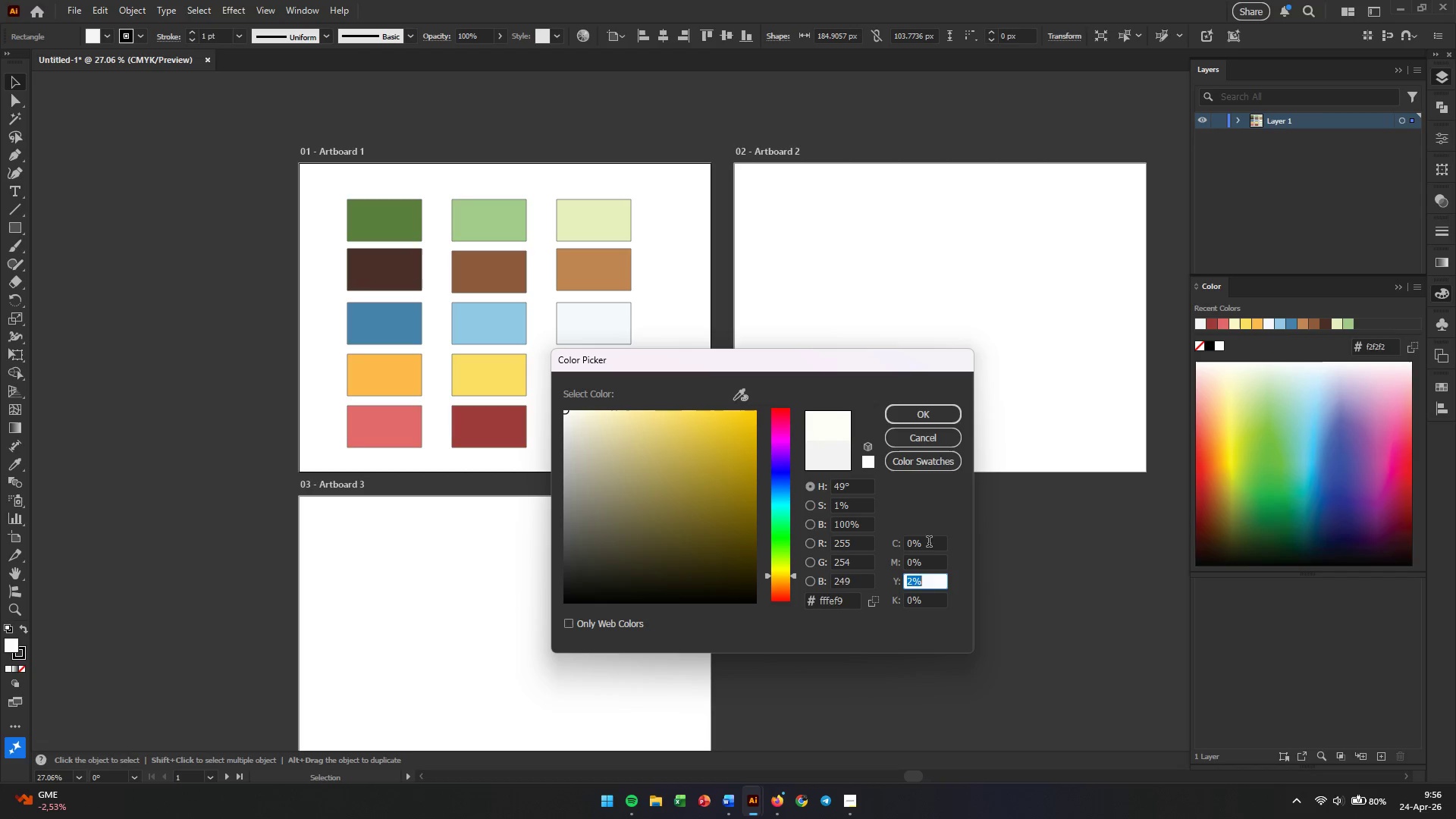 
key(Numpad0)
 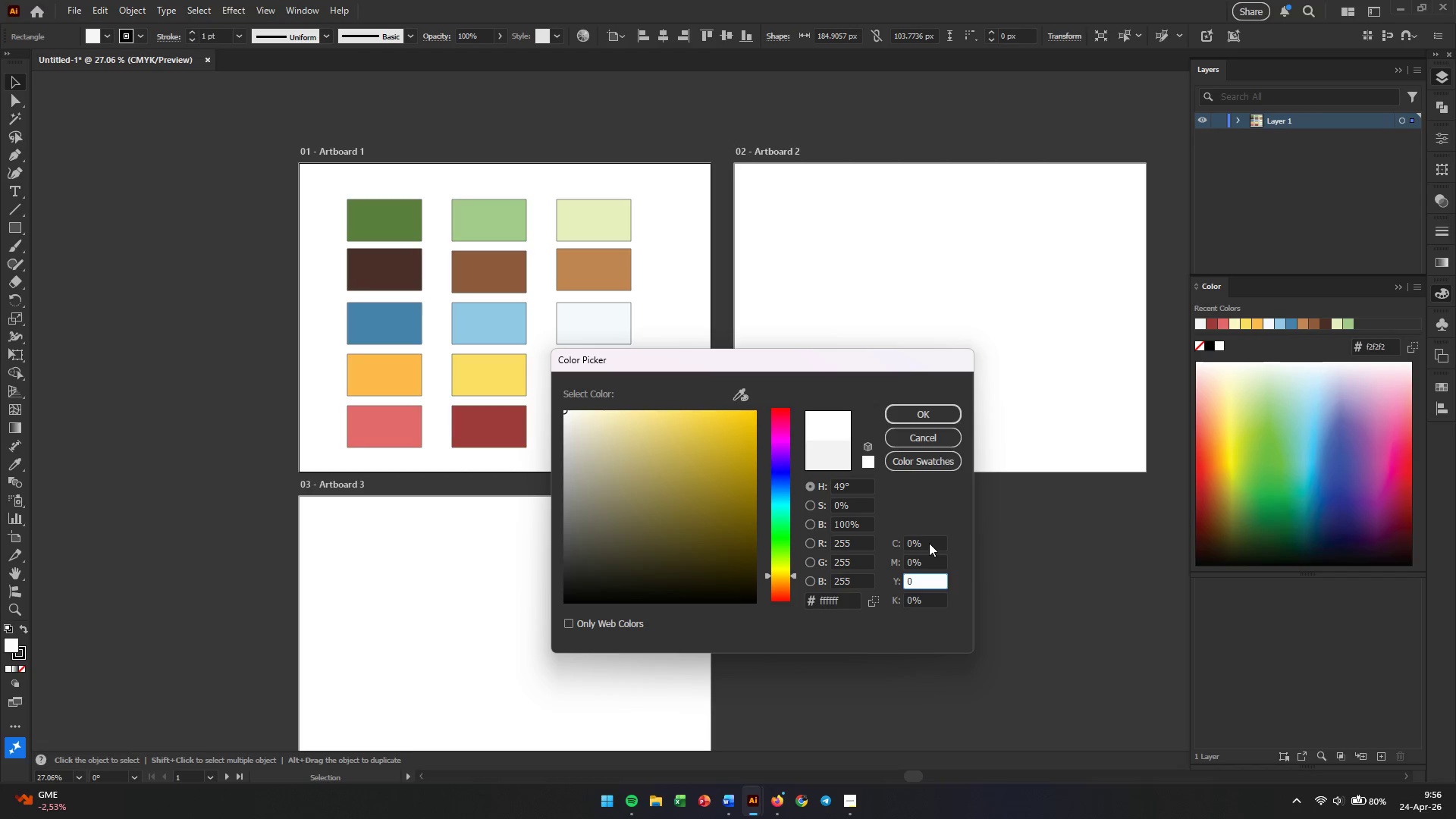 
key(Tab)
 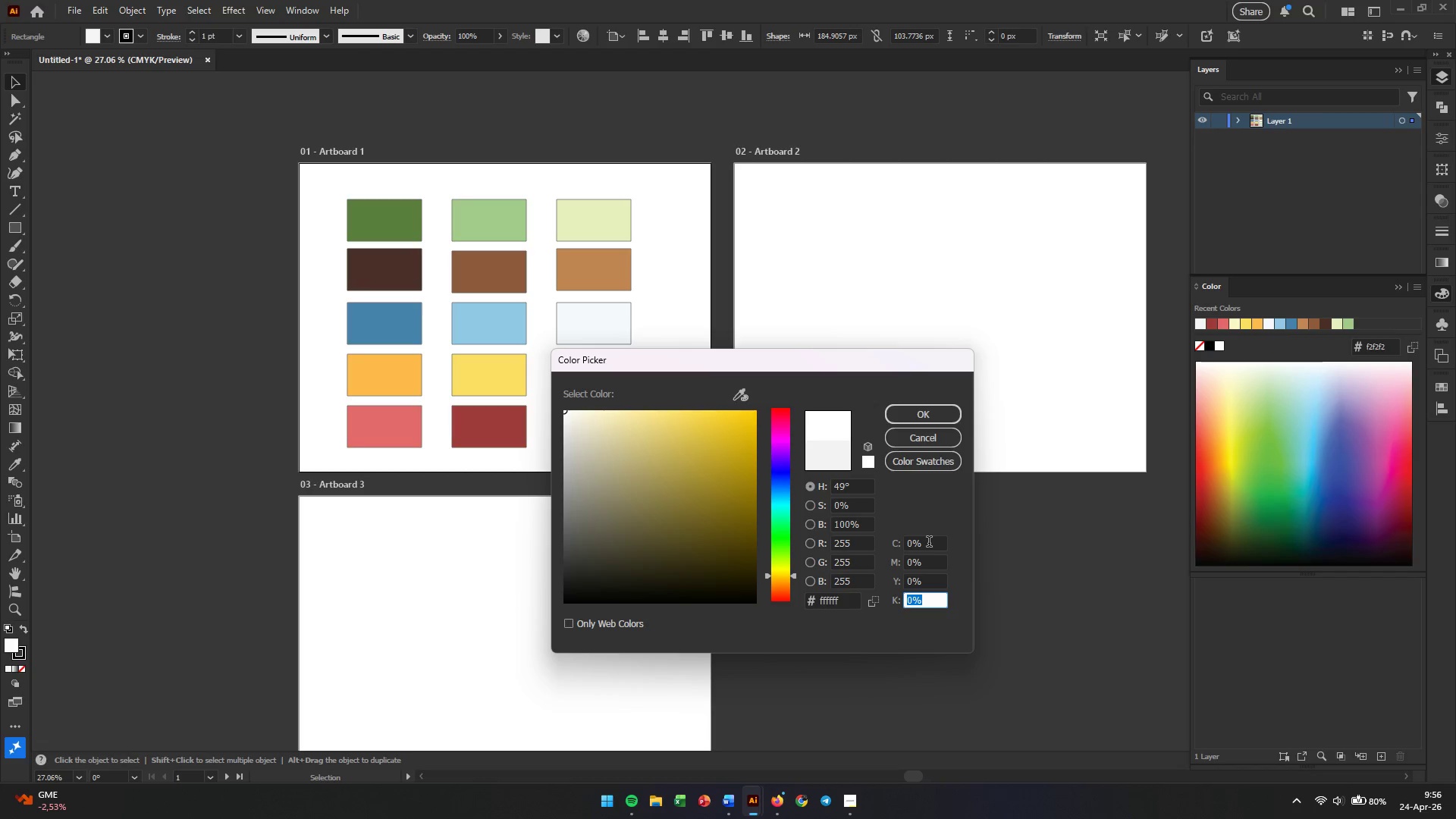 
key(Numpad1)
 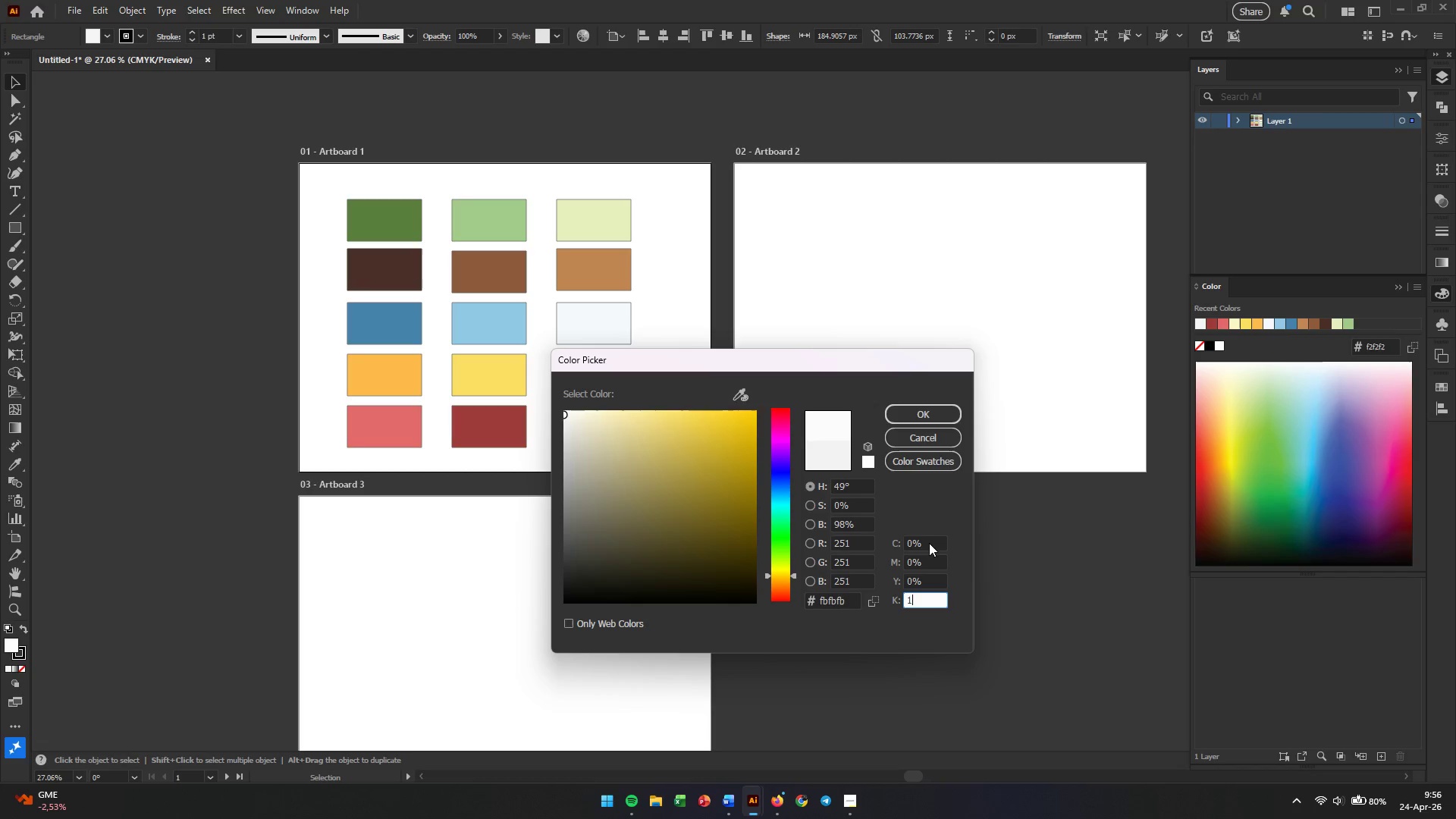 
key(Numpad0)
 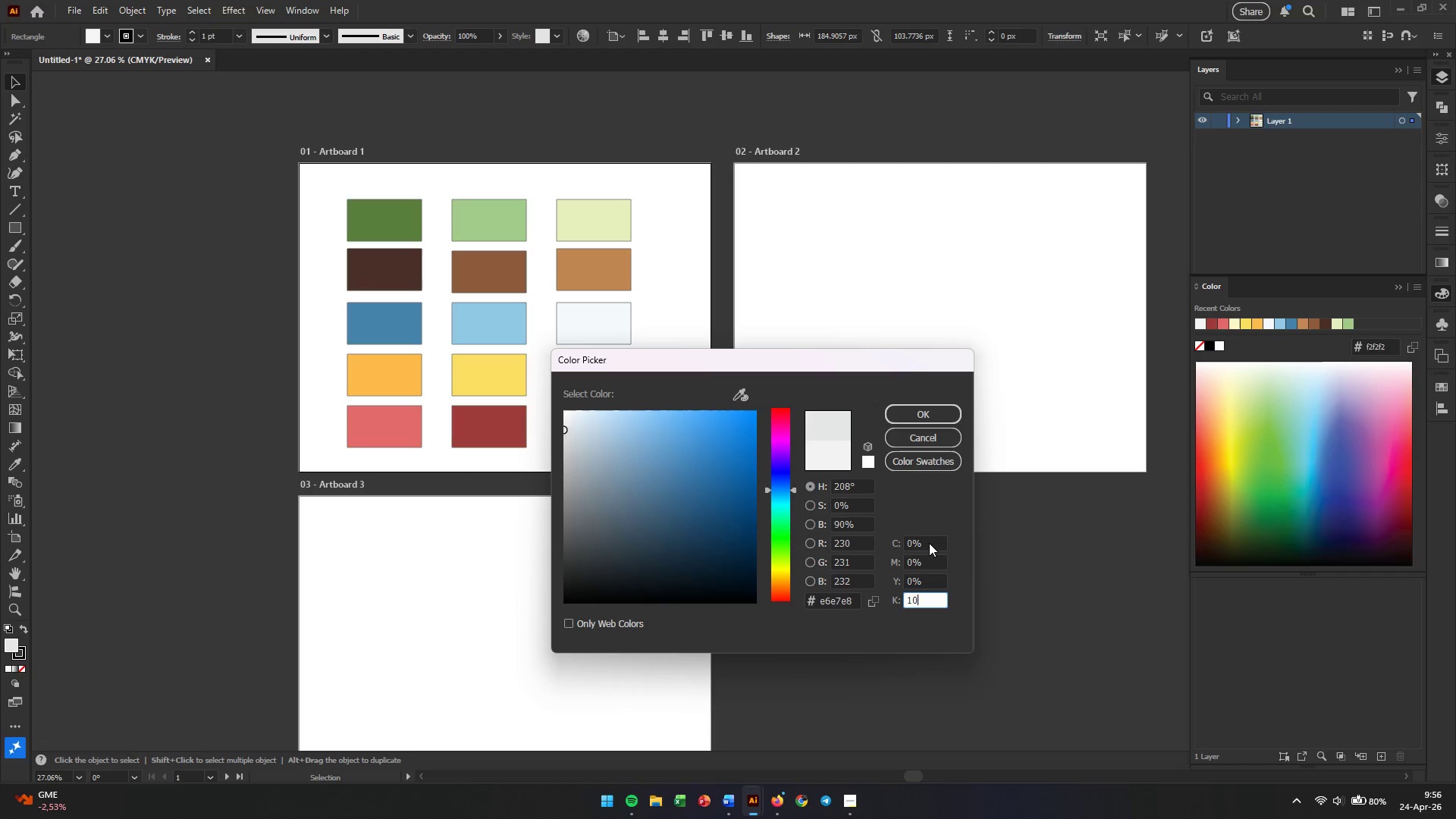 
key(Numpad0)
 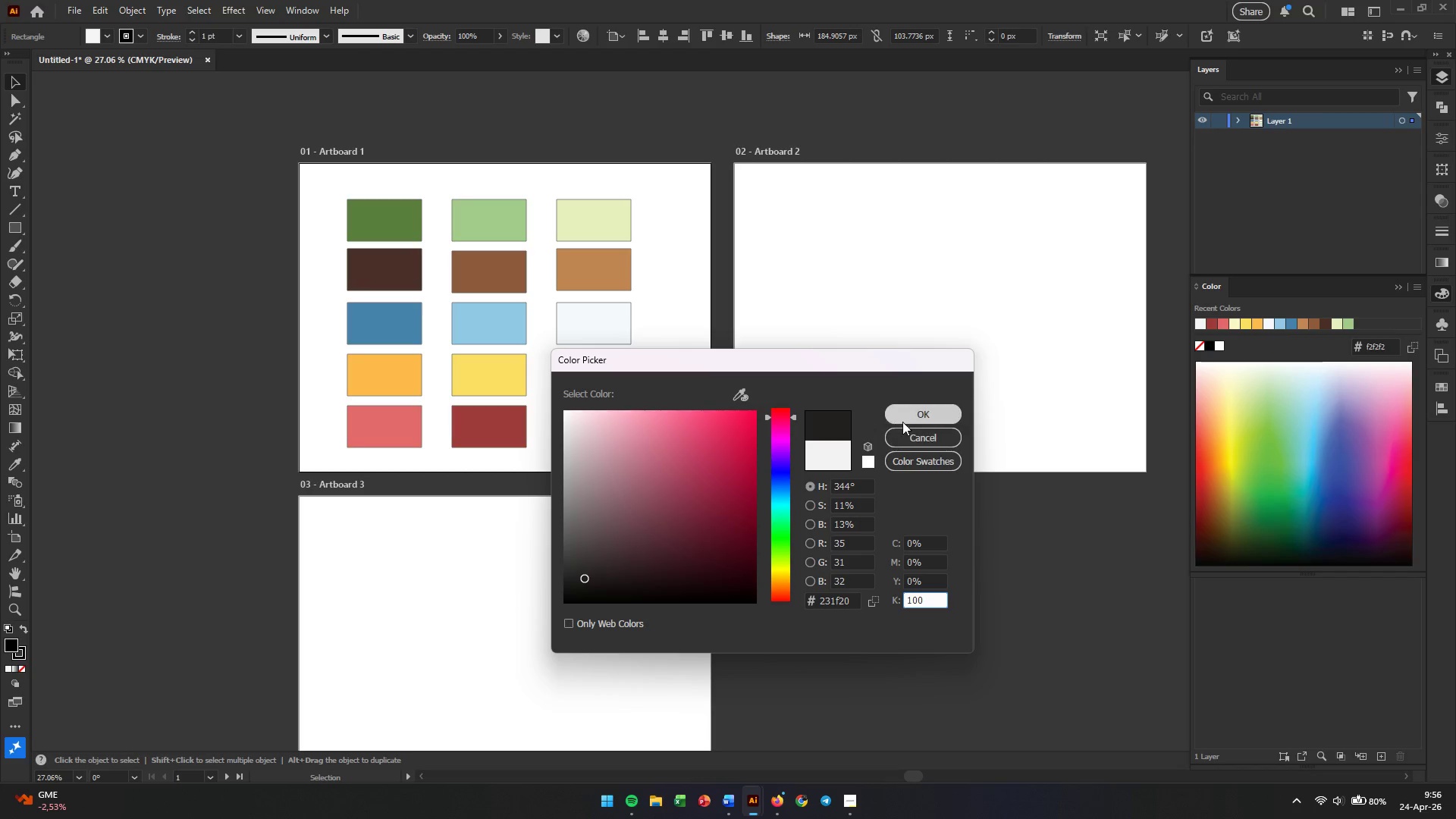 
double_click([864, 554])
 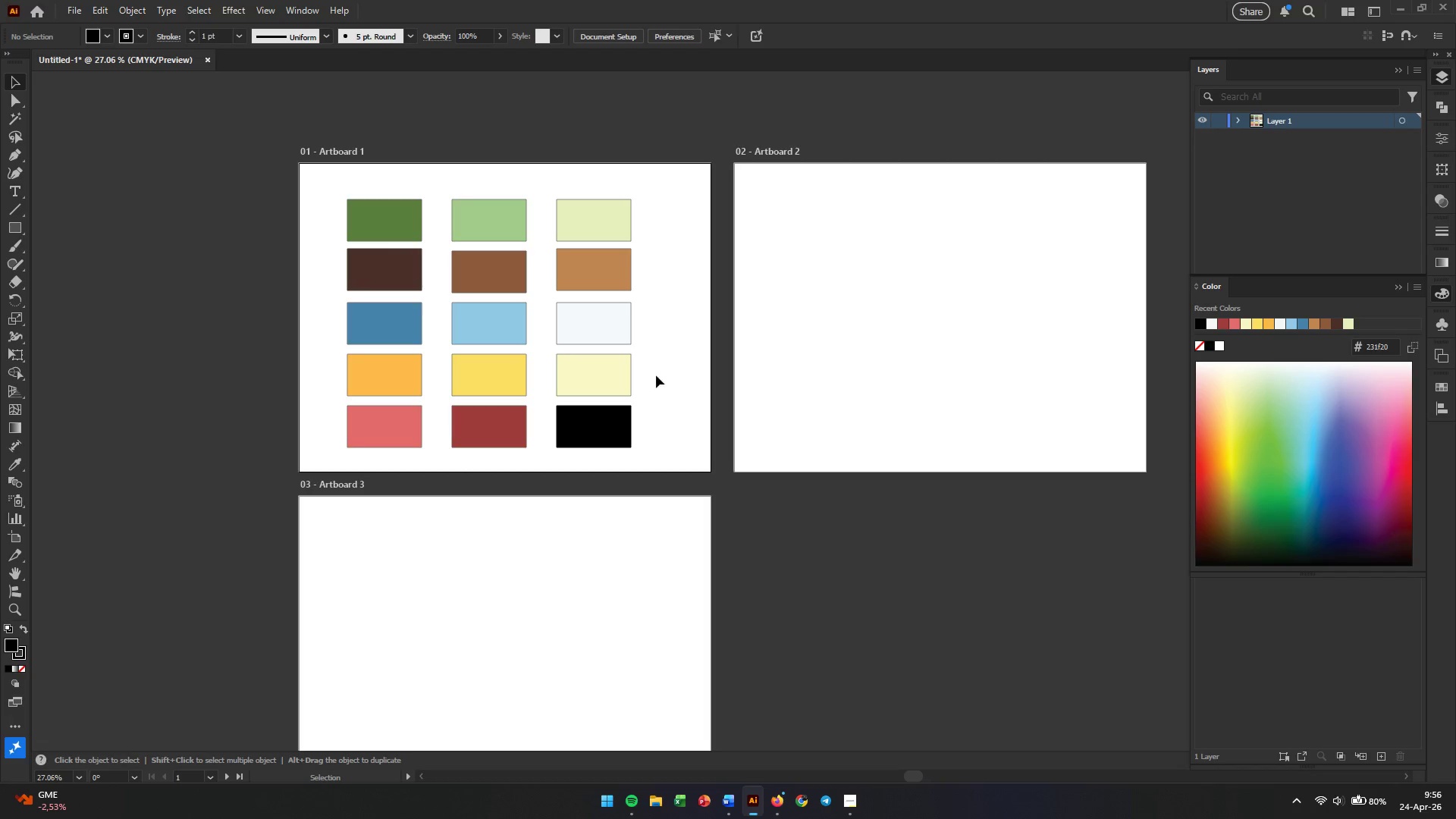 
left_click_drag(start_coordinate=[668, 203], to_coordinate=[329, 475])
 